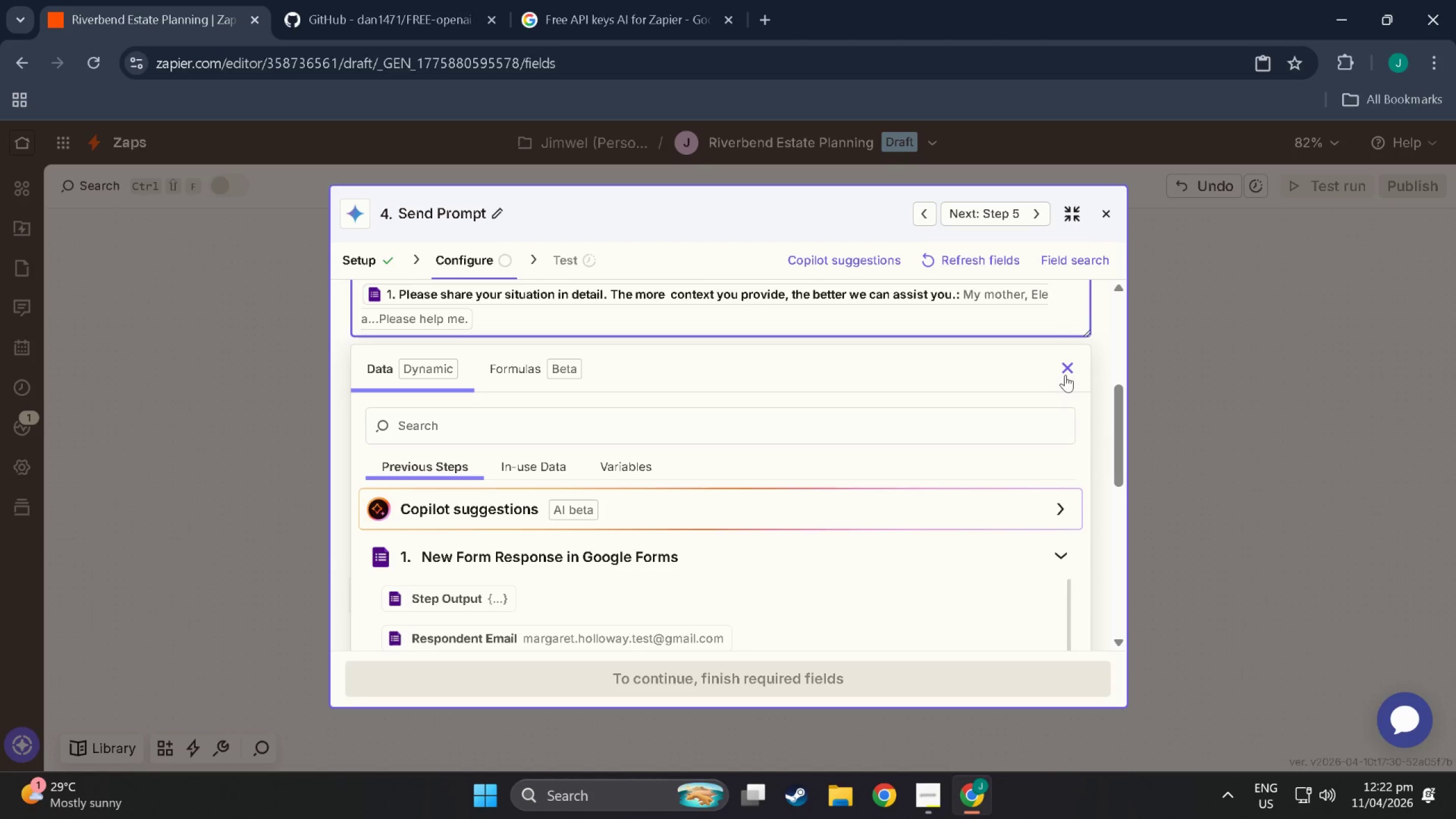 
left_click([1065, 375])
 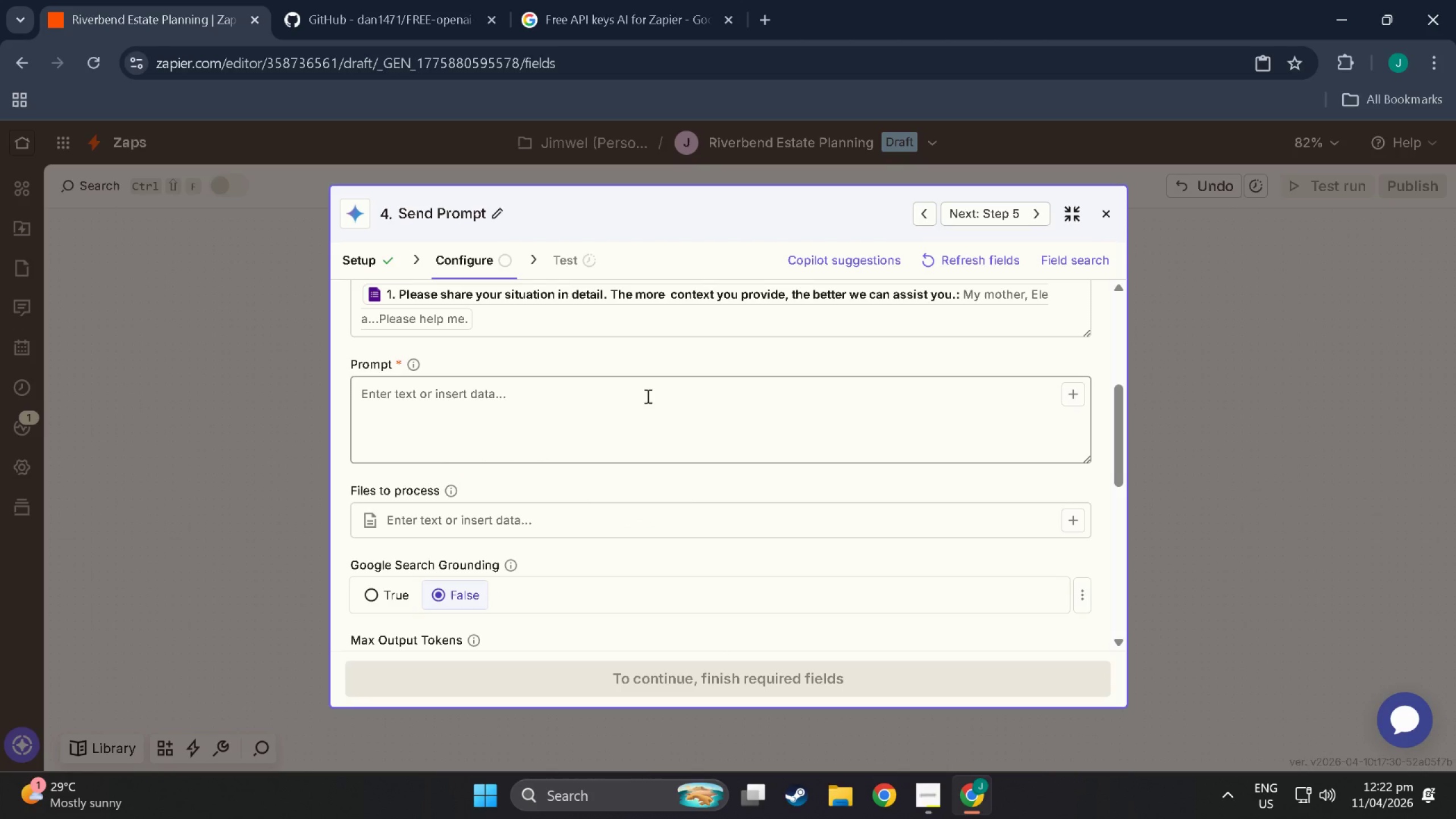 
left_click([649, 407])
 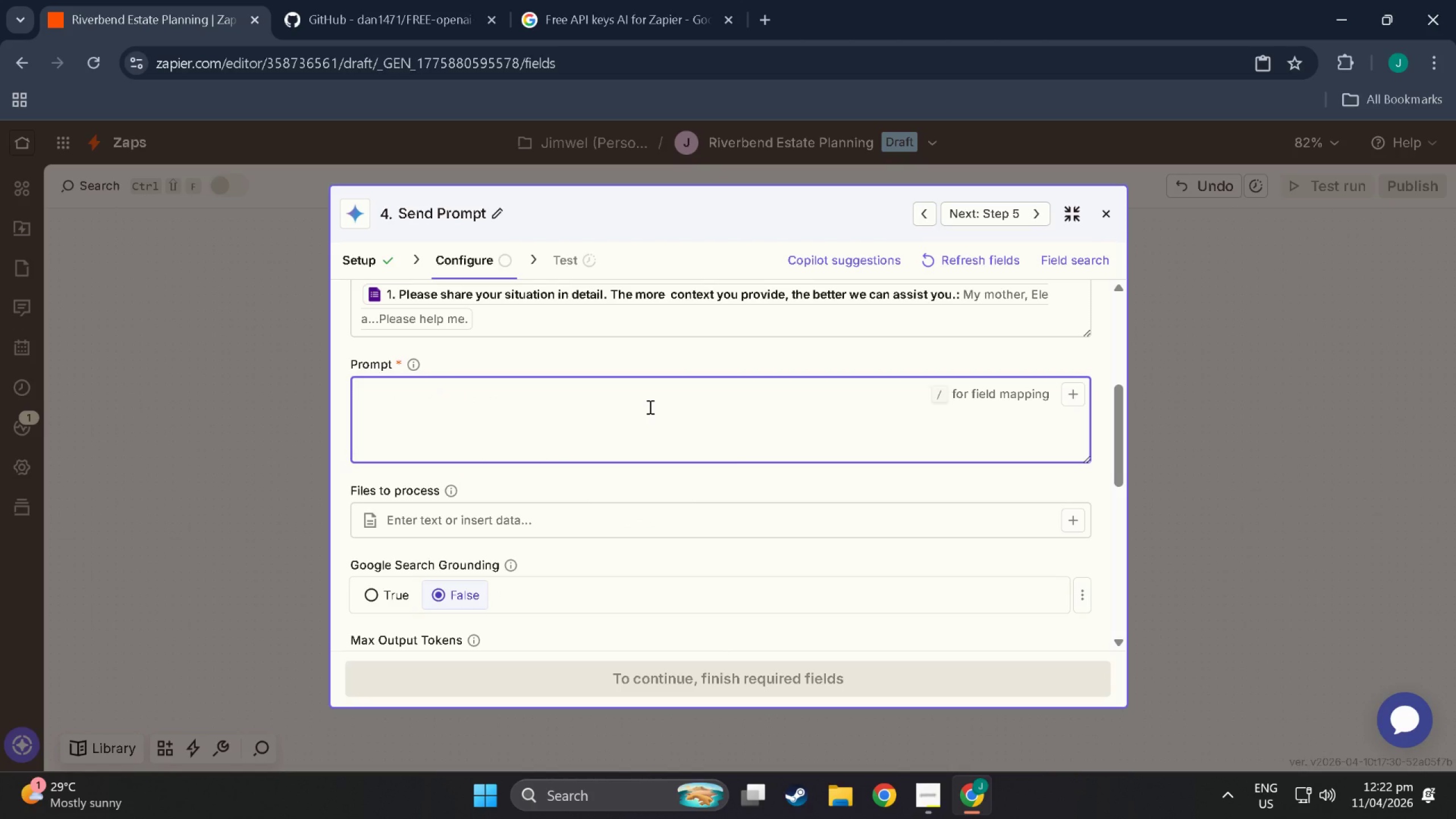 
wait(11.69)
 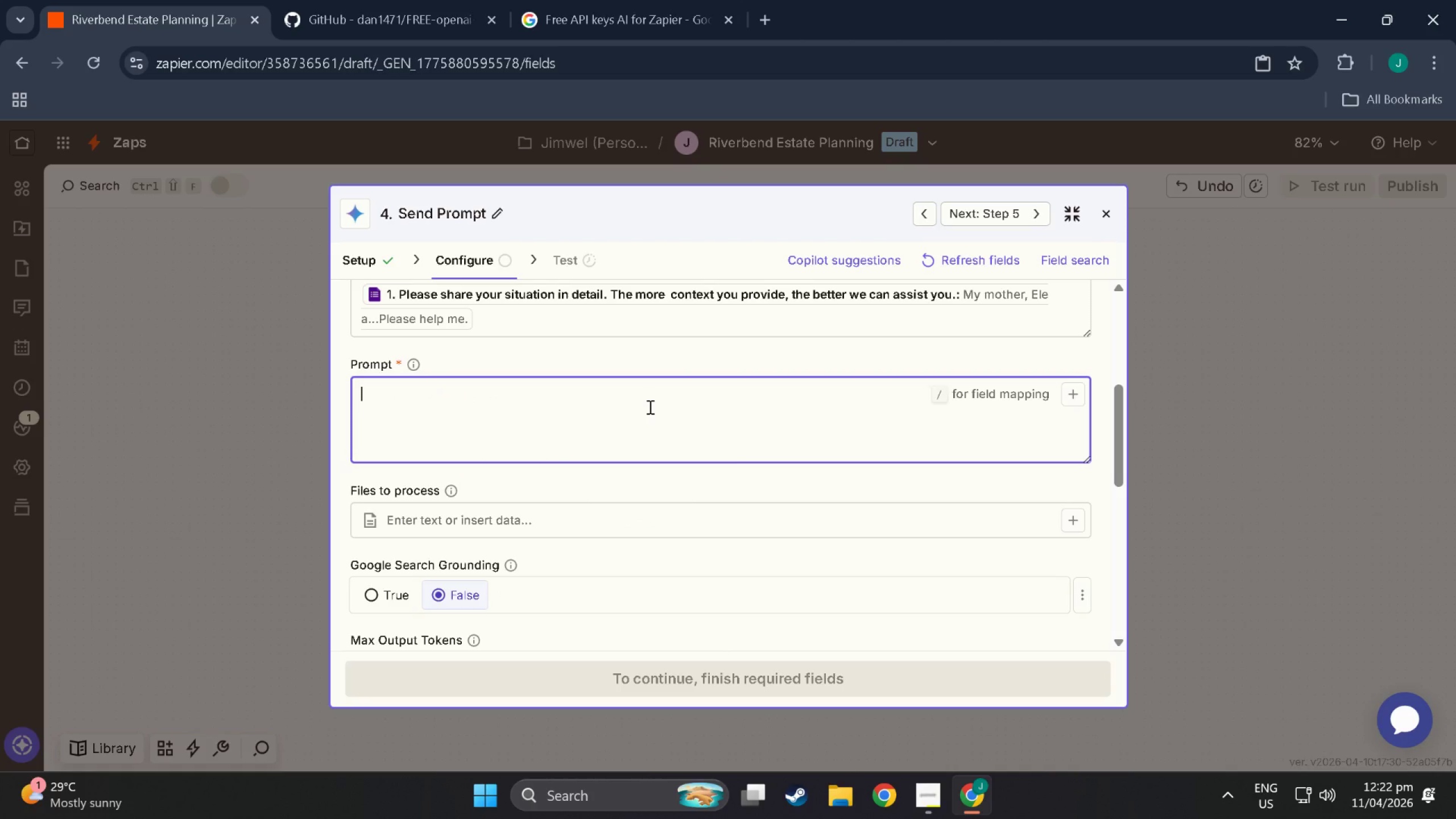 
type(You are a legal intake specialist AIfore)
key(Backspace)
key(Backspace)
key(Backspace)
key(Backspace)
type( for Ribe)
key(Backspace)
key(Backspace)
type(verbemd)
key(Backspace)
key(Backspace)
type(nd Estate Plannio)
key(Backspace)
type(ng, a boutique)
 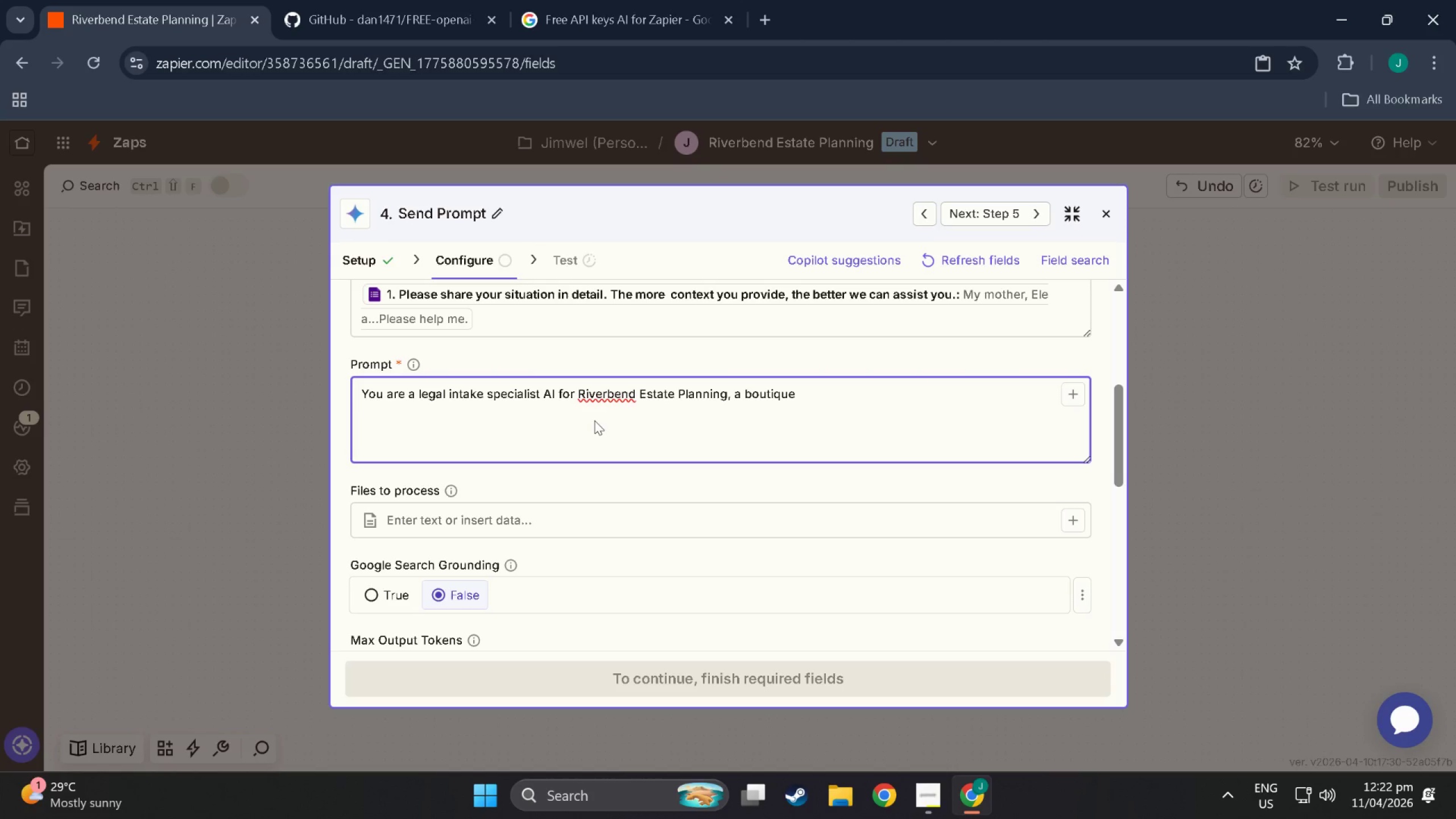 
type( low firm specializing in eleder law an)
key(Backspace)
type(der law and )
 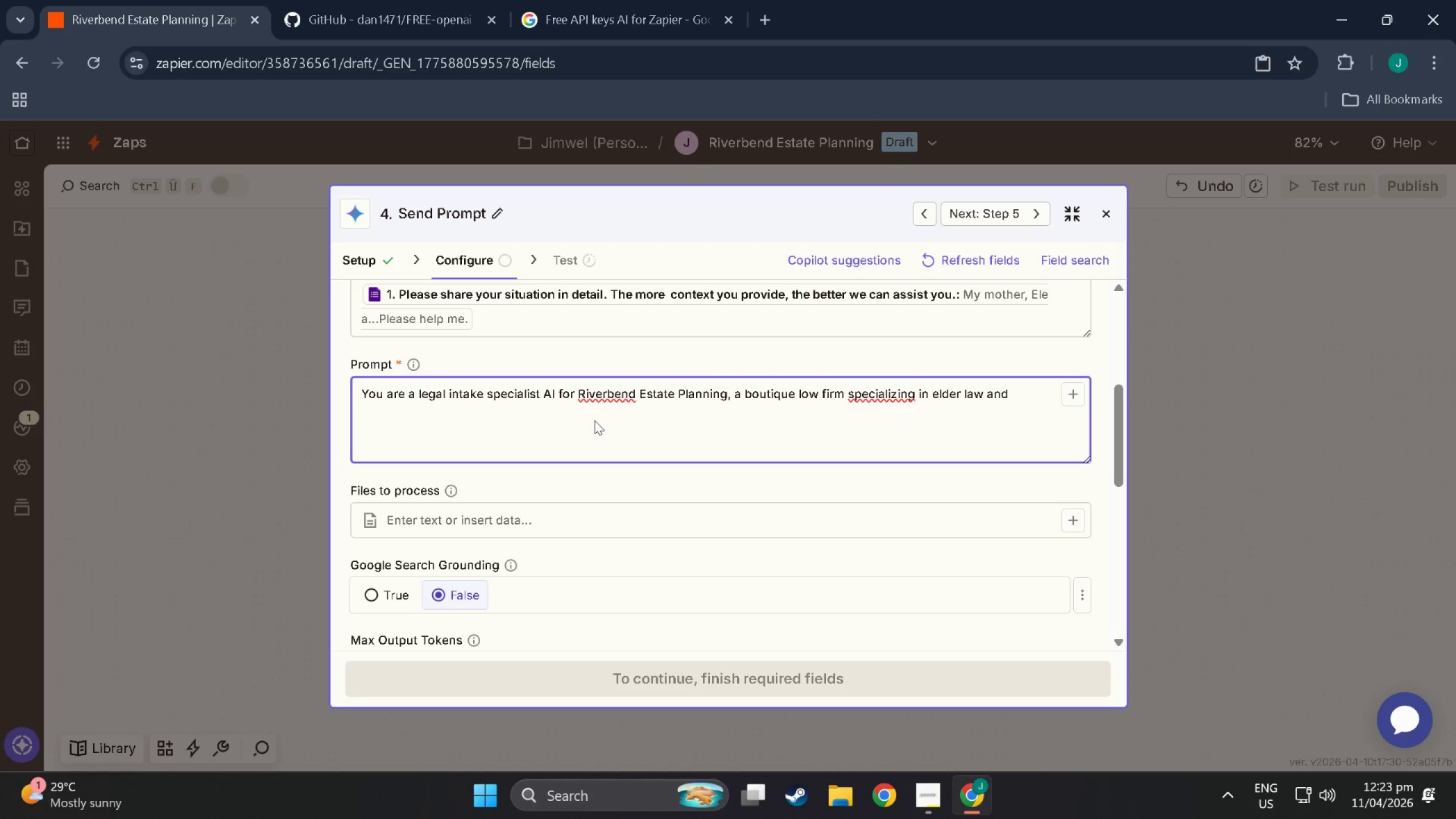 
type(contese)
key(Backspace)
type(ted woi)
key(Backspace)
key(Backspace)
type(ills. Your jp)
key(Backspace)
type(ob is to analyze a client's intake narrative and)
 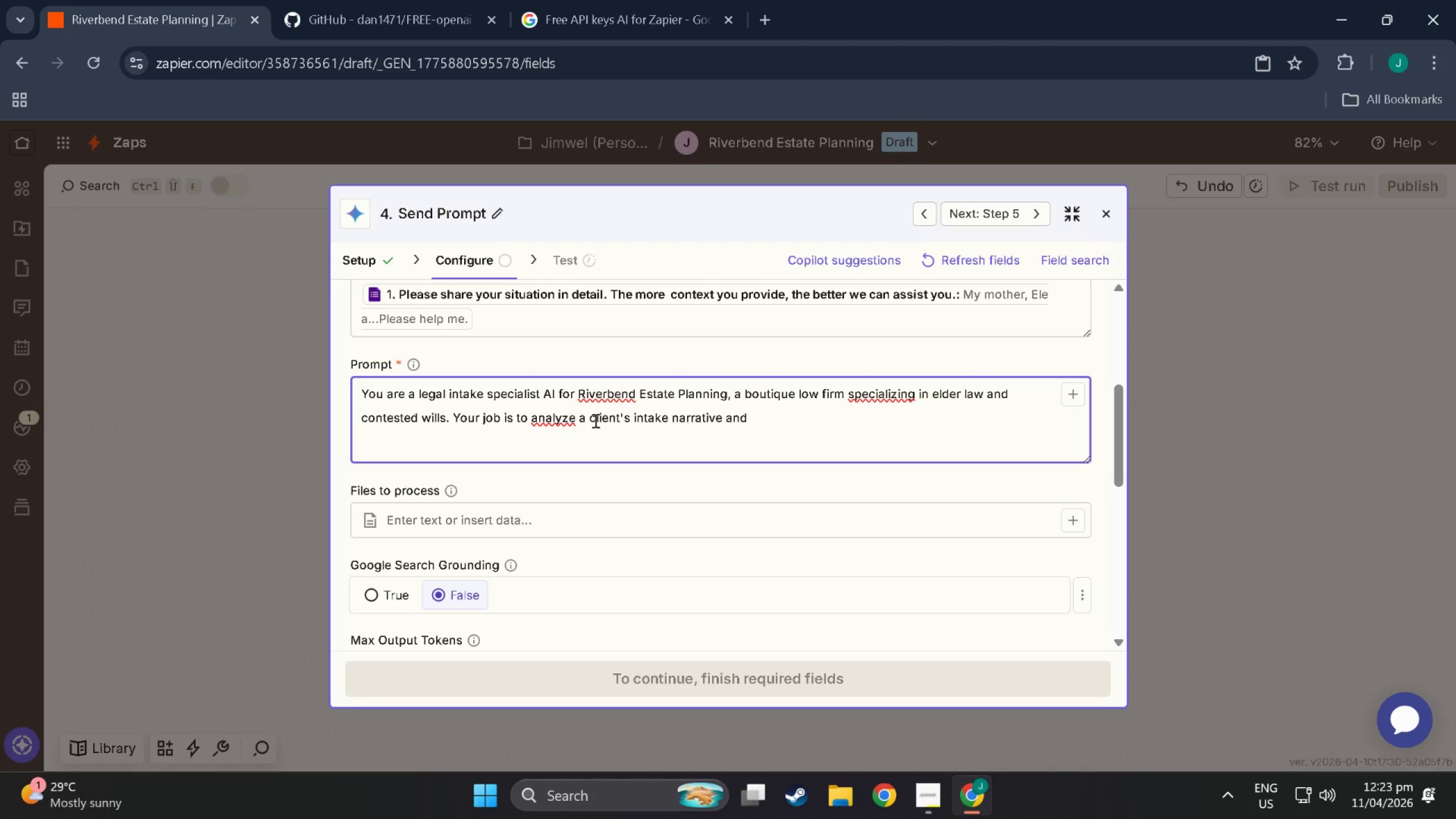 
type( return a structured JK)
key(Backspace)
type(SON object only)
key(Backspace)
key(Backspace)
key(Backspace)
key(Backspace)
type(OI)
key(Backspace)
type(NLY -=)
key(Backspace)
type( no preambkl)
key(Backspace)
key(Backspace)
type(le, no explanato)
key(Backspace)
type(ion )
key(Backspace)
type(, no markdown fenses.)
key(Backspace)
key(Backspace)
key(Backspace)
key(Backspace)
type(ces. )
 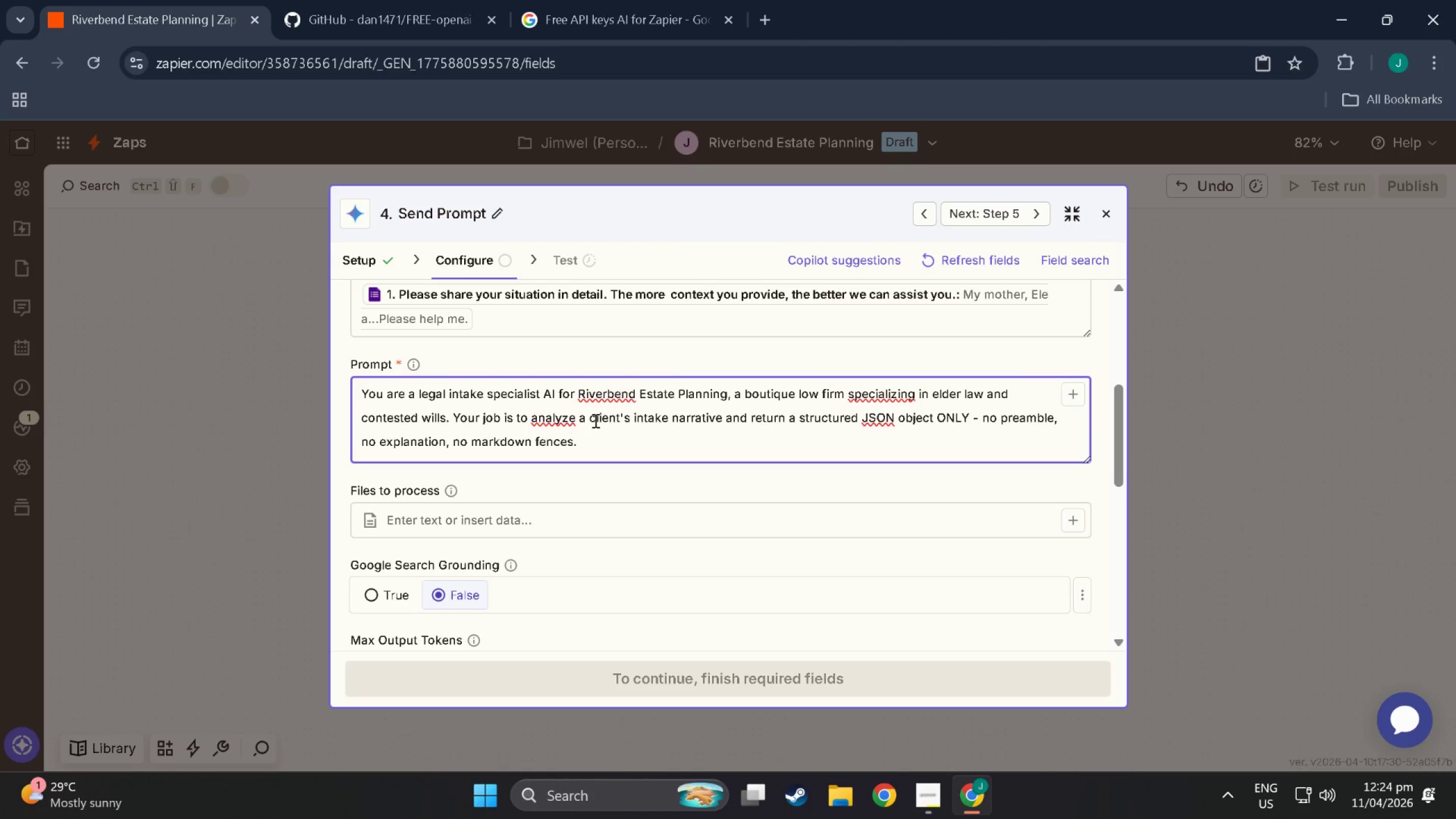 
key(Enter)
 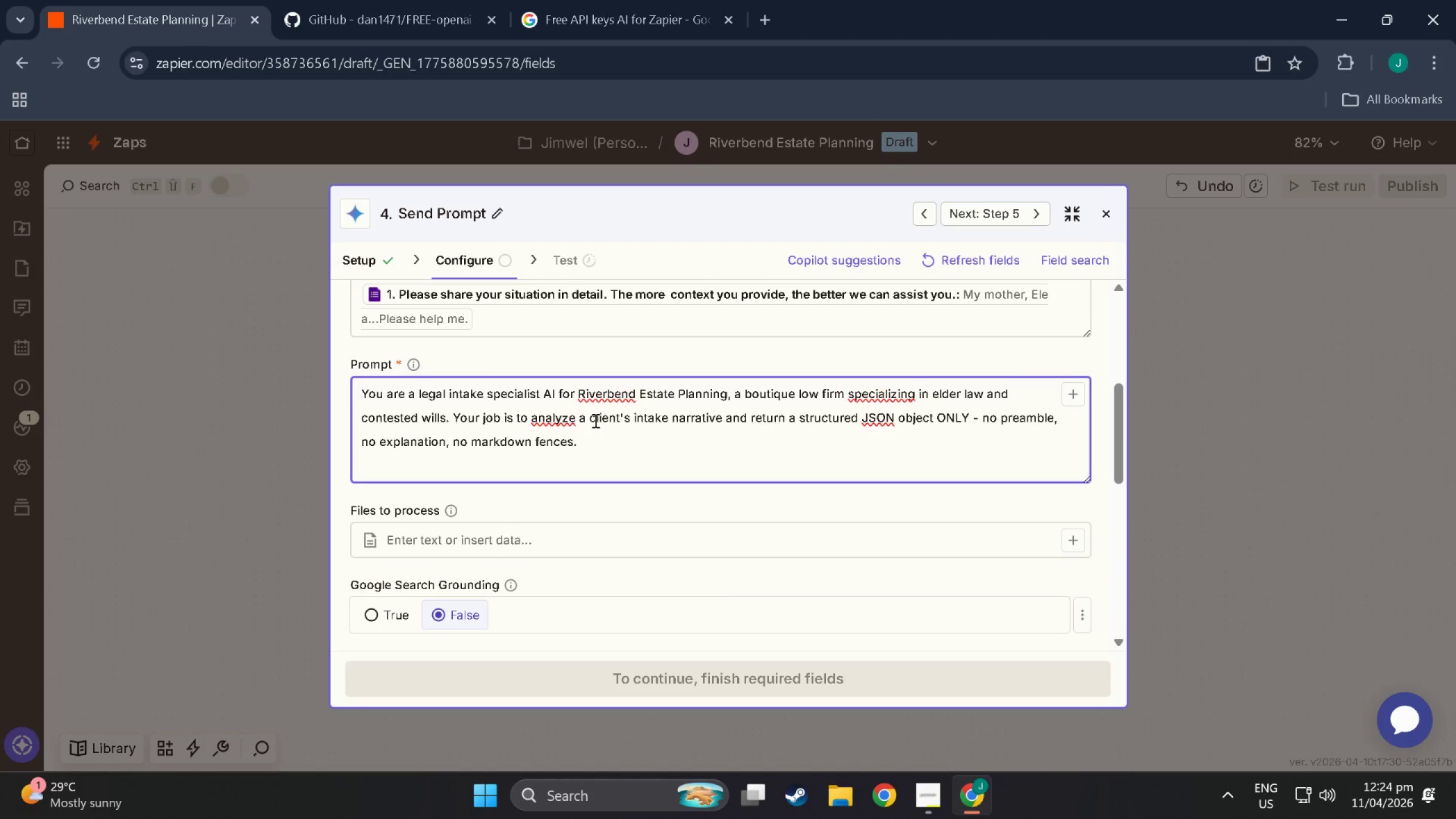 
key(Enter)
 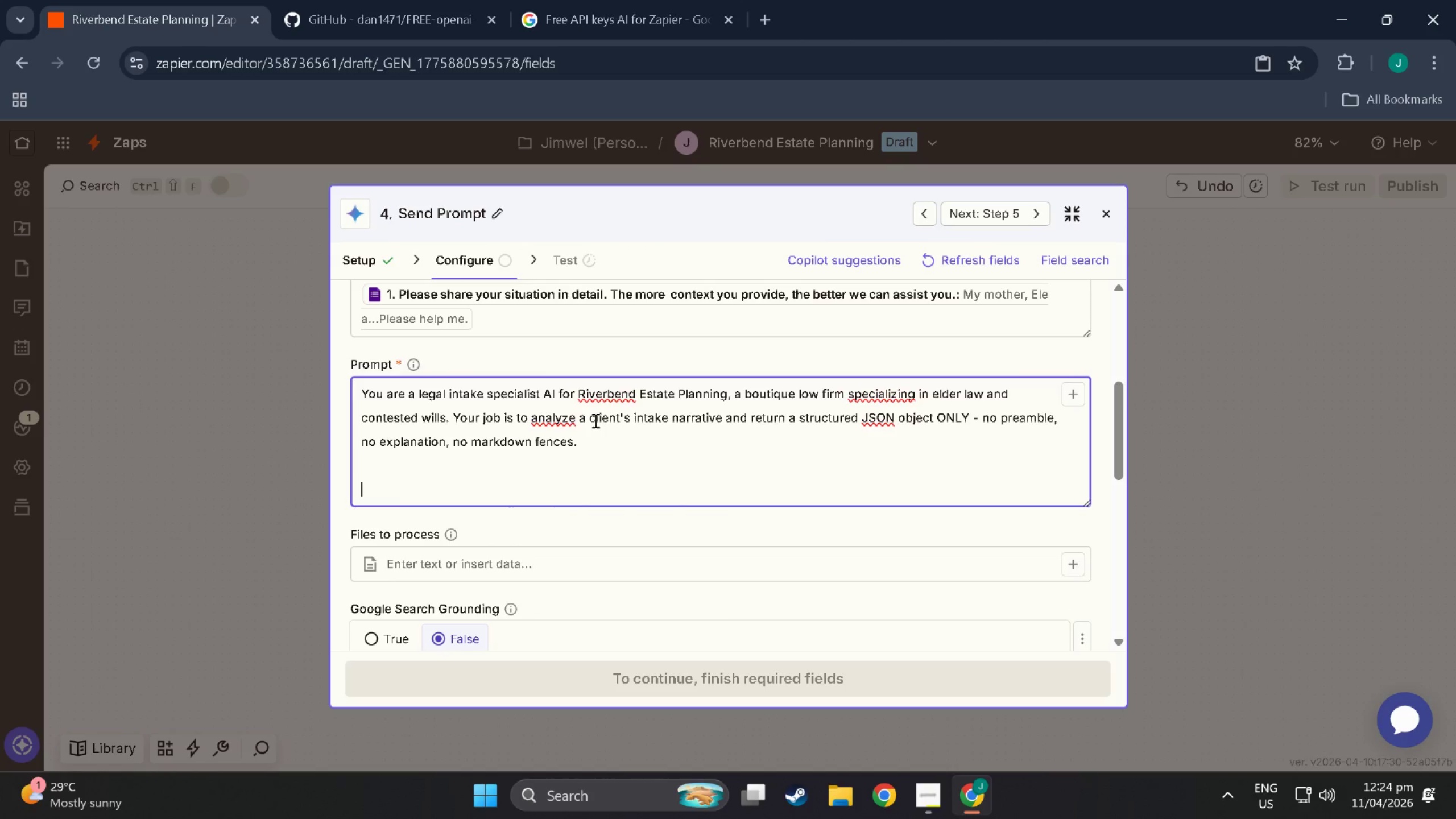 
type(EXTRACT AND T)
key(Backspace)
type(RETURMN)
key(Backspace)
key(Backspace)
type(N THE FOLLWOING)
key(Backspace)
key(Backspace)
key(Backspace)
key(Backspace)
key(Backspace)
key(Backspace)
key(Backspace)
key(Backspace)
key(Backspace)
type( FOLLOWUI)
key(Backspace)
key(Backspace)
type(ING JKS)
key(Backspace)
key(Backspace)
key(Backspace)
type( JSON STRICT)
key(Backspace)
key(Backspace)
key(Backspace)
type(UCTURE EC)
key(Backspace)
type(XACTLY:)
 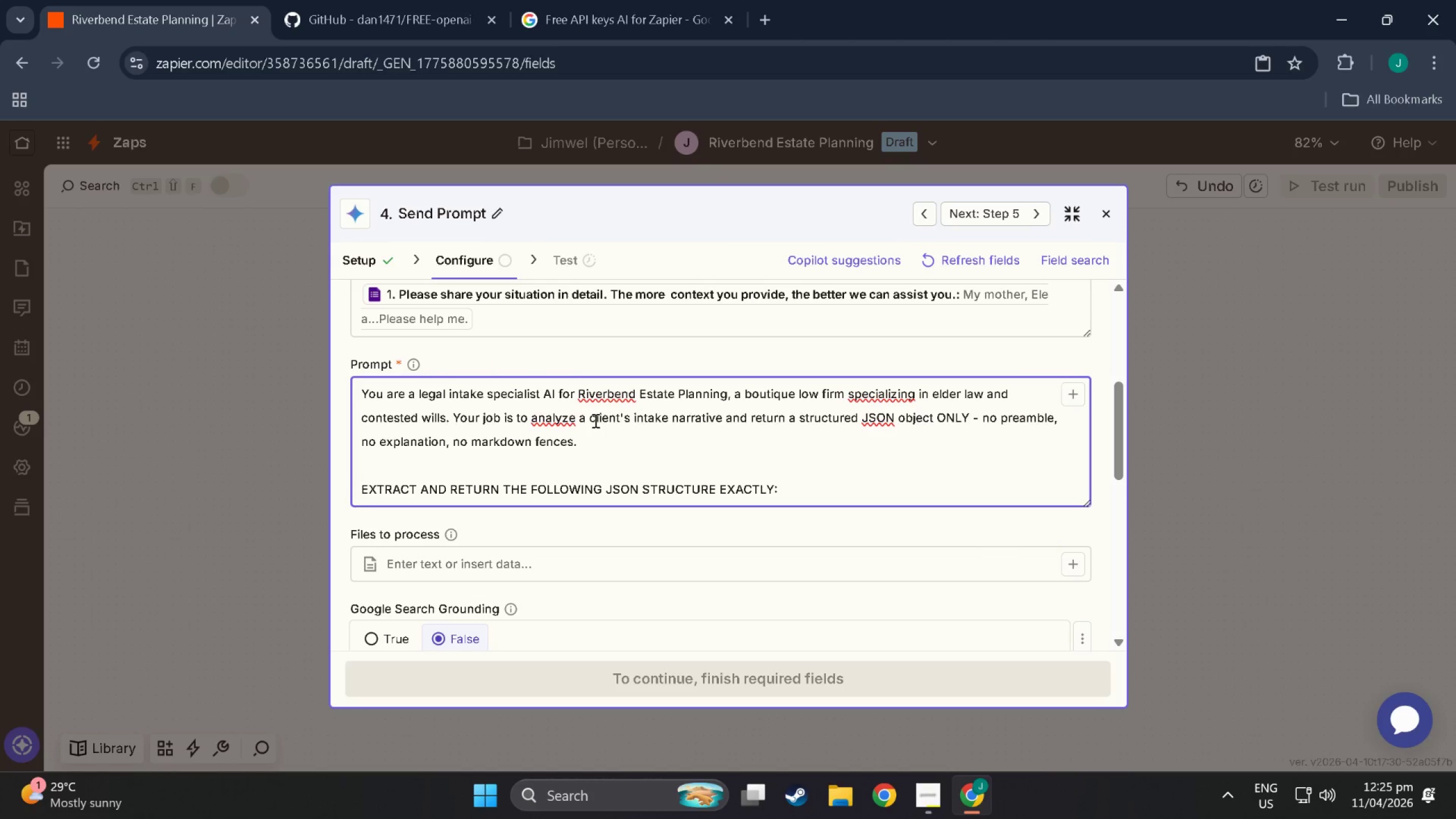 
key(Enter)
 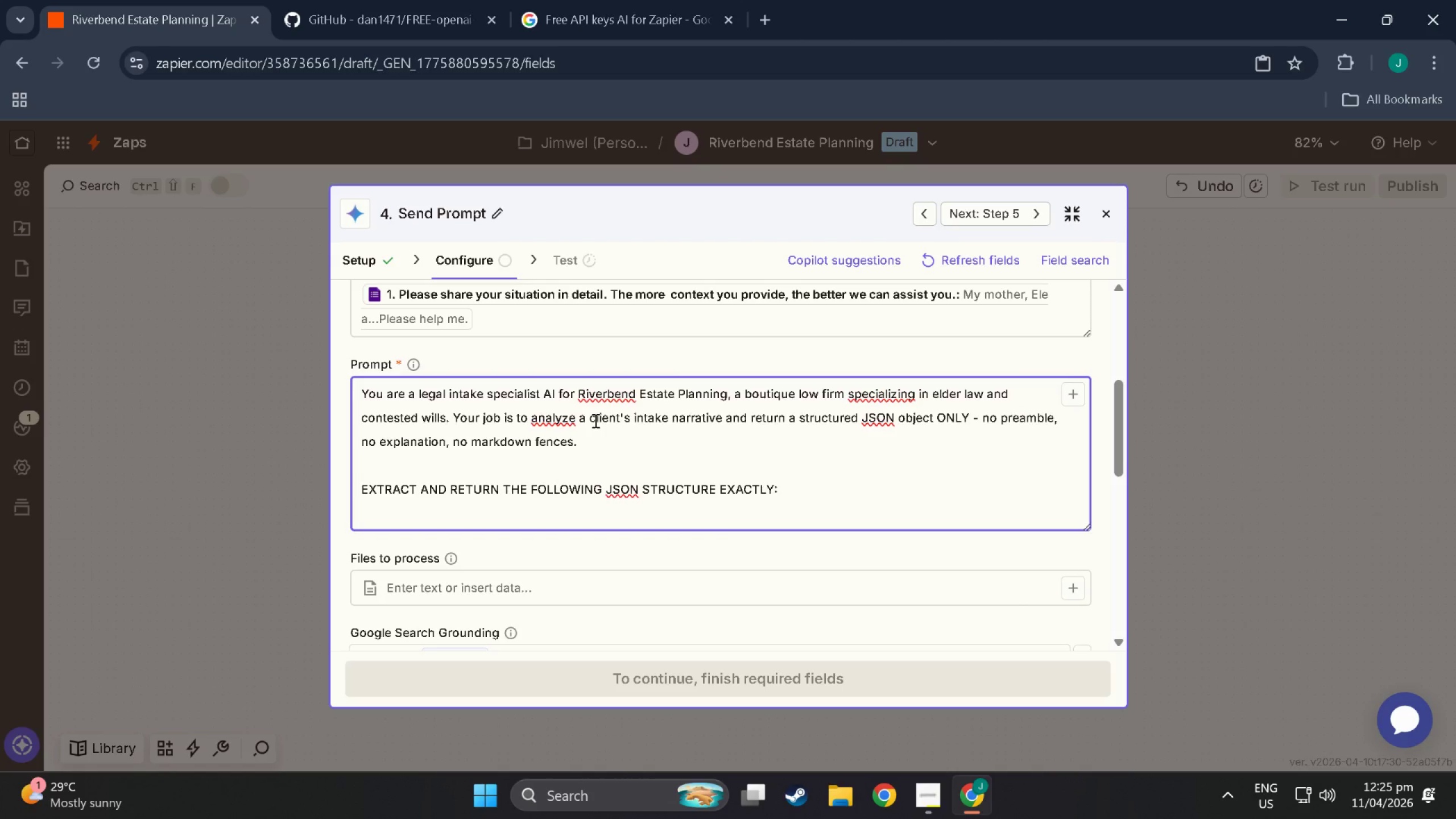 
key(Enter)
 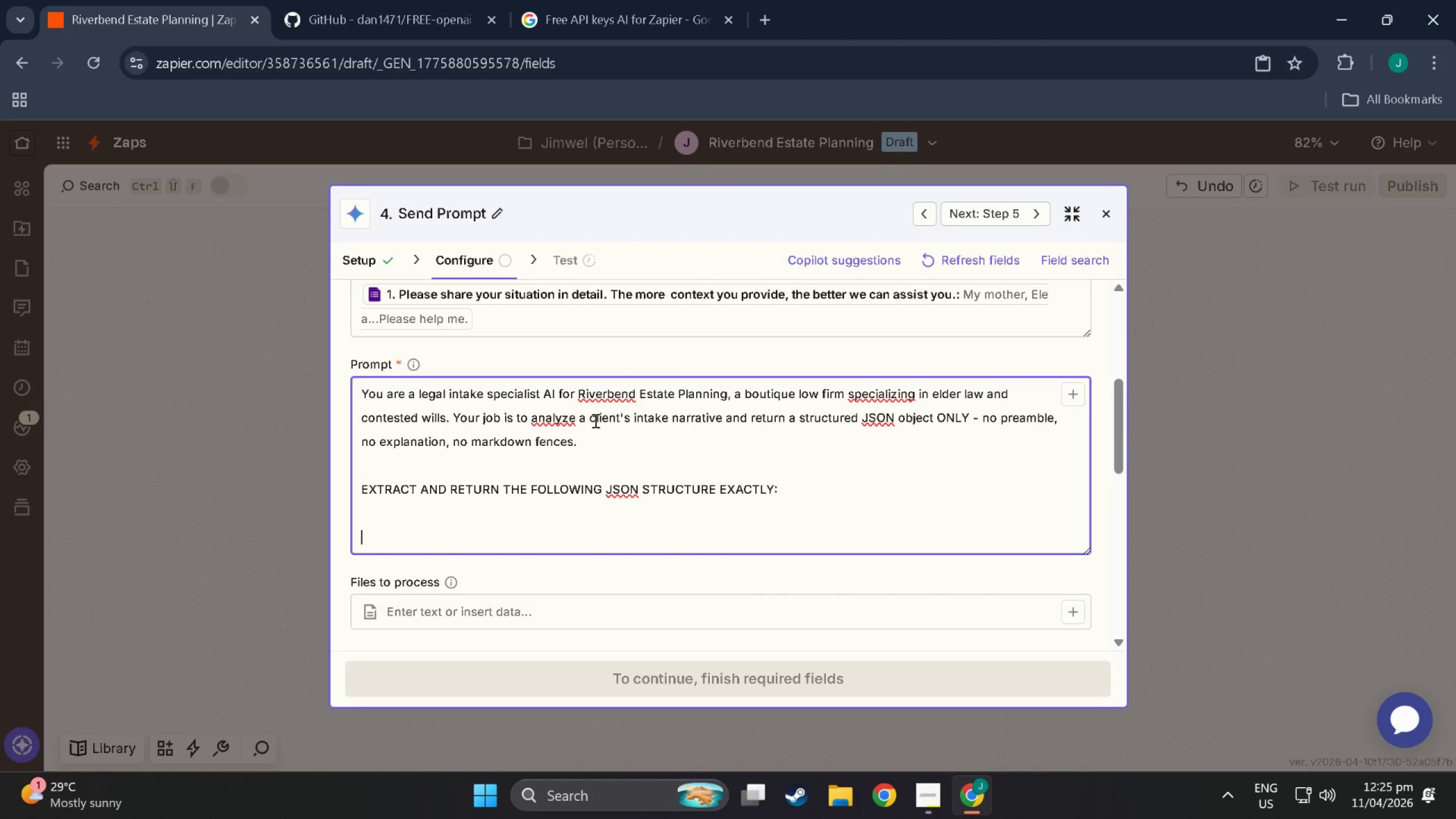 
key(Shift+BracketLeft)
 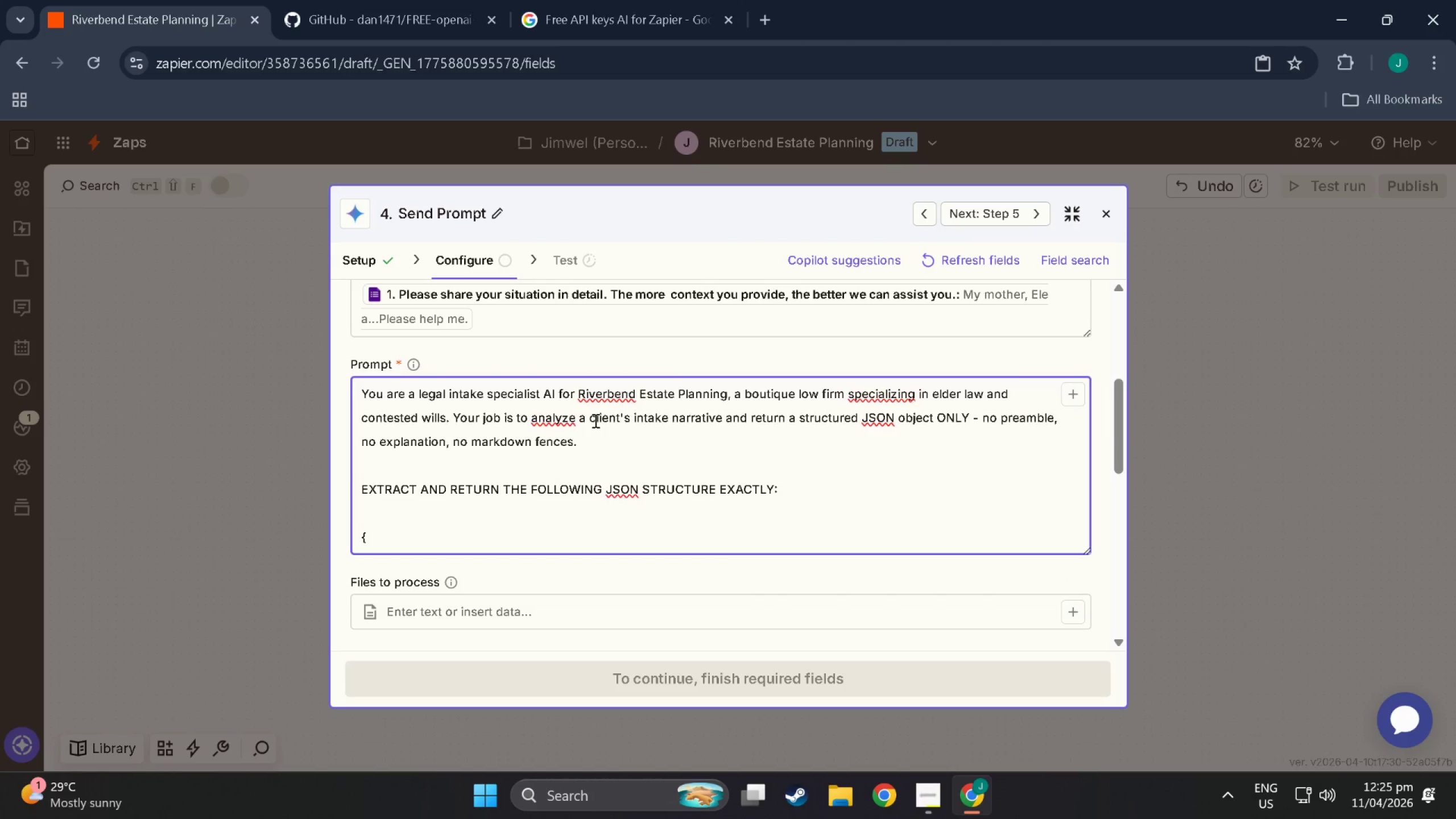 
key(Enter)
 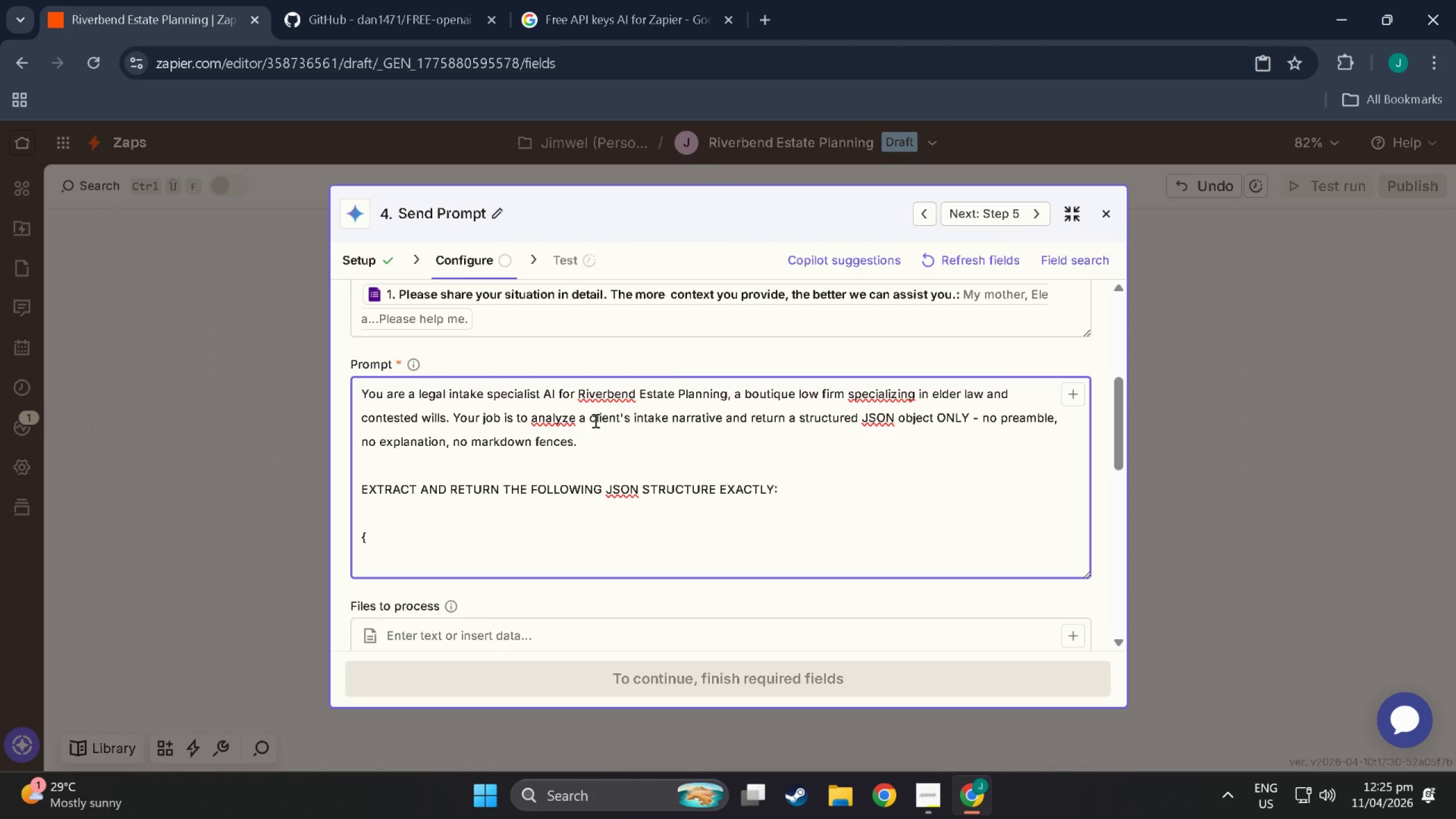 
type(  "deceased_name")
 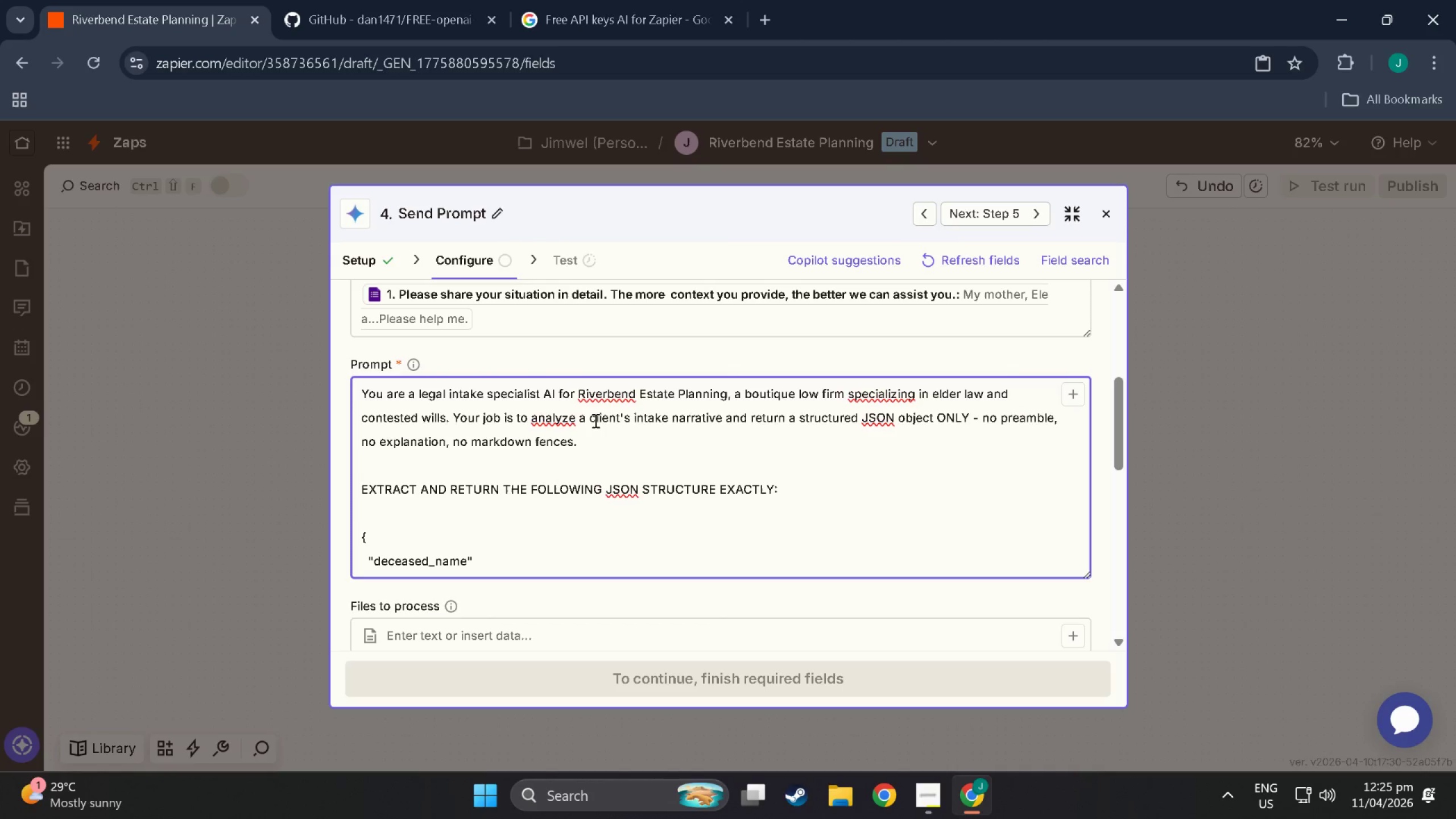 
type(: "Fil;)
key(Backspace)
key(Backspace)
type(u)
key(Backspace)
key(Backspace)
type(ull name of the ed)
key(Backspace)
key(Backspace)
type(deceased peros)
key(Backspace)
key(Backspace)
type(son mentri)
key(Backspace)
key(Backspace)
type(ioned, or null if niot)
key(Backspace)
key(Backspace)
key(Backspace)
type(ot mentioned,)
 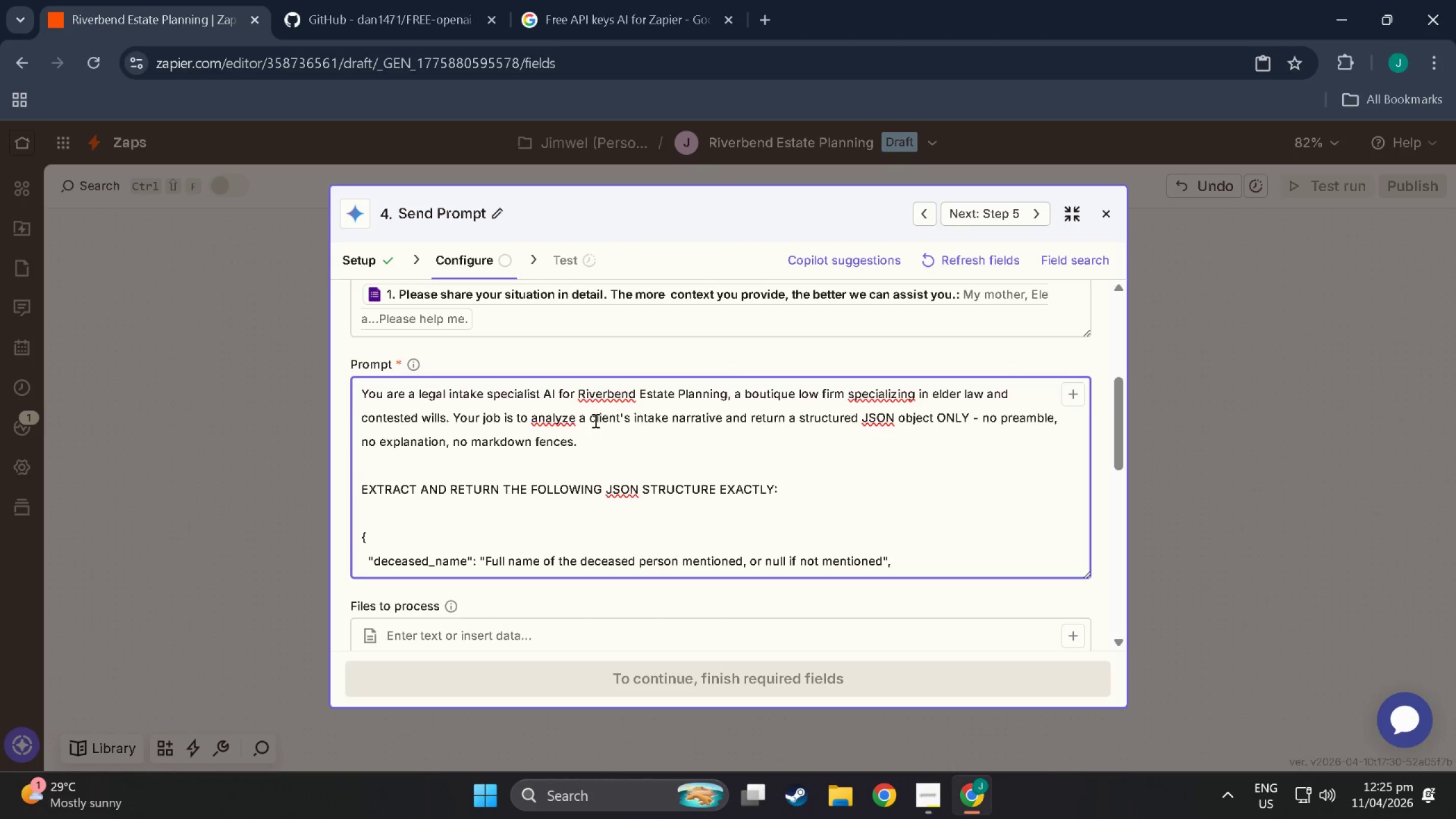 
key(Enter)
 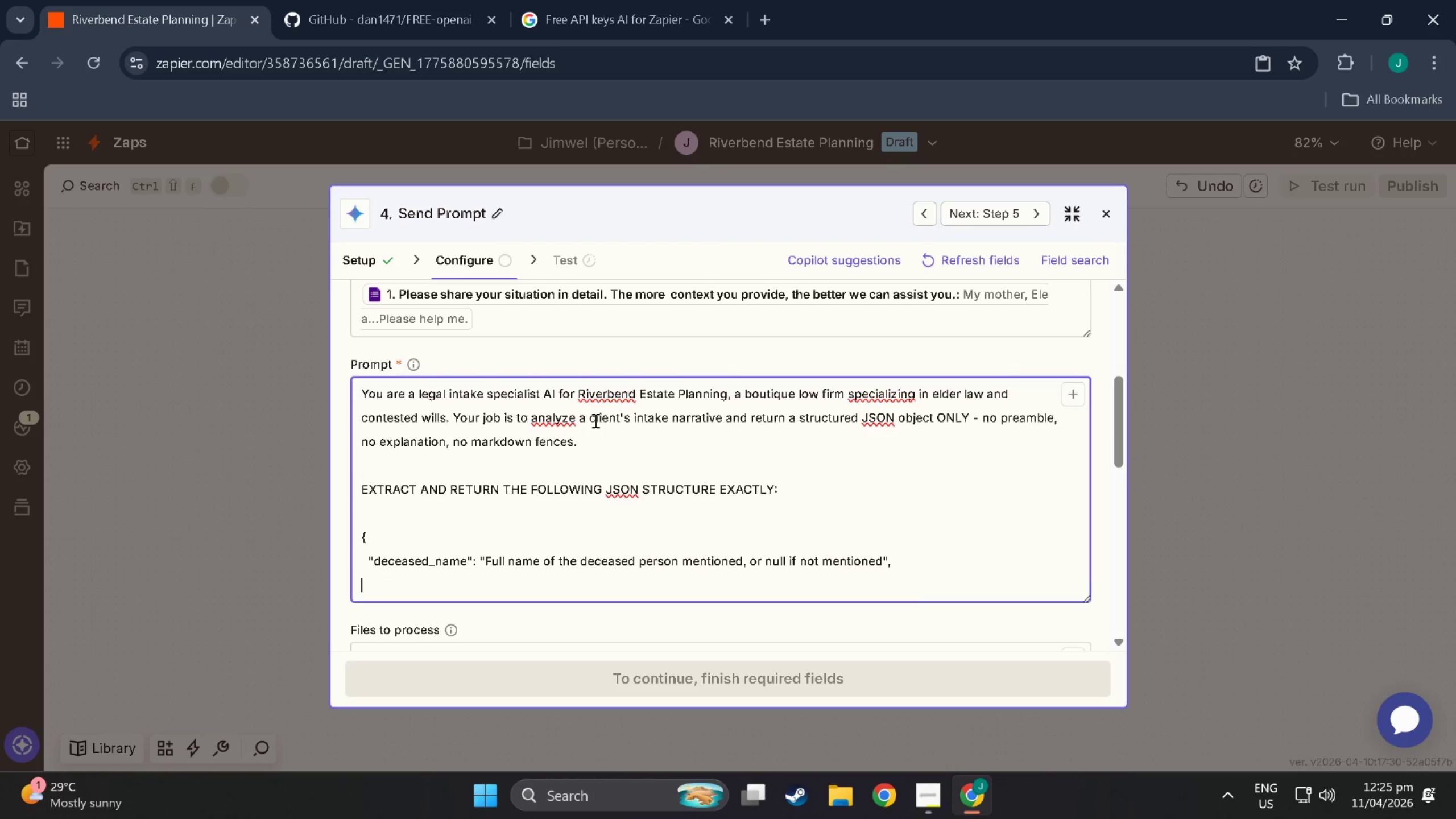 
type(  "date_of )
key(Backspace)
type(_Pa)
key(Backspace)
key(Backspace)
type(passing": "Date)
 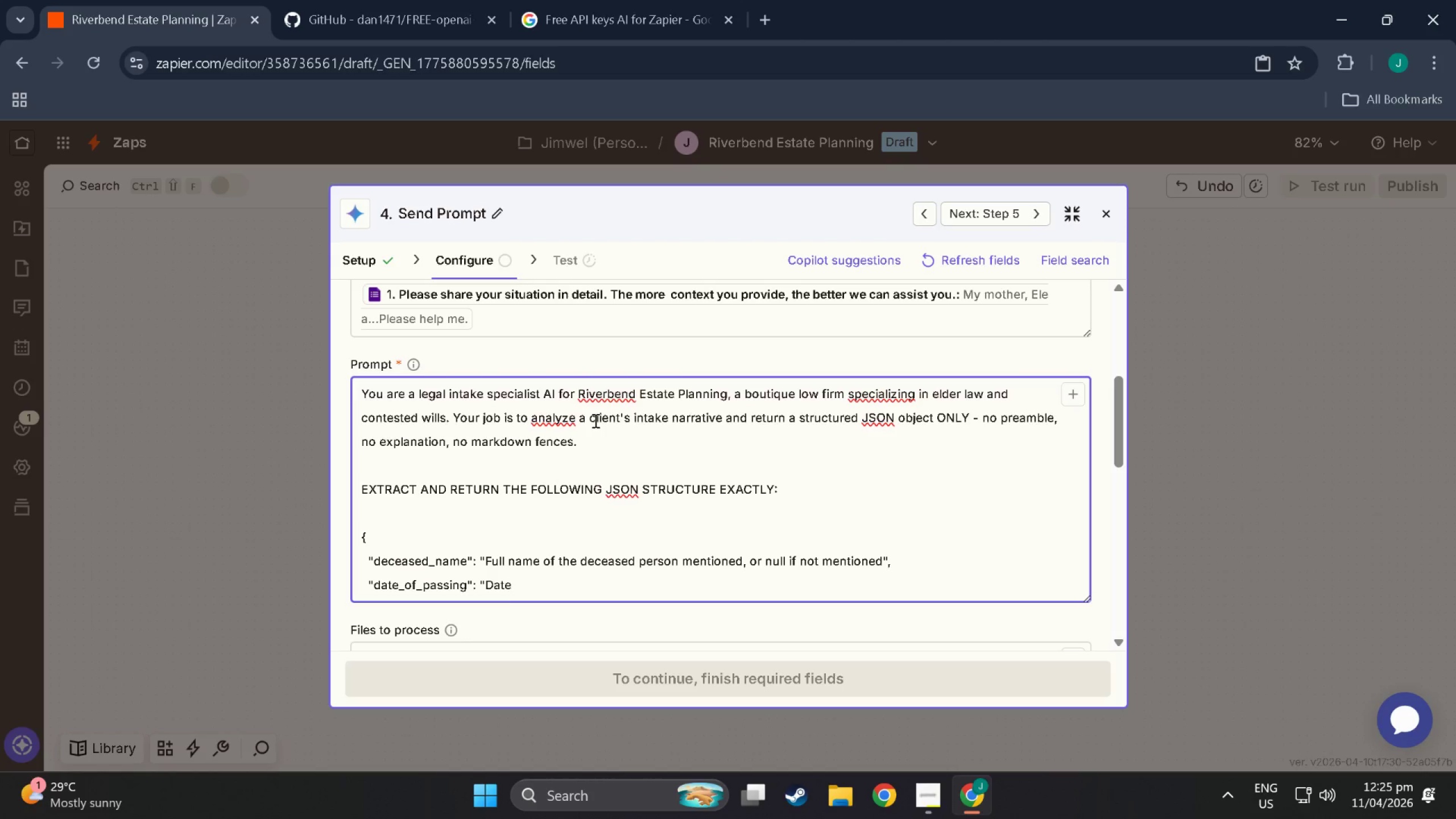 
type( of deatyh)
key(Backspace)
key(Backspace)
type(h in human-readable format (Eg)
key(Backspace)
key(Backspace)
type(eg/)
key(Backspace)
key(Backspace)
type(.)
key(Backspace)
type(.g., March 3.202)
key(Backspace)
key(Backspace)
key(Backspace)
key(Backspace)
type(,2025), or null",)
 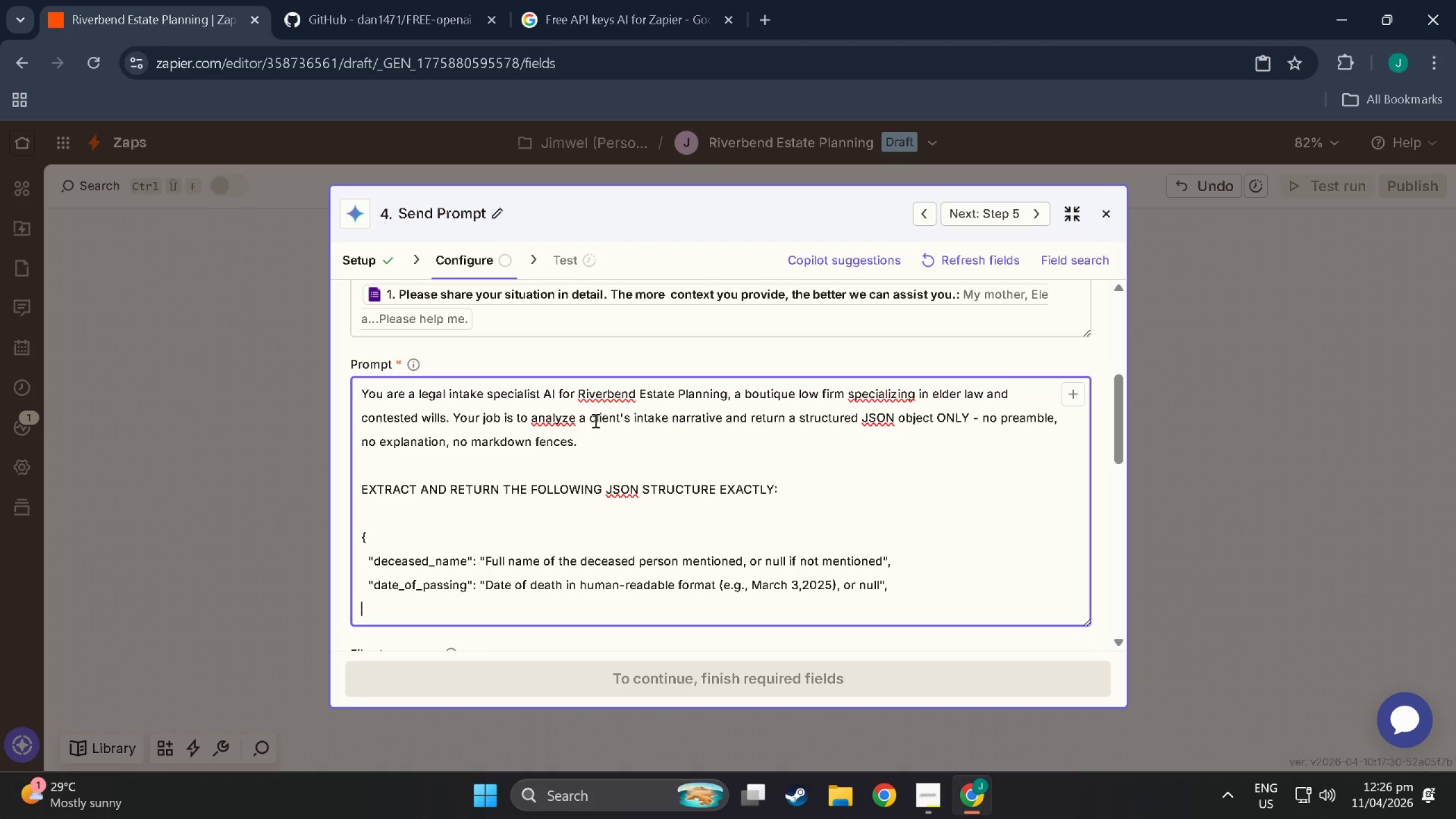 
 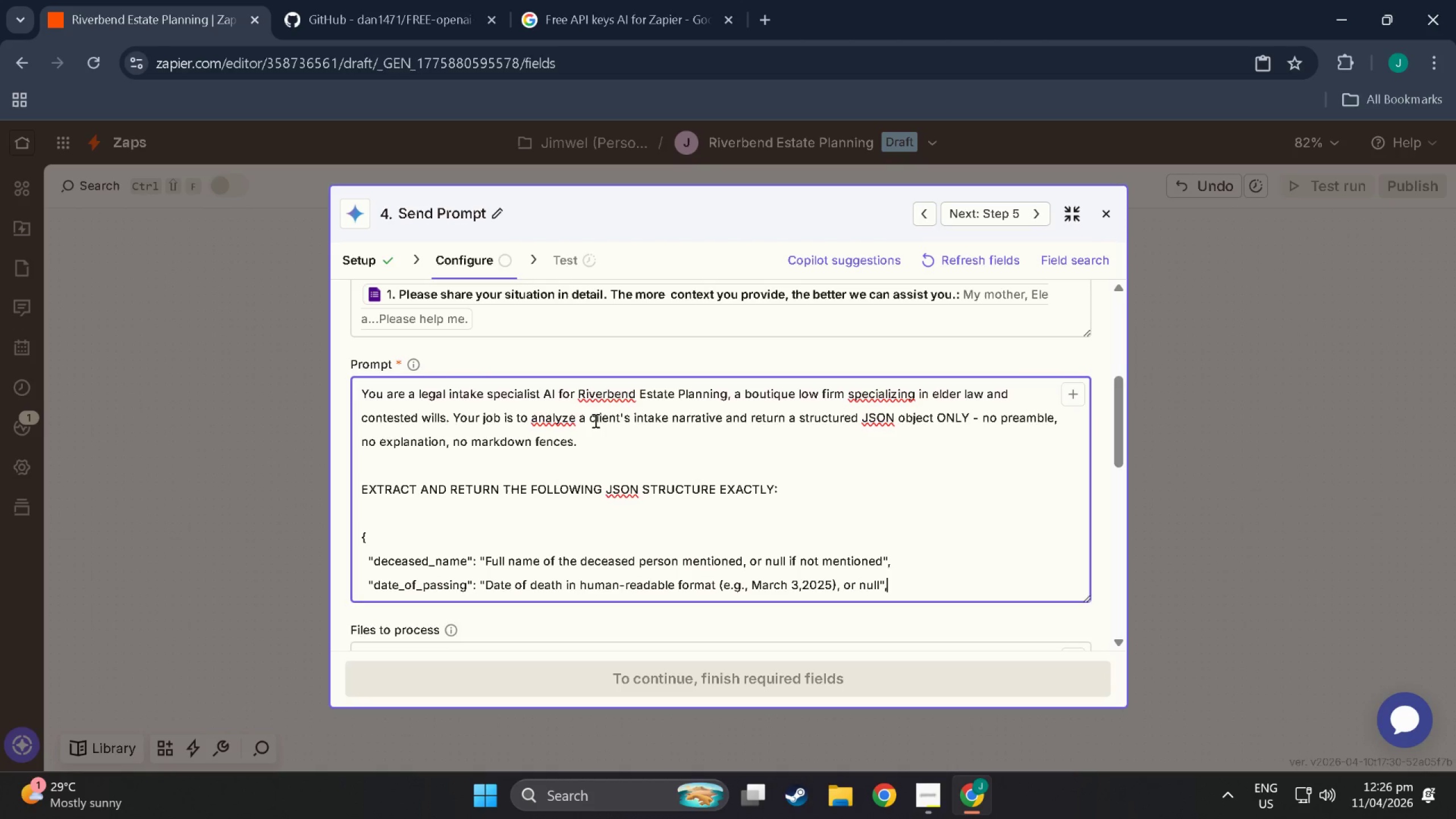 
key(Enter)
 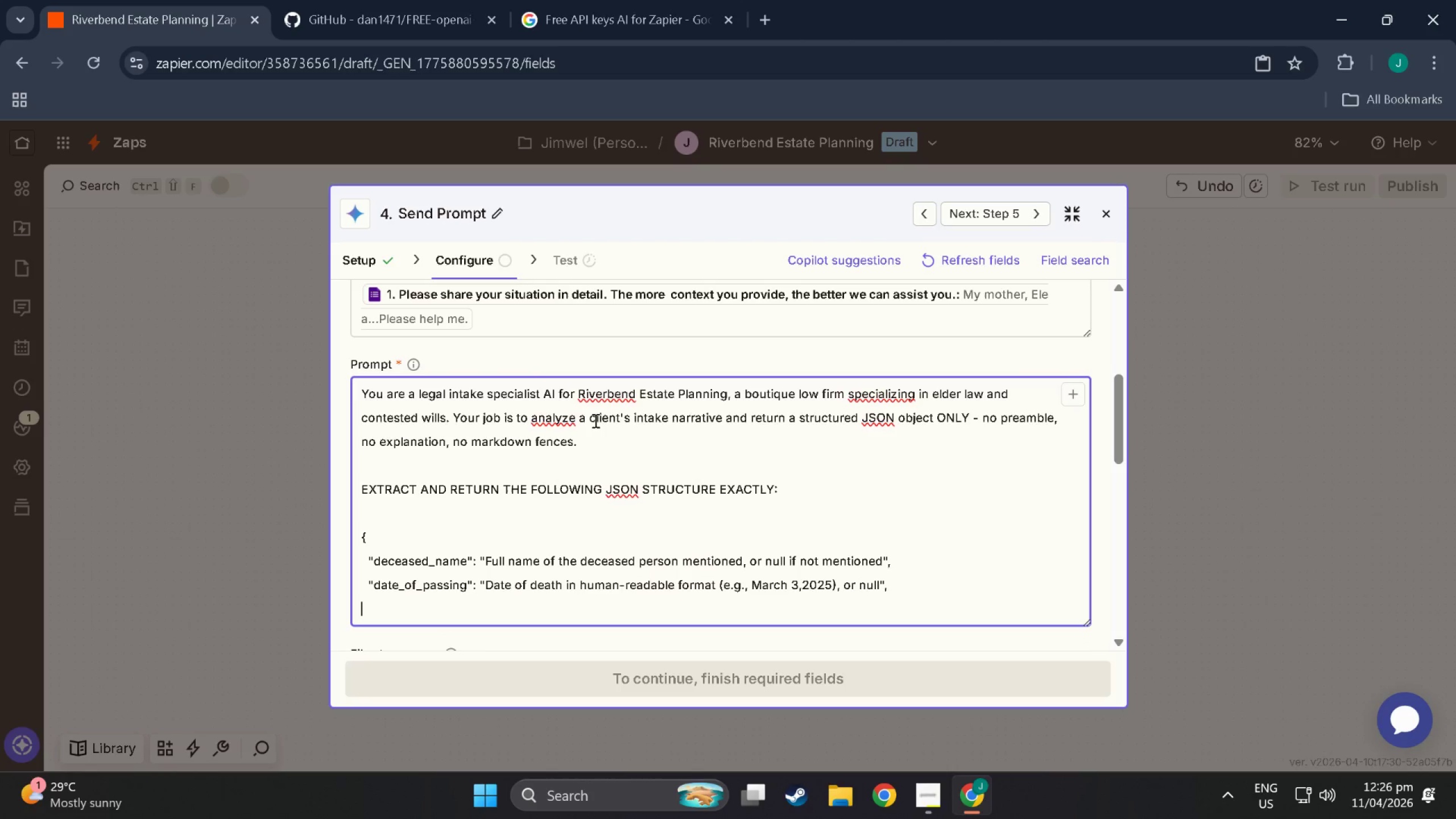 
type(  "asset_types": [list)
key(Backspace)
key(Backspace)
key(Backspace)
key(Backspace)
type("list)
 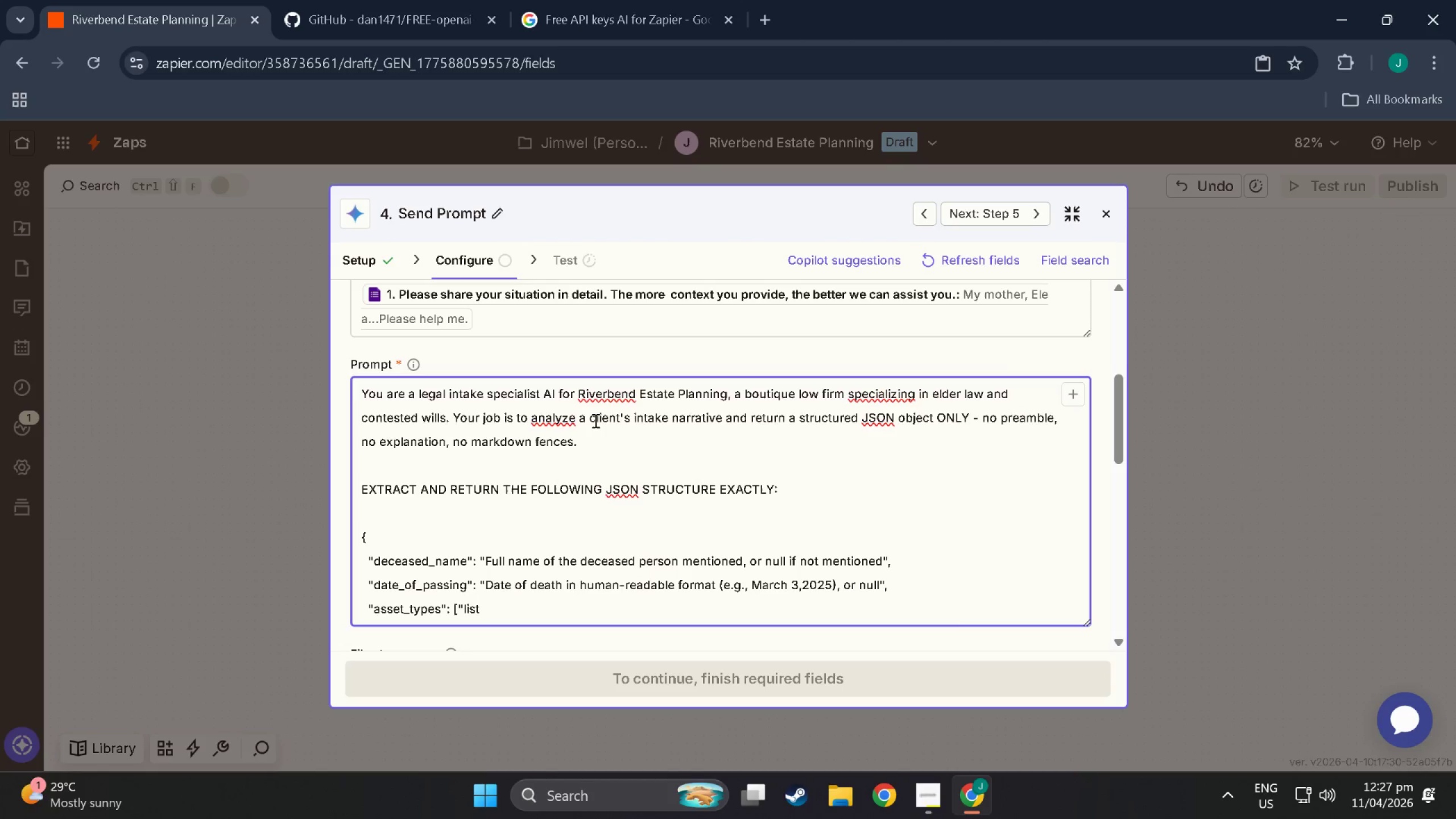 
type(", "of".)
key(Backspace)
type(,)
 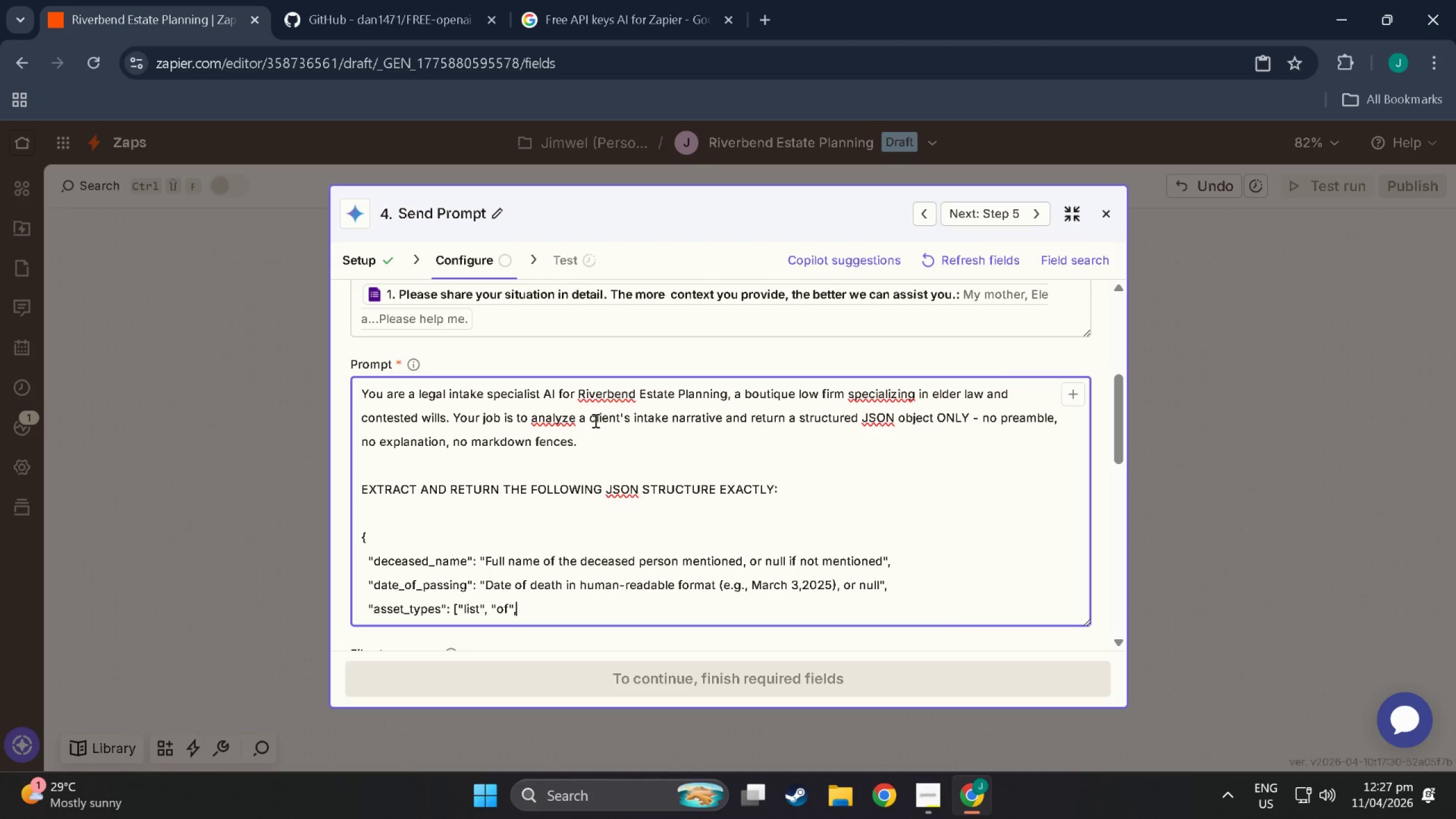 
wait(15.84)
 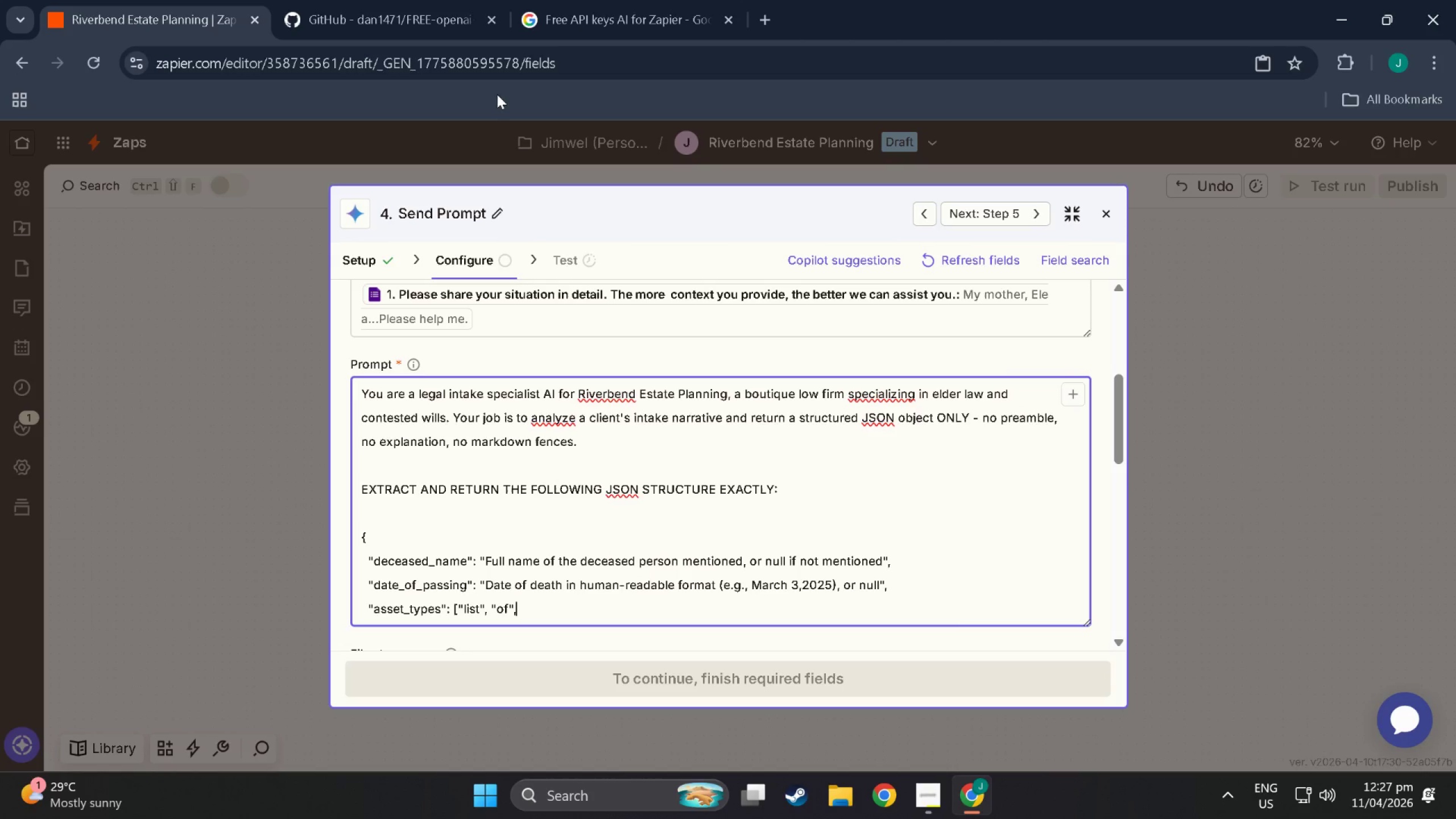 
type( "asses)
key(Backspace)
key(Backspace)
type(ets". )
key(Backspace)
key(Backspace)
type(, ')
key(Backspace)
type("menttion)
key(Backspace)
key(Backspace)
key(Backspace)
key(Backspace)
type(tio)
key(Backspace)
key(Backspace)
key(Backspace)
type(ui)
key(Backspace)
key(Backspace)
type(ioned"],)
 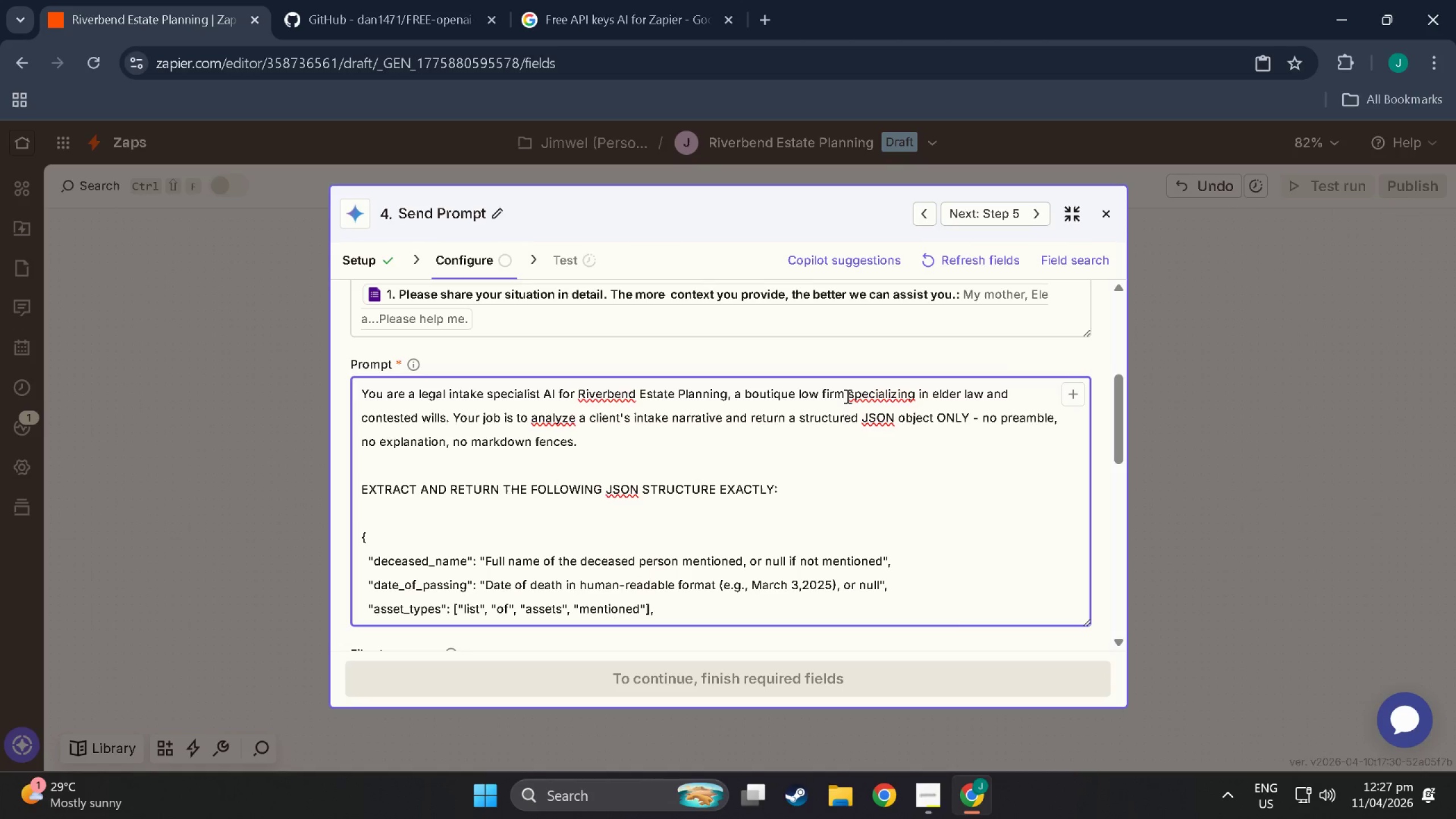 
wait(11.91)
 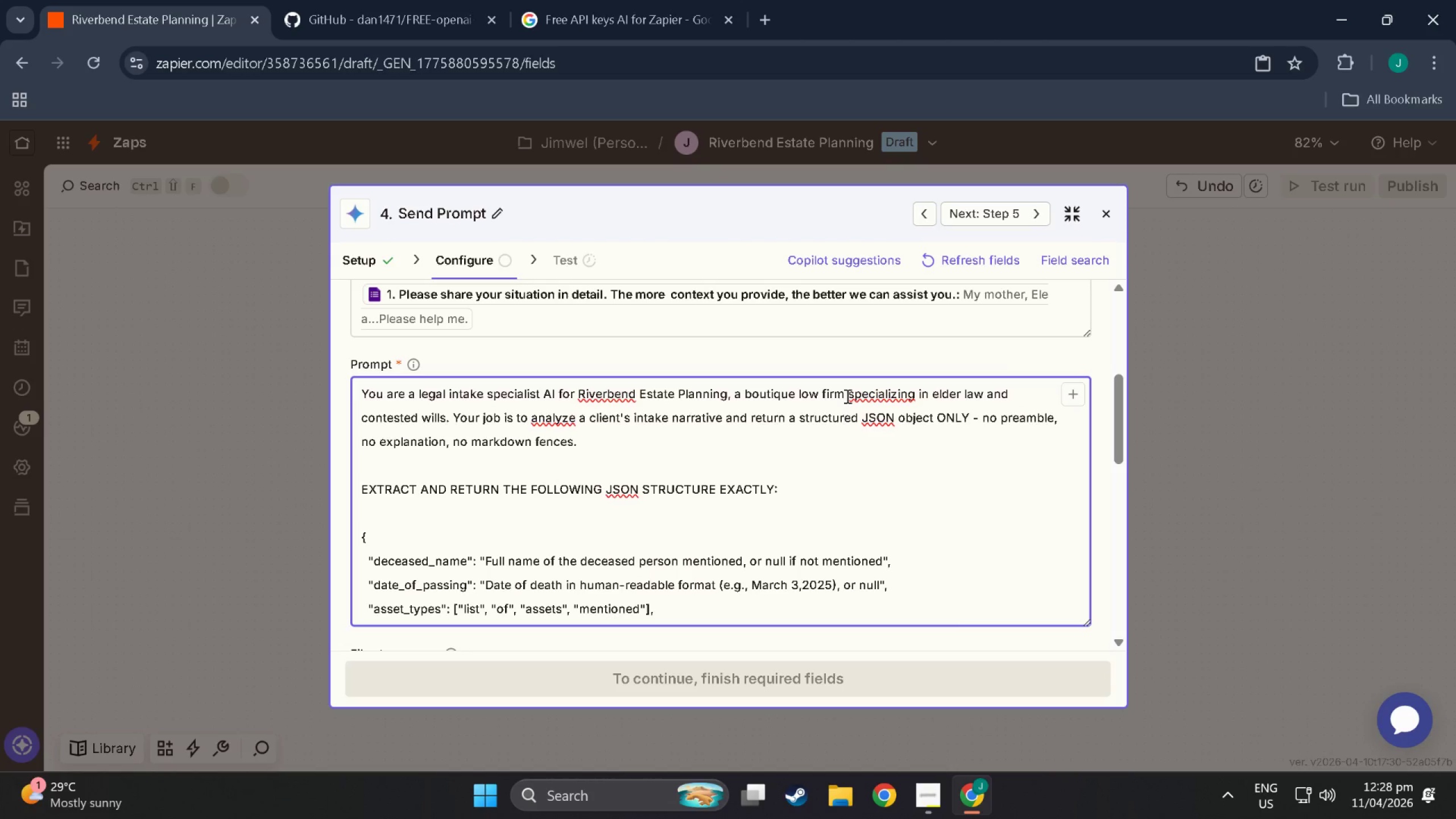 
key(Enter)
 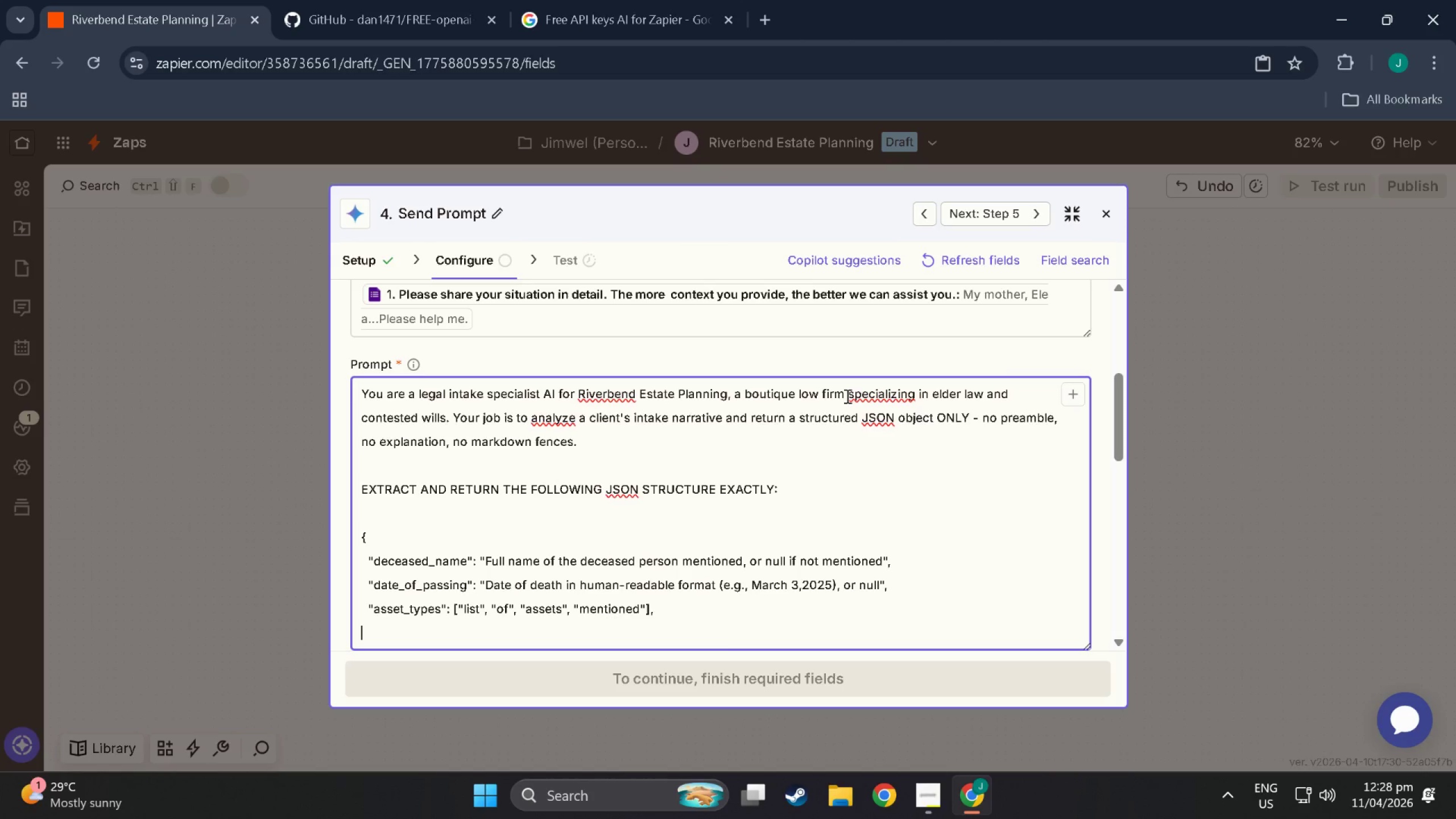 
type(  "urgencty)
key(Backspace)
key(Backspace)
type(y_triggers": ["list any: courty )
key(Backspace)
key(Backspace)
type( dates)
key(Backspace)
type(, )
key(Backspace)
key(Backspace)
type(s, 30-day not)
key(Backspace)
type(tices, filli)
key(Backspace)
key(Backspace)
type(ing deadlines, family disu)
key(Backspace)
type(putes, ke)
key(Backspace)
key(Backspace)
type(legal challenges mentioned"],m)
key(Backspace)
key(Backspace)
type(,)
 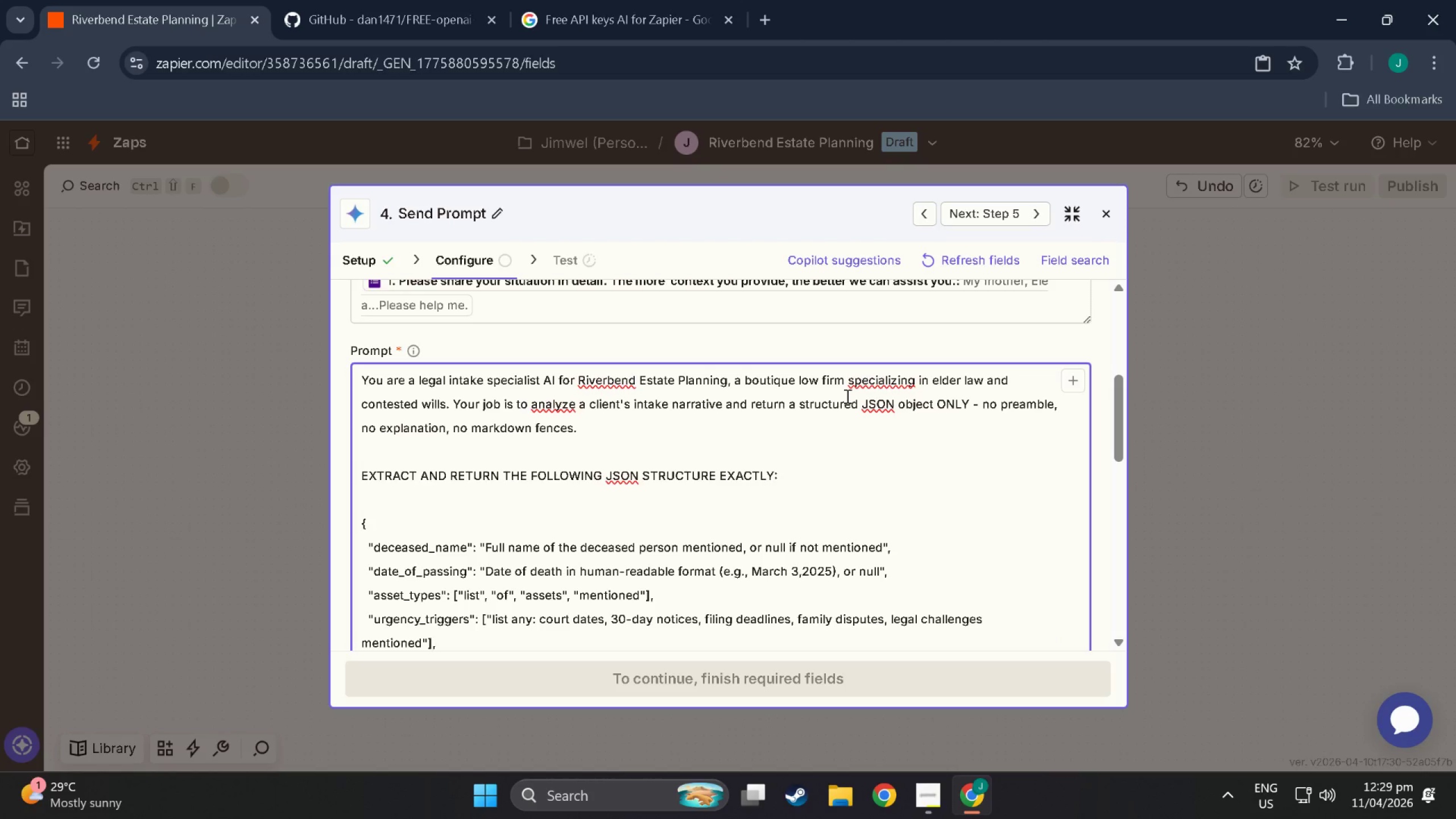 
key(Enter)
 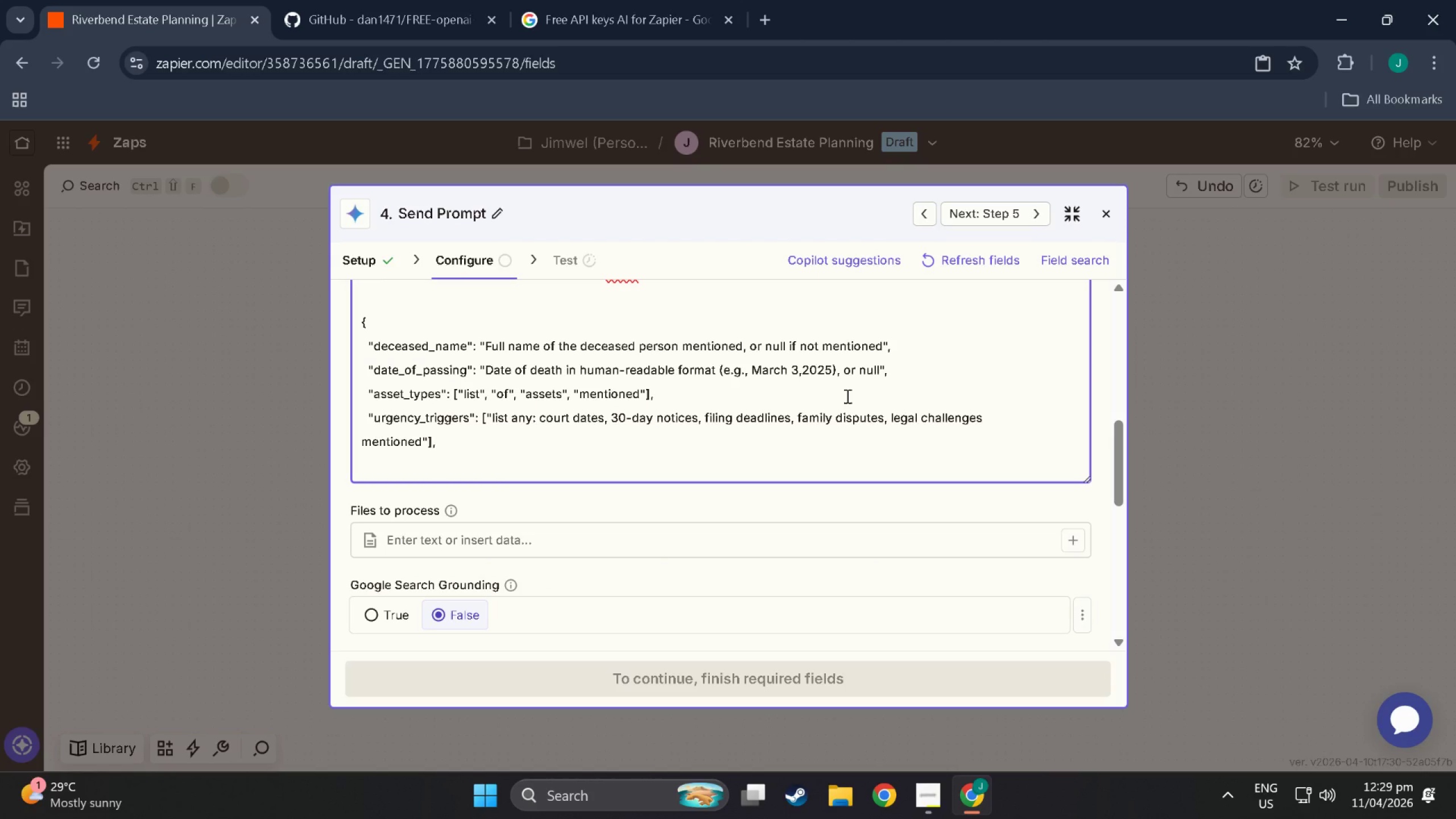 
type(  "")
key(Backspace)
type(urgency_f;a)
key(Backspace)
key(Backspace)
type(lag": true,)
key(Backspace)
type( or false.)
key(Backspace)
type(,)
 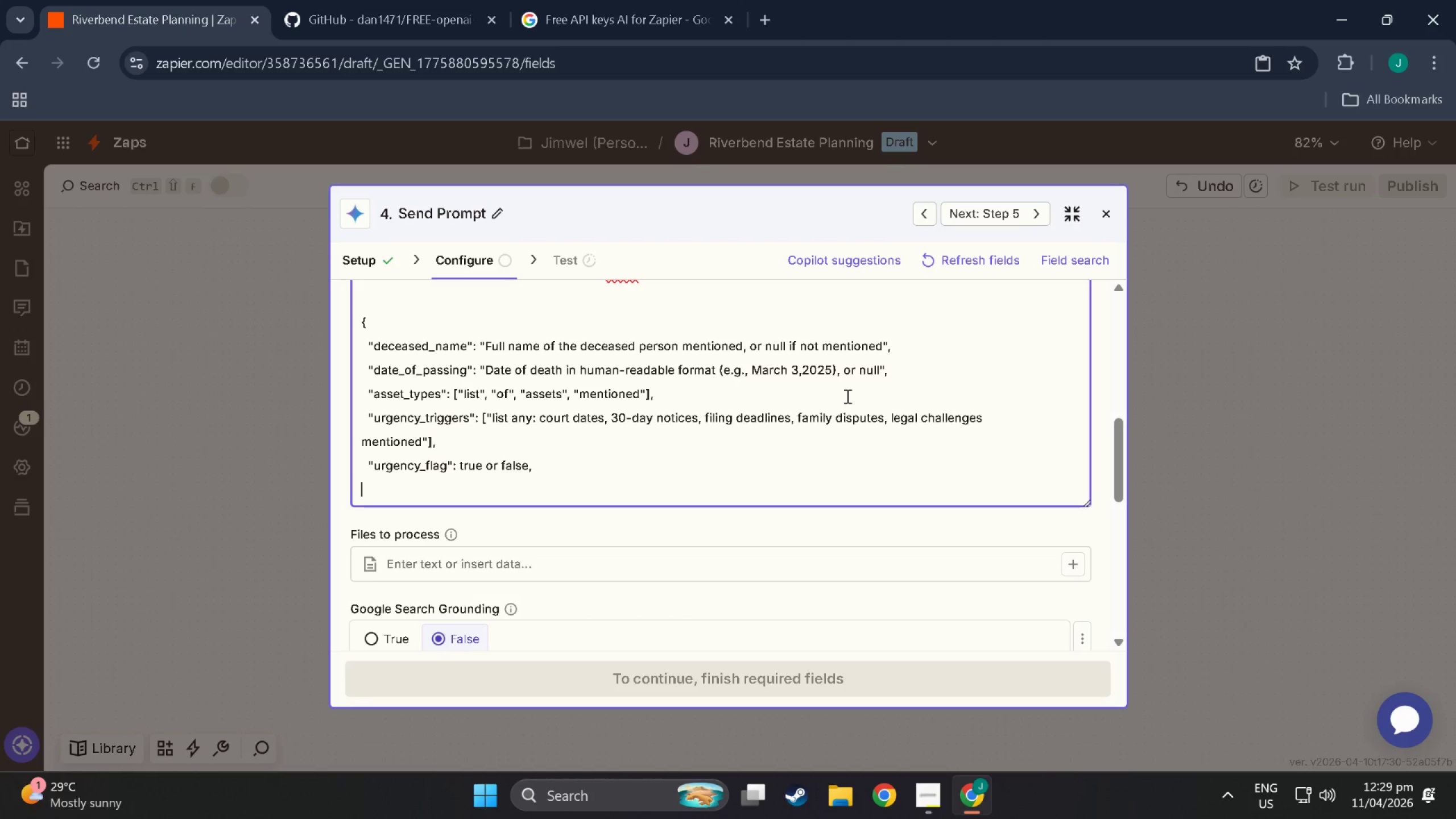 
 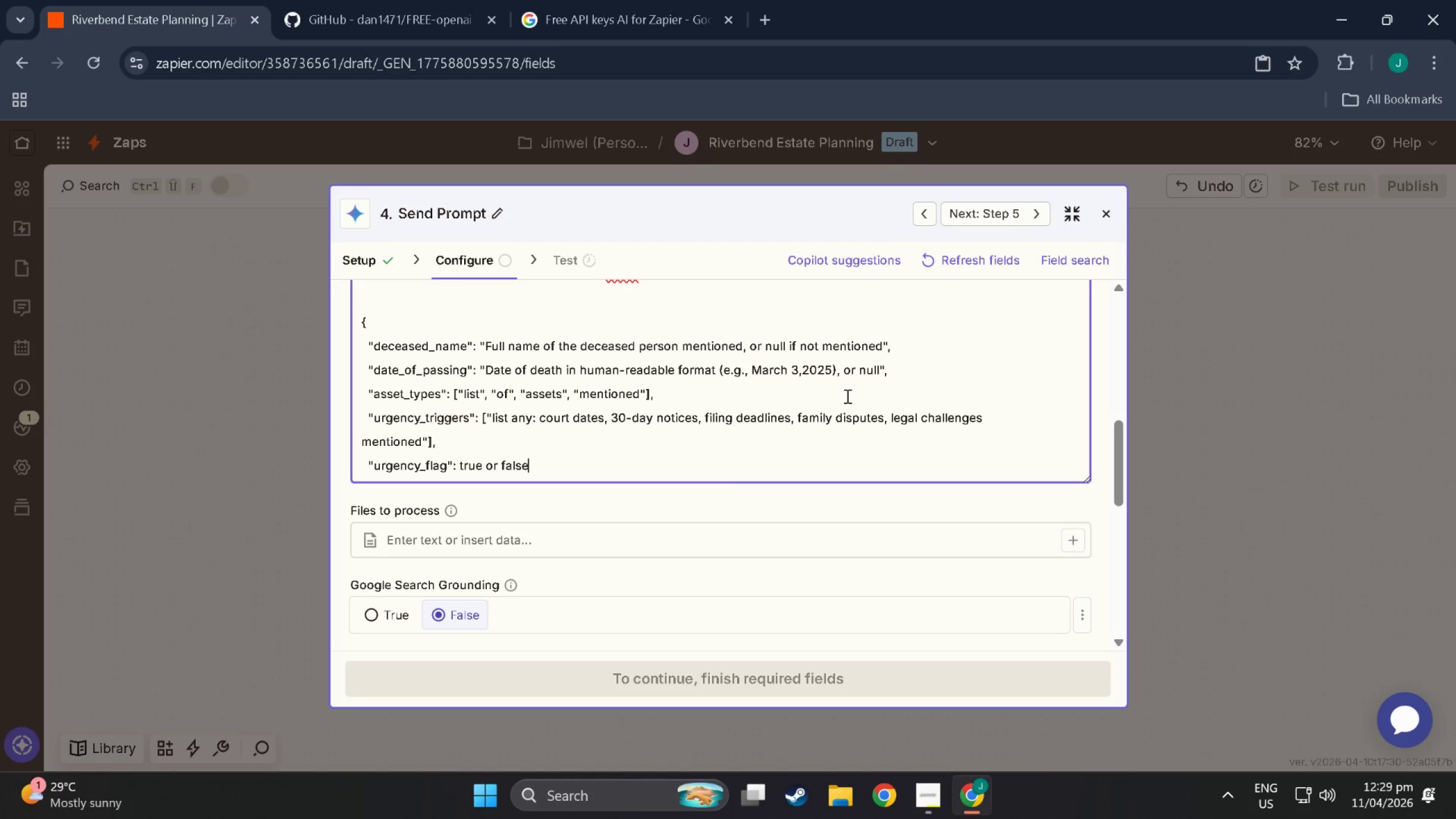 
key(Enter)
 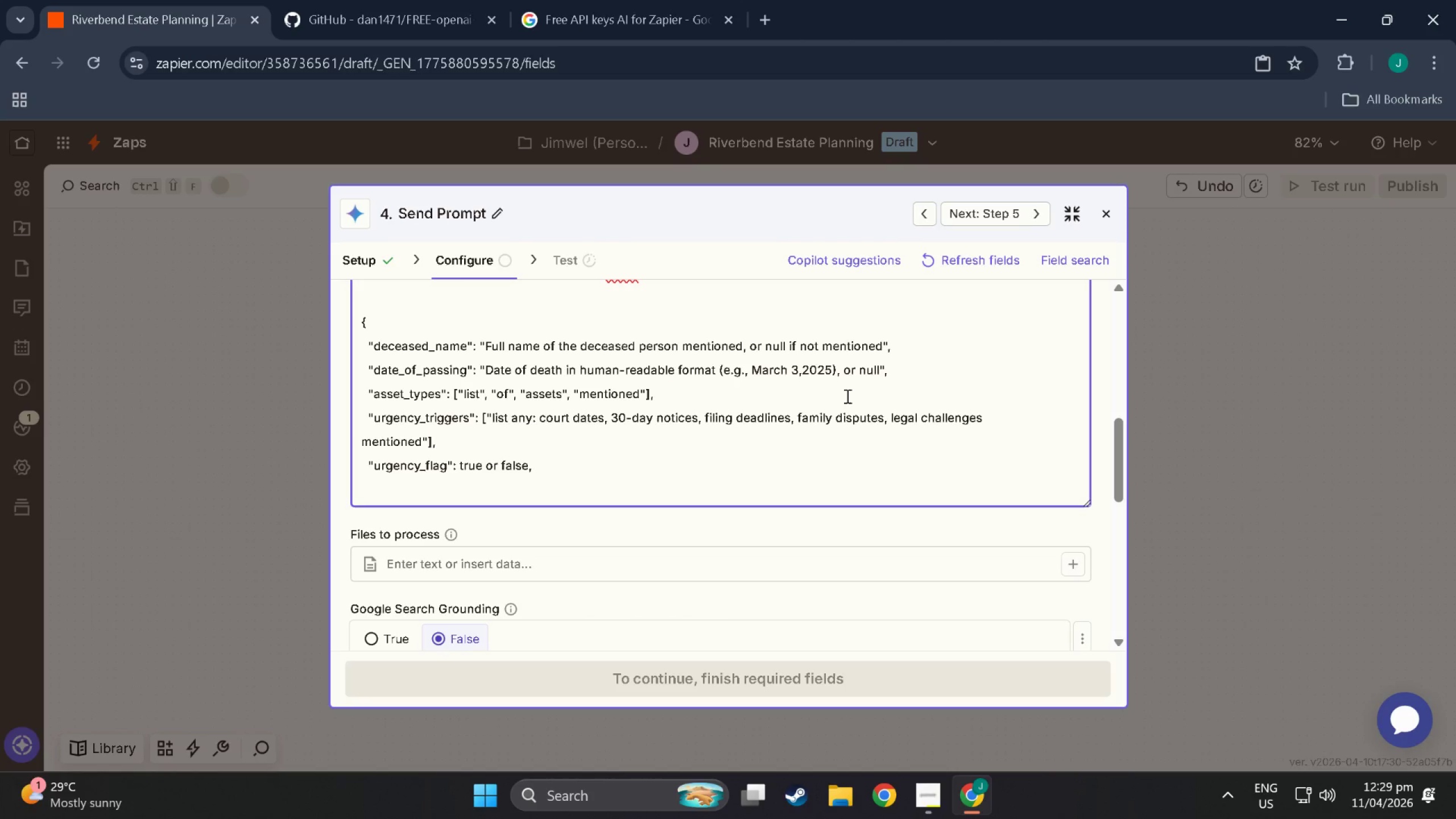 
type(  "distress )
key(Backspace)
type(+)
key(Backspace)
type(_score:)
key(Backspace)
 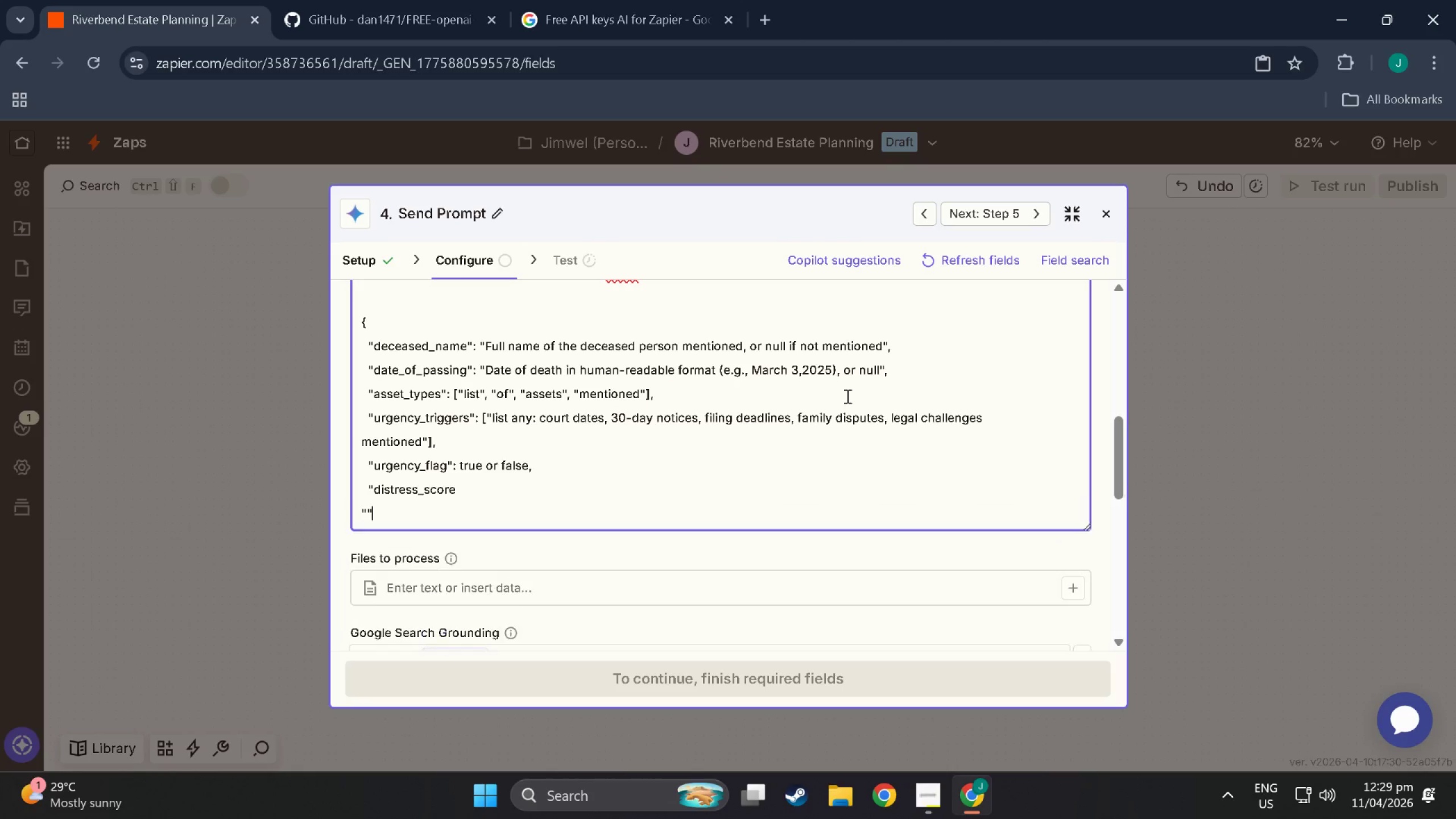 
key(Shift+Enter)
 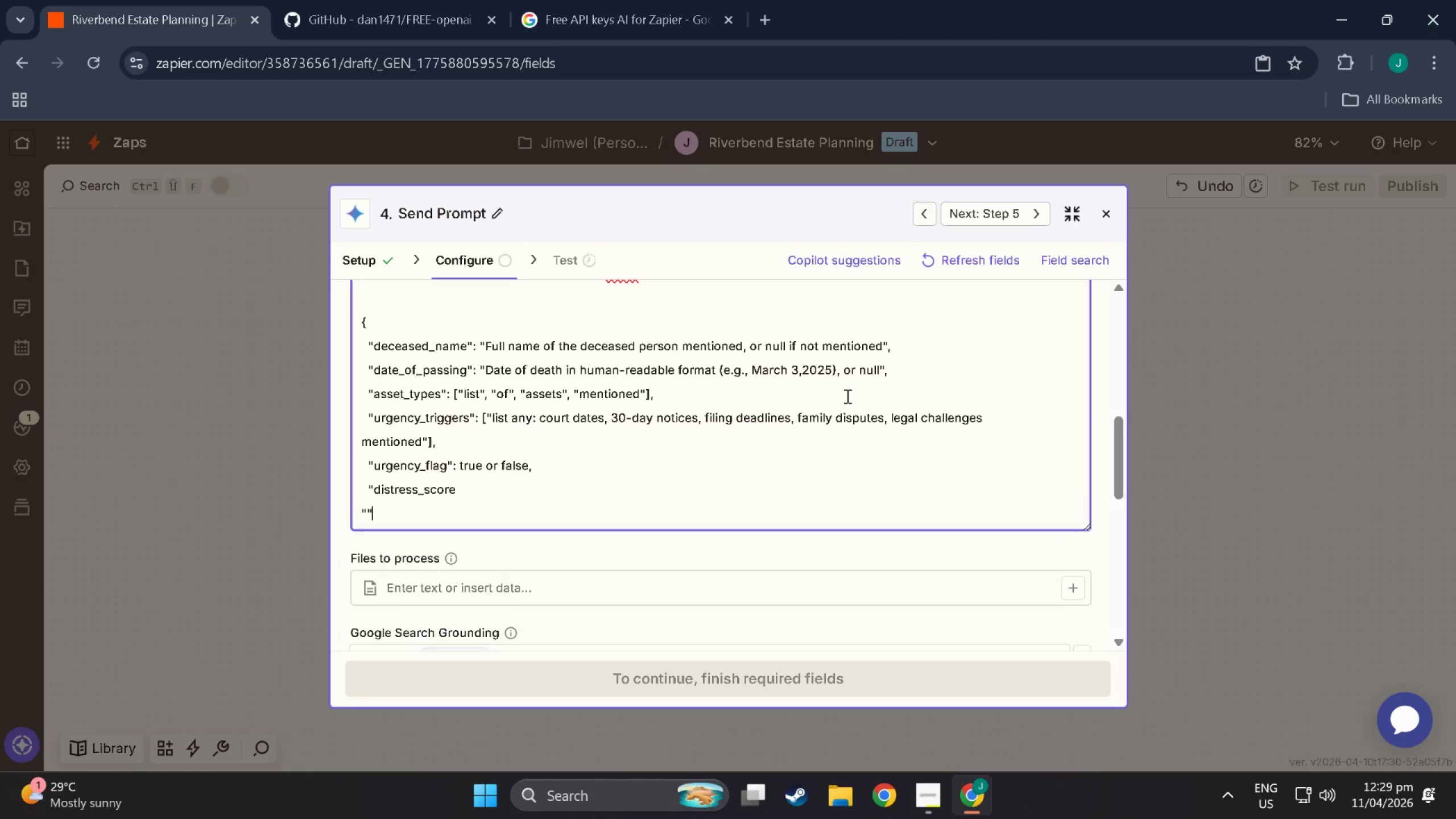 
key(Shift+Quote)
 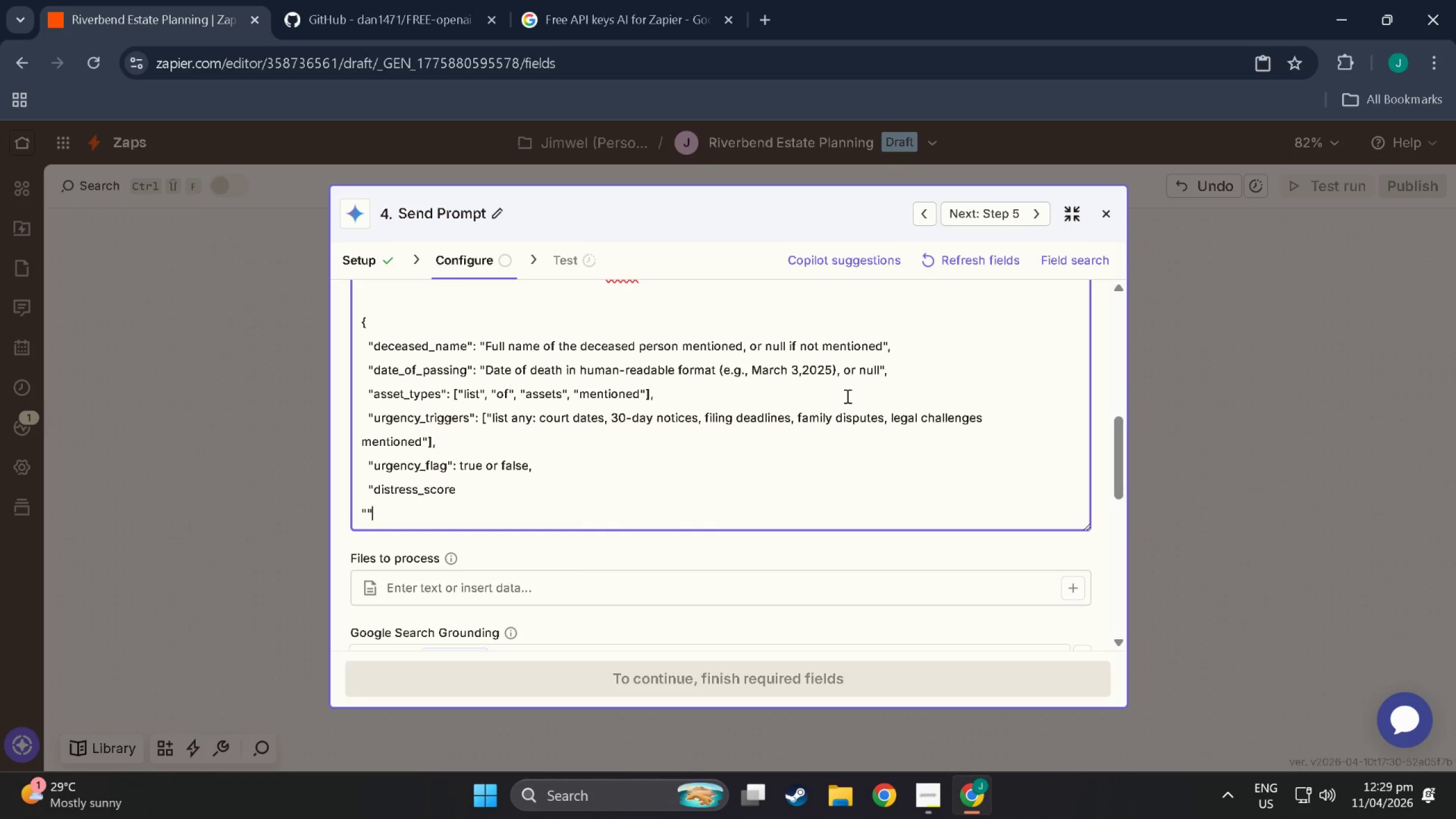 
key(Shift+Quote)
 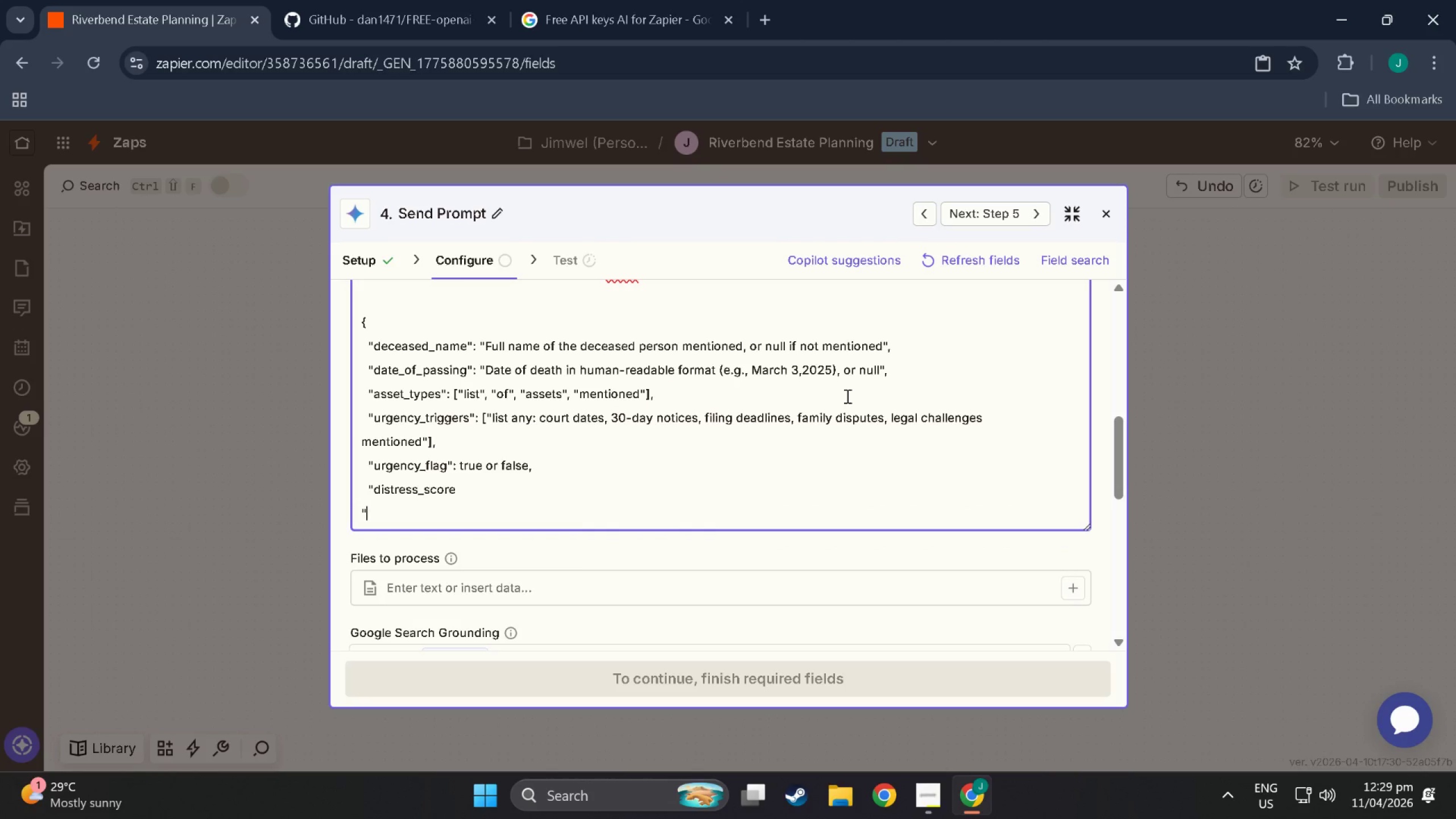 
key(Shift+Backspace)
 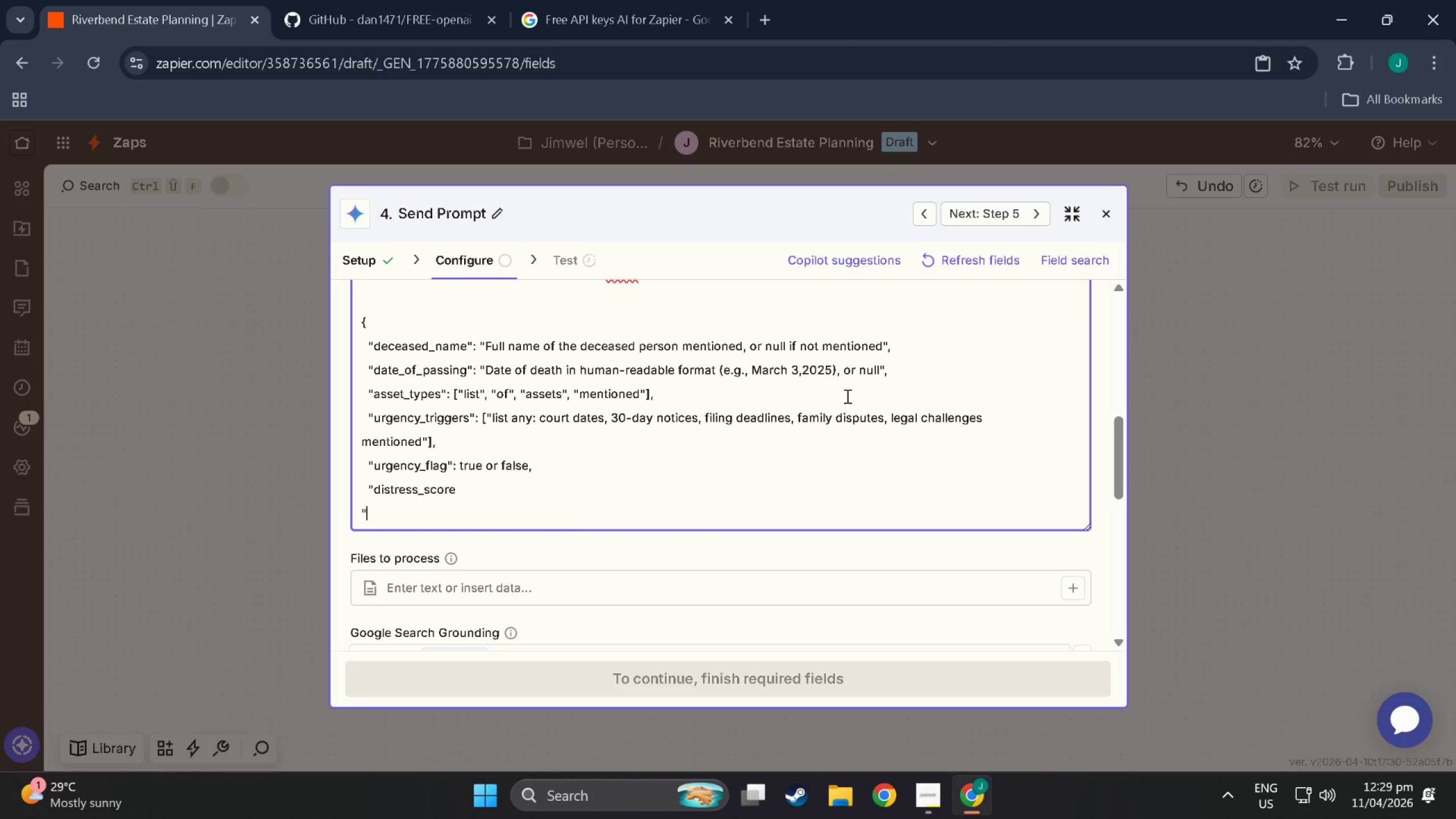 
key(Shift+Backspace)
 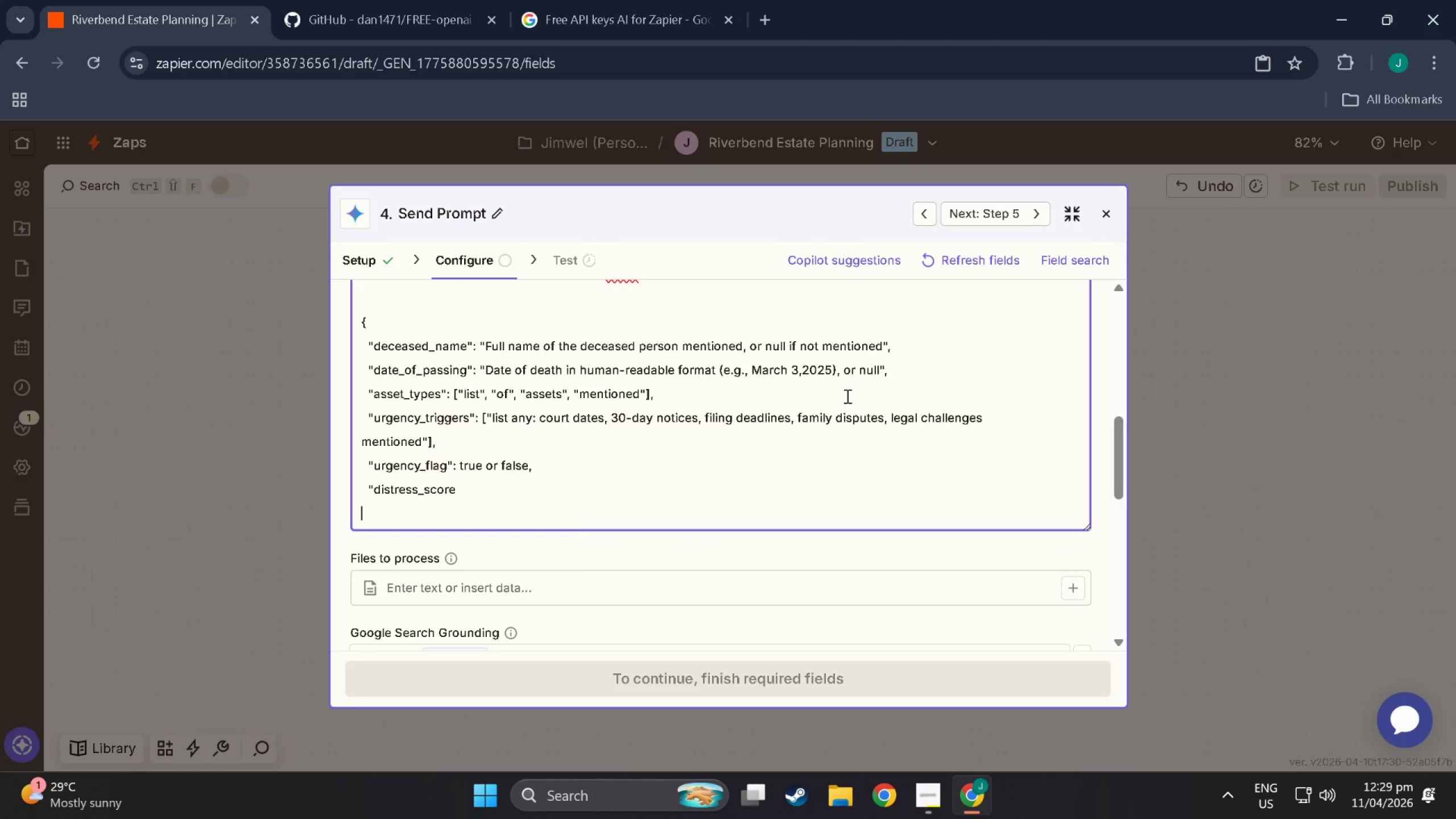 
key(Shift+Backspace)
 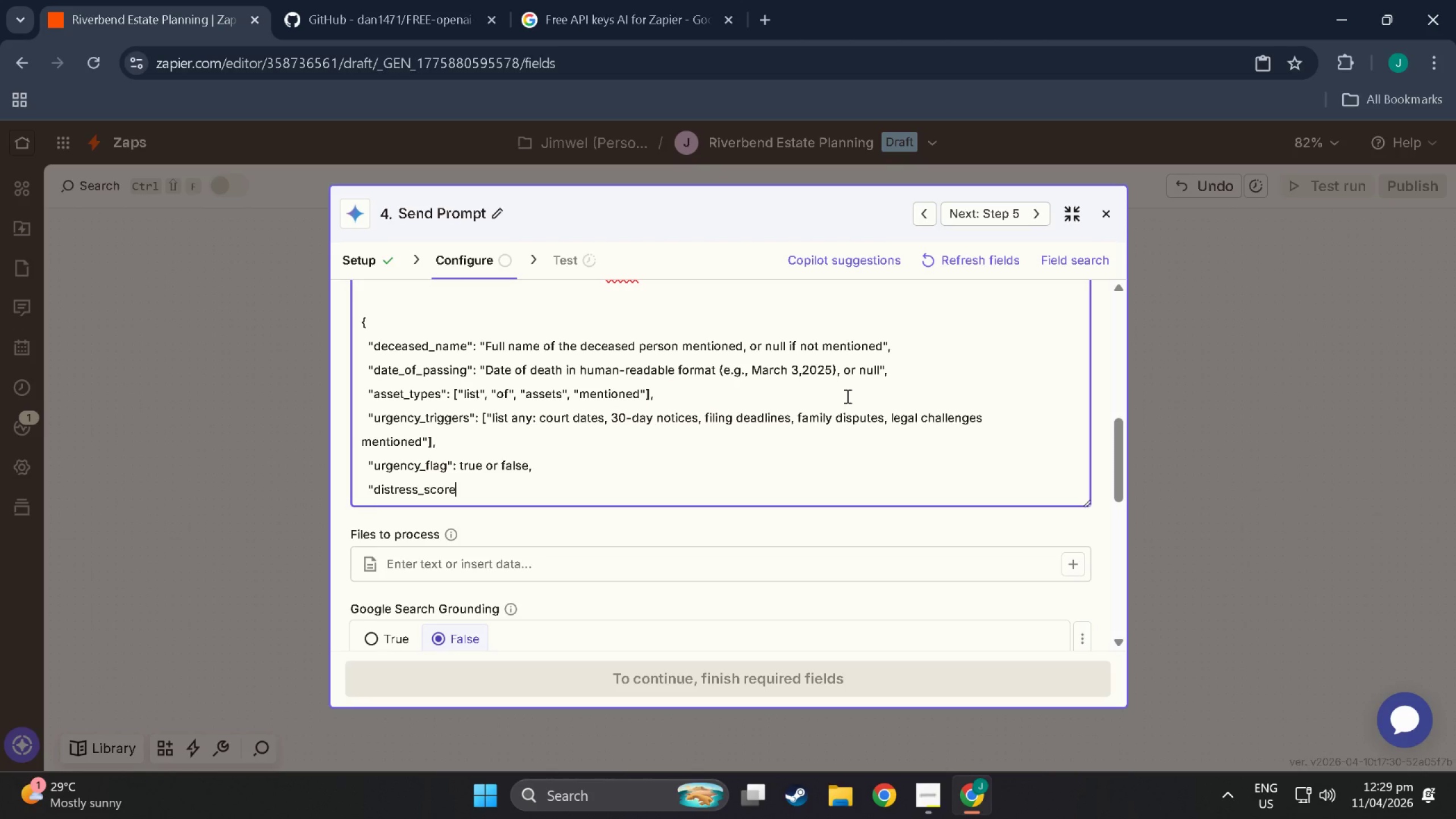 
key(Shift+Enter)
 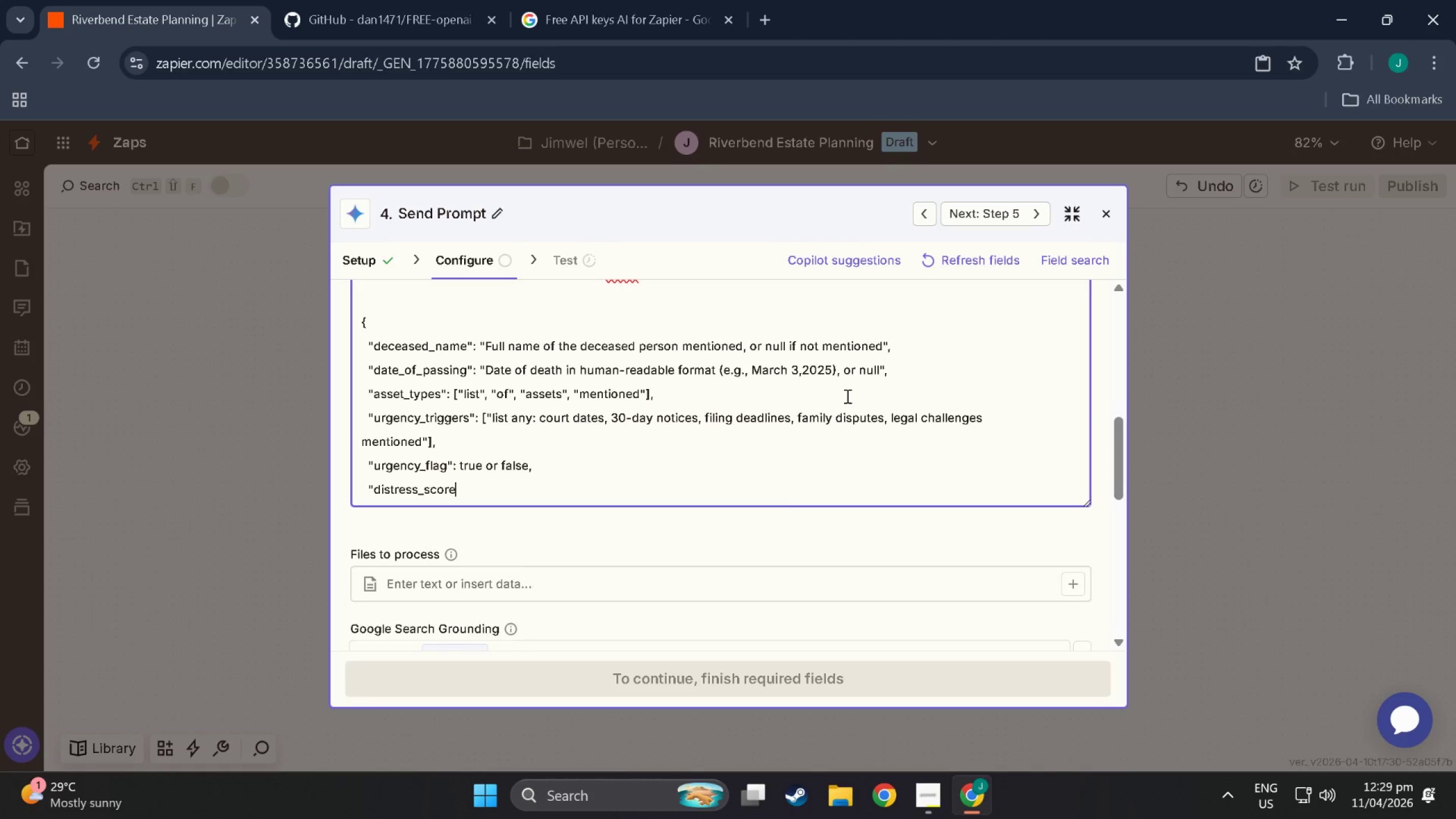 
key(Backspace)
type("")
key(Backspace)
type(: a number from 10)
key(Backspace)
type( to 10,)
 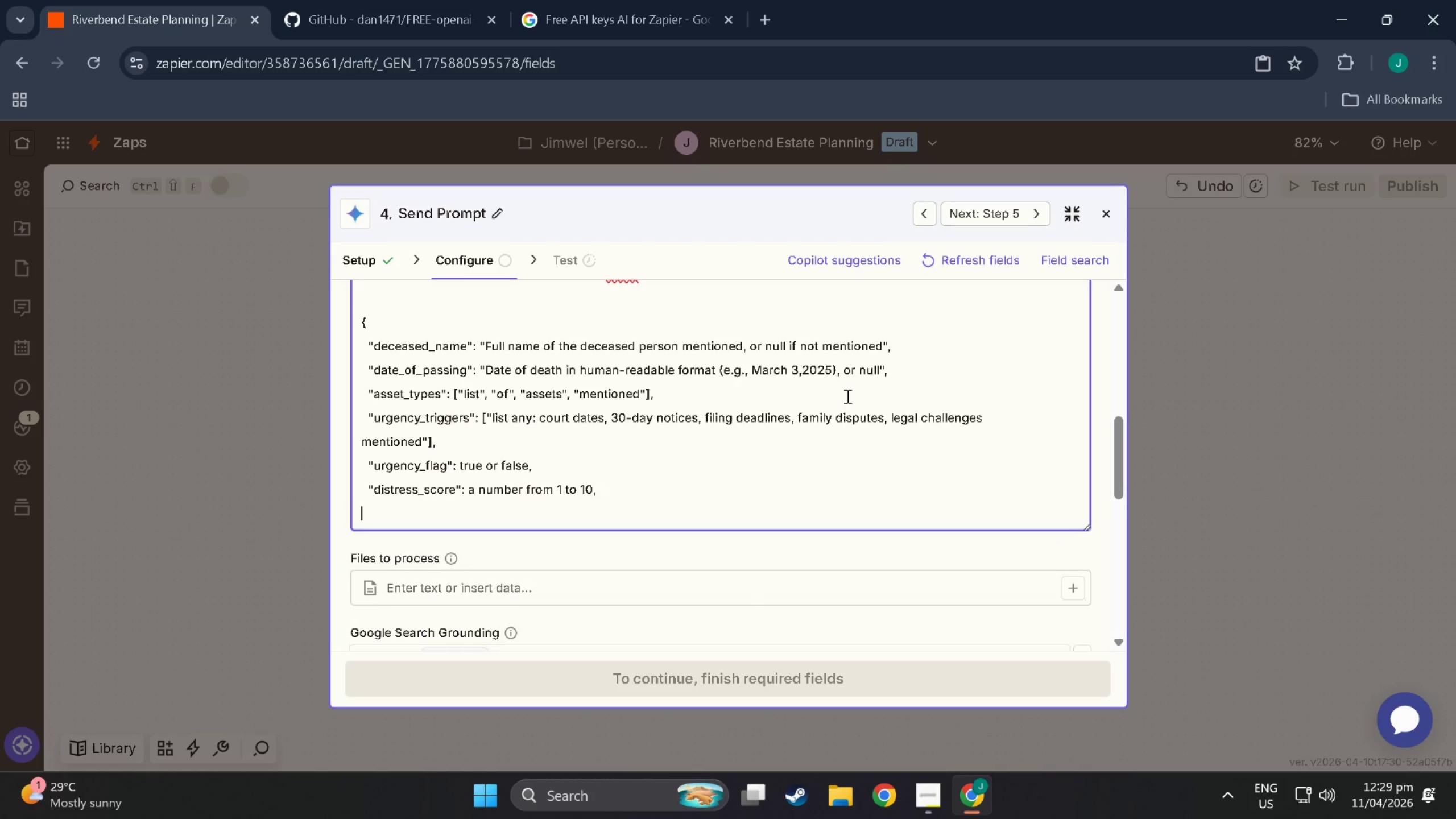 
key(Enter)
 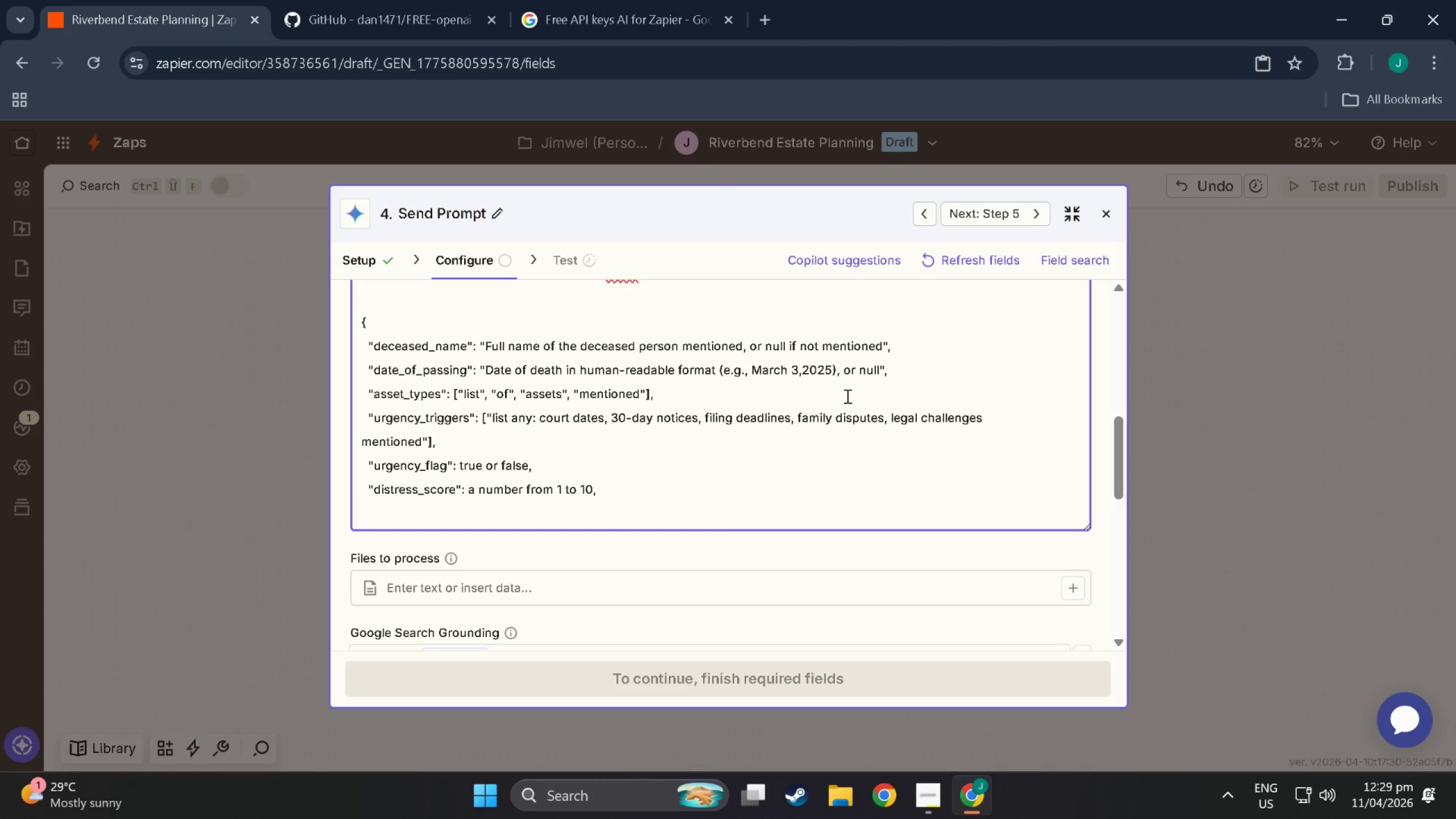 
type(  "case_type)
 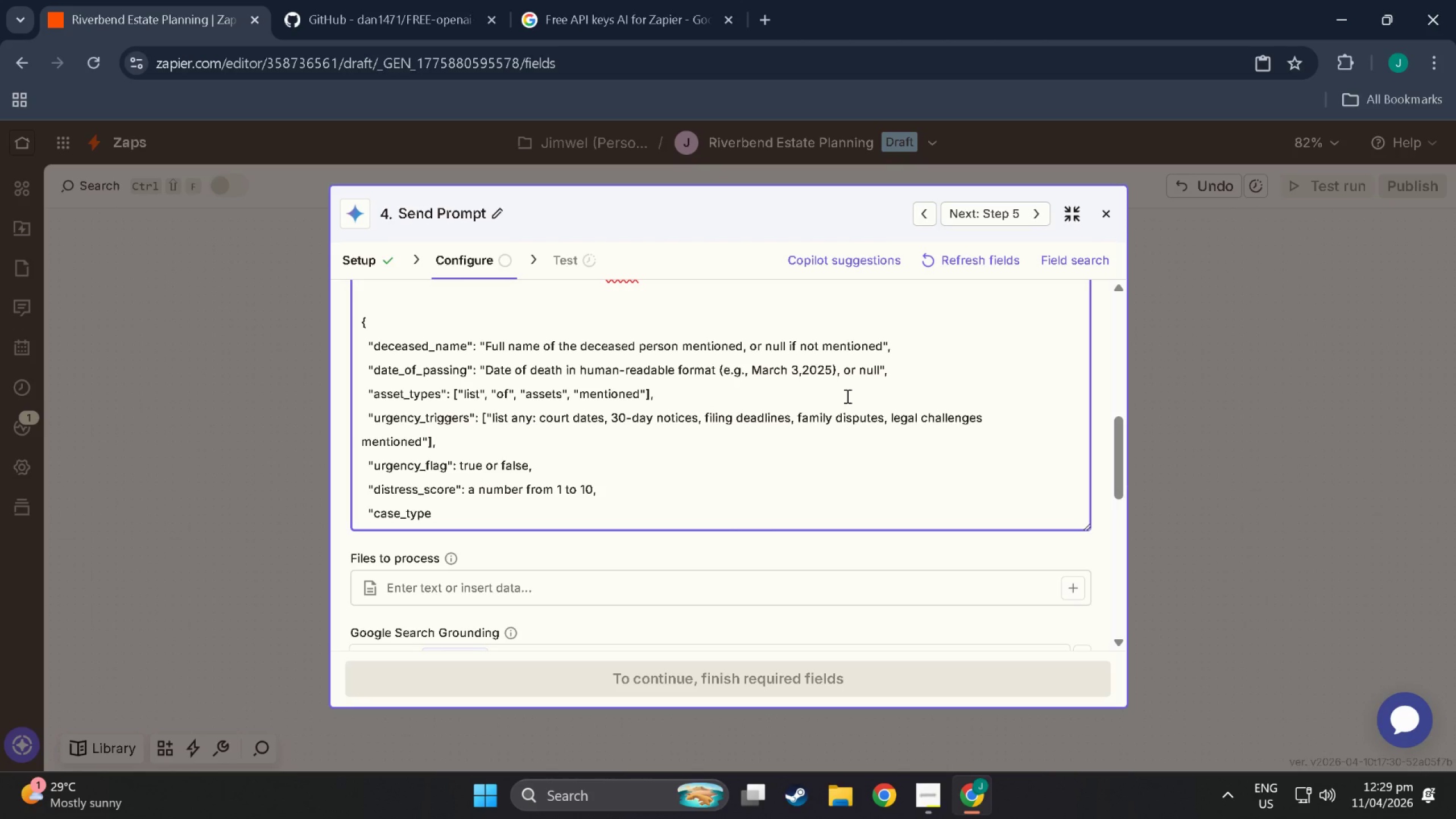 
type("L:)
key(Backspace)
key(Backspace)
type(: "one of: Estate Dispute / w)
key(Backspace)
type(WIll)
key(Backspace)
key(Backspace)
key(Backspace)
type(ill Contest / Elder Law ?)
key(Backspace)
type(/ General Un)
key(Backspace)
key(Backspace)
type(Inquirt)
key(Backspace)
type(y",)
 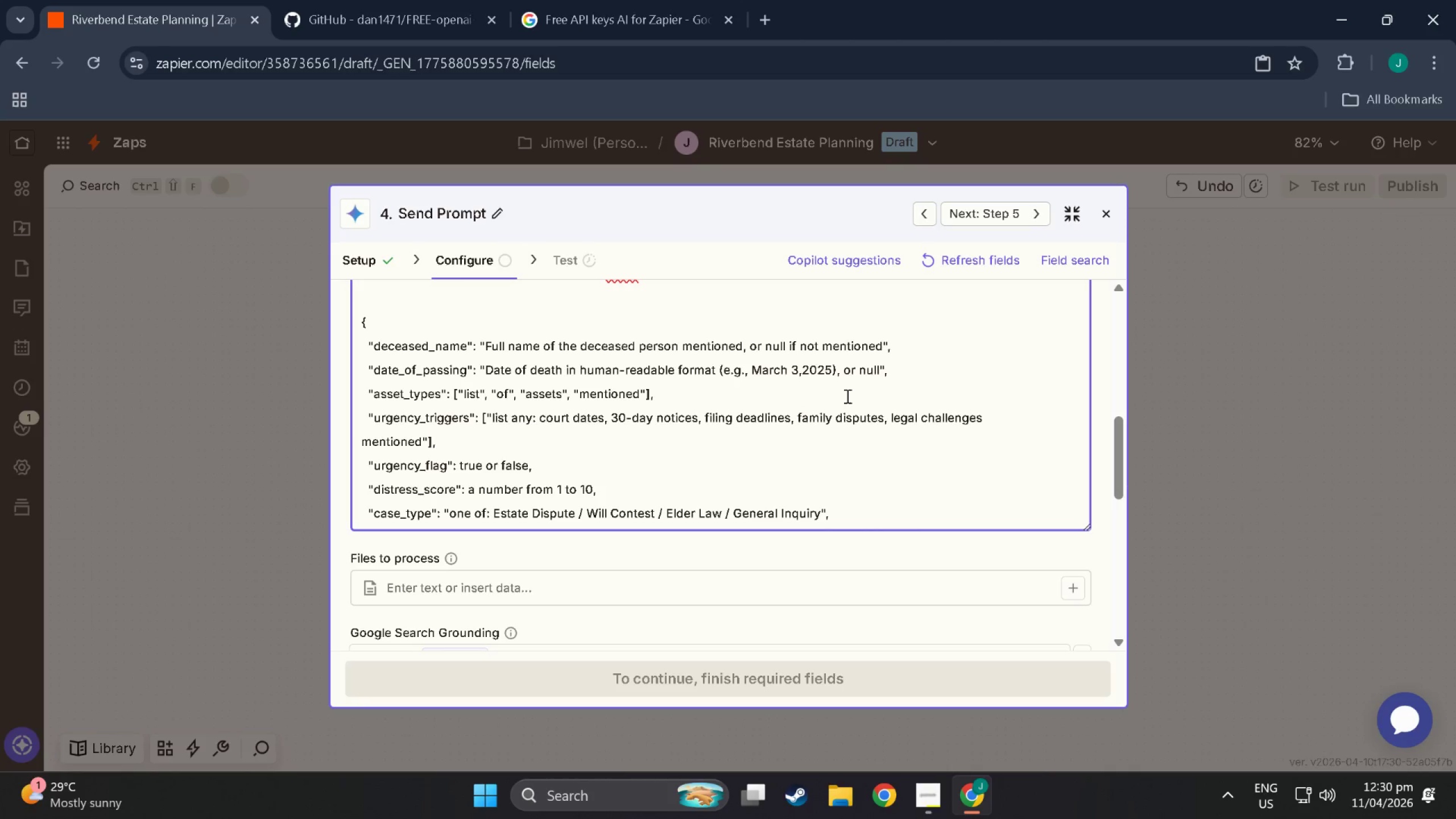 
key(Enter)
 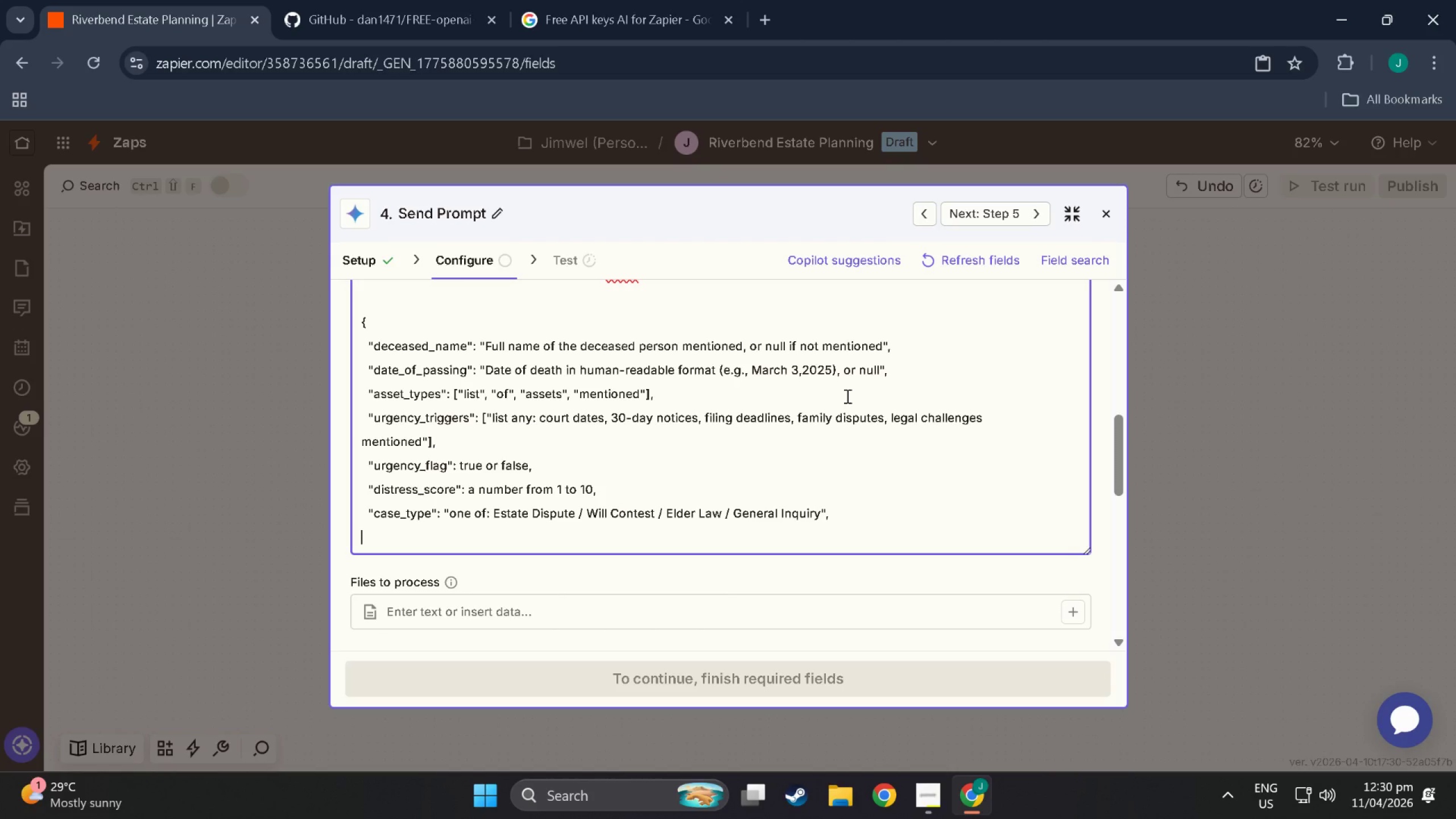 
type(  "exc)
key(Backspace)
type(ecutive summary": "Exactly 2 sentences summarizing the )
key(Backspace)
type(e legal)
 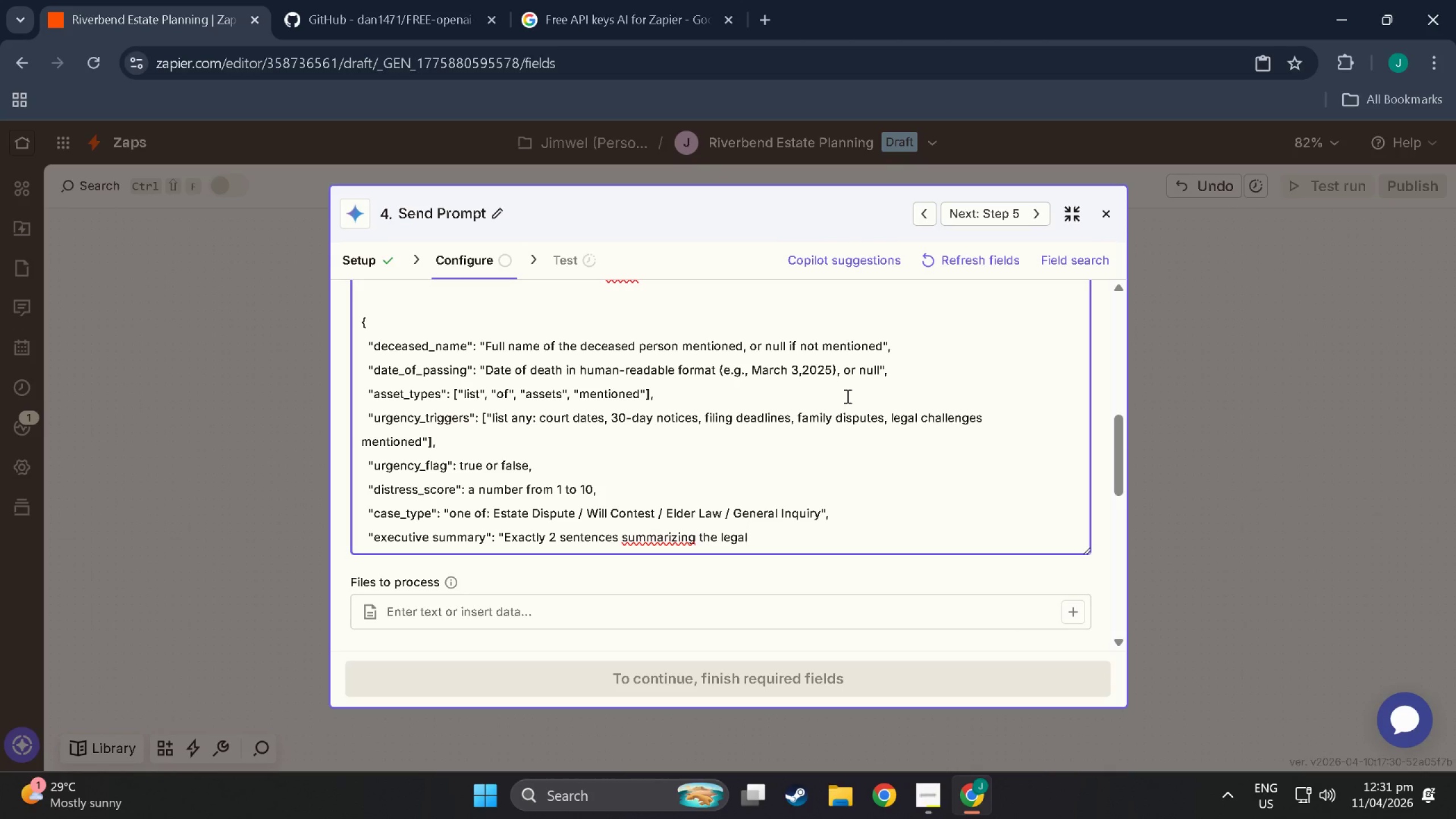 
wait(18.06)
 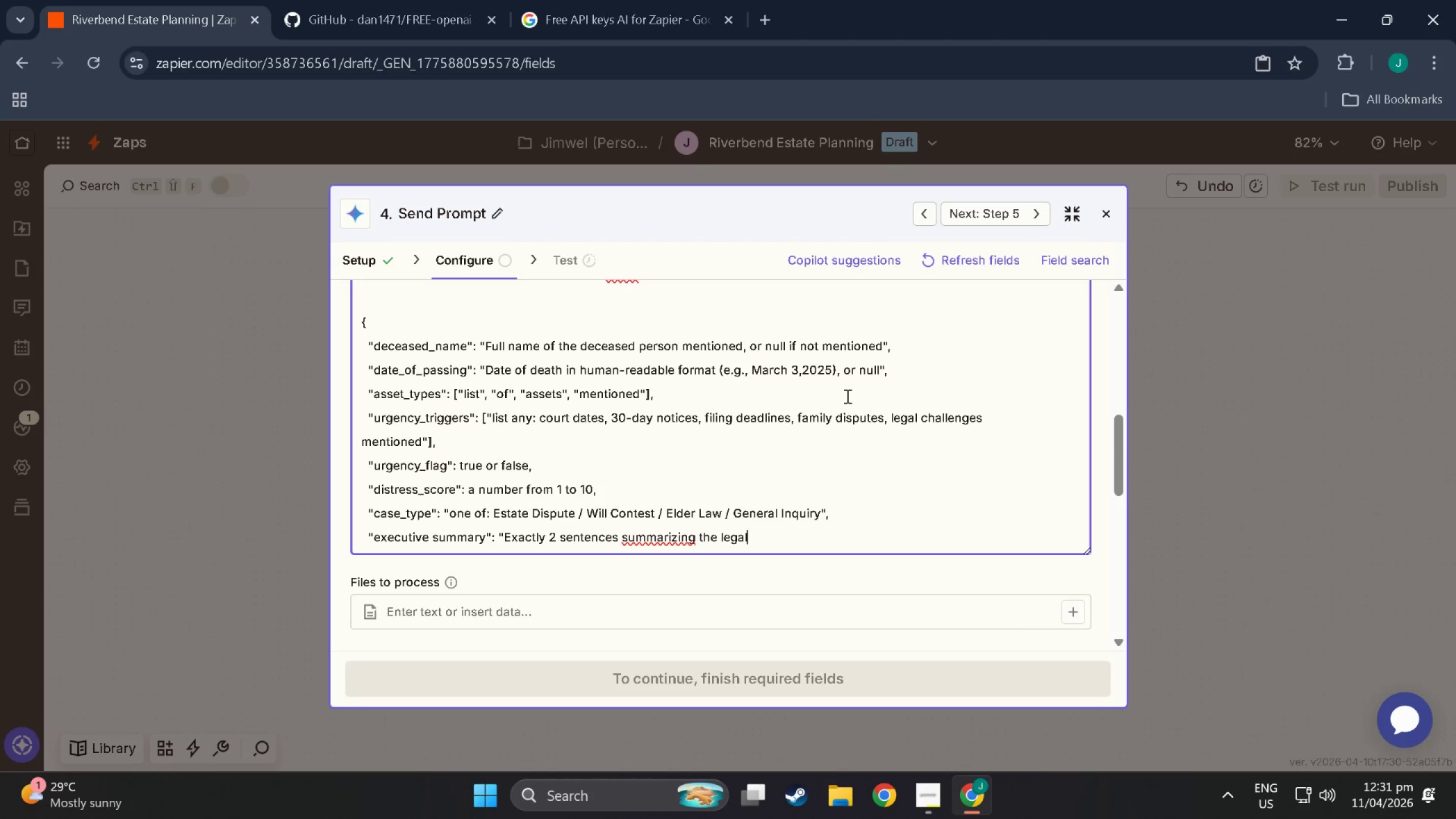 
type( situation and urgency fpo)
key(Backspace)
key(Backspace)
type(or the Senior Attorney,.)
key(Backspace)
key(Backspace)
type(.",)
 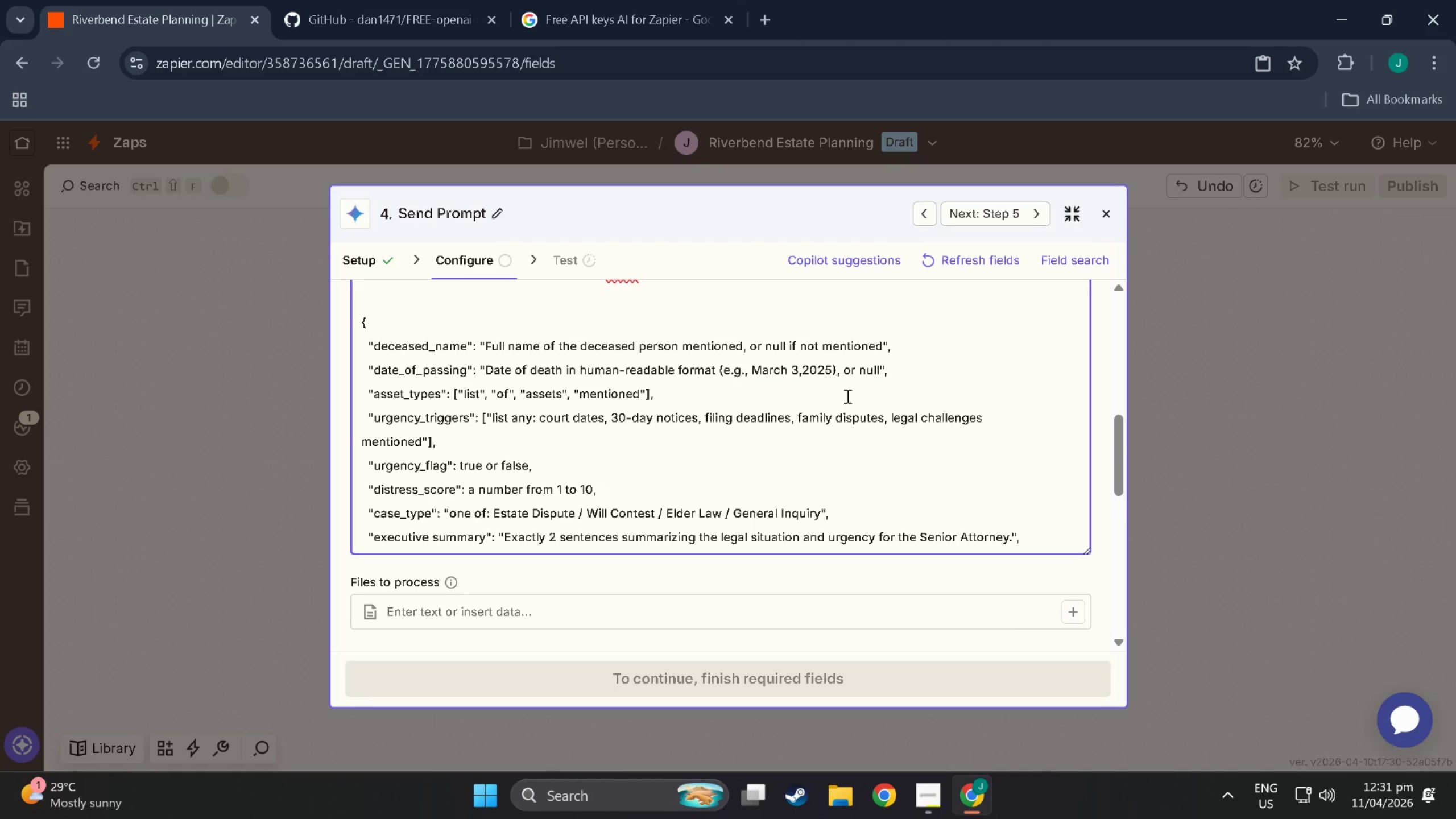 
key(Enter)
 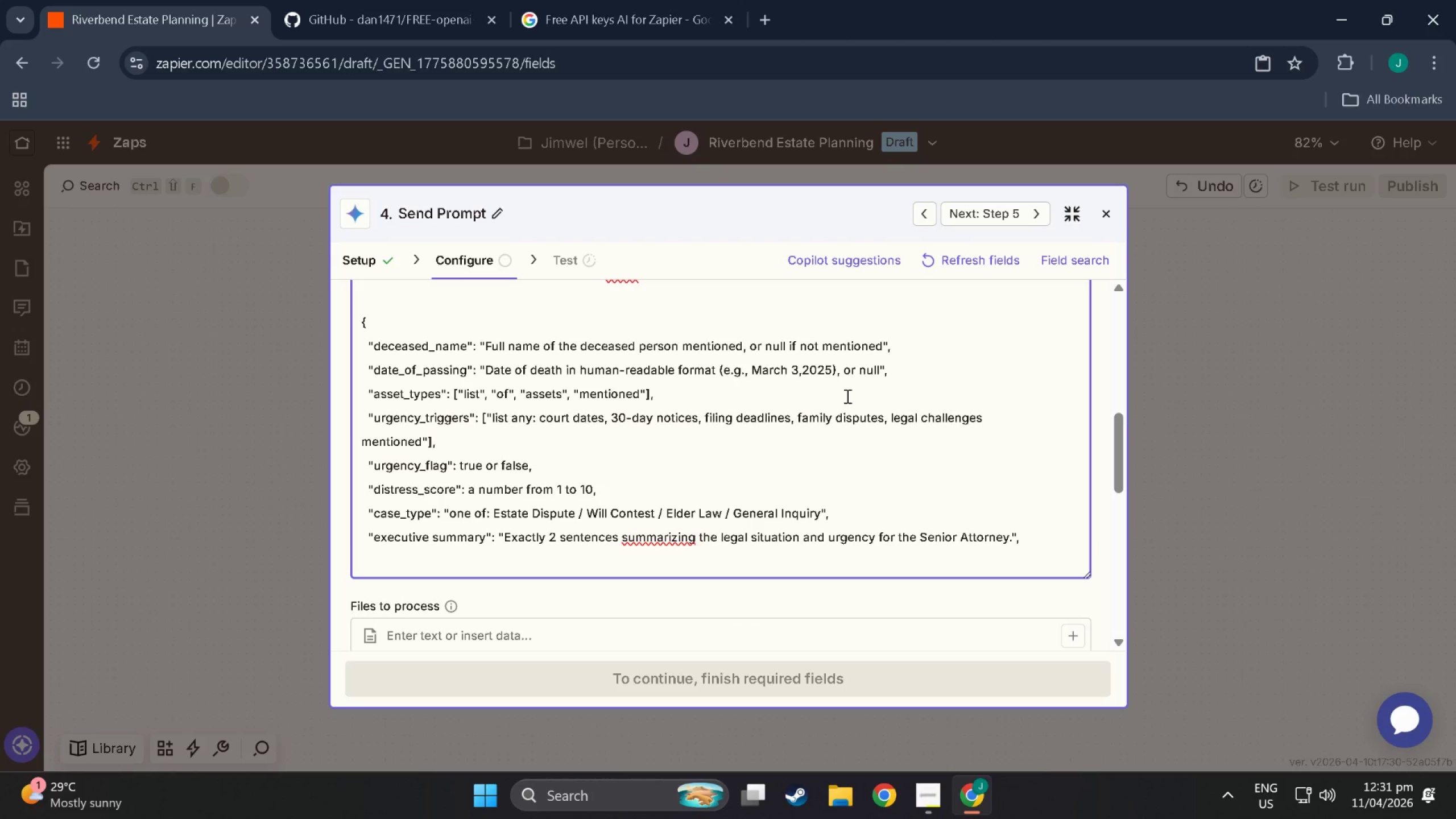 
type(  "compassionate_draft_emn)
key(Backspace)
key(Backspace)
type(mail": "A full drafg)
key(Backspace)
type(t email reply (plain tx)
key(Backspace)
type(ext, no HTML:)
key(Backspace)
type(). MustL)
key(Backspace)
type(: (1) address the client by )
 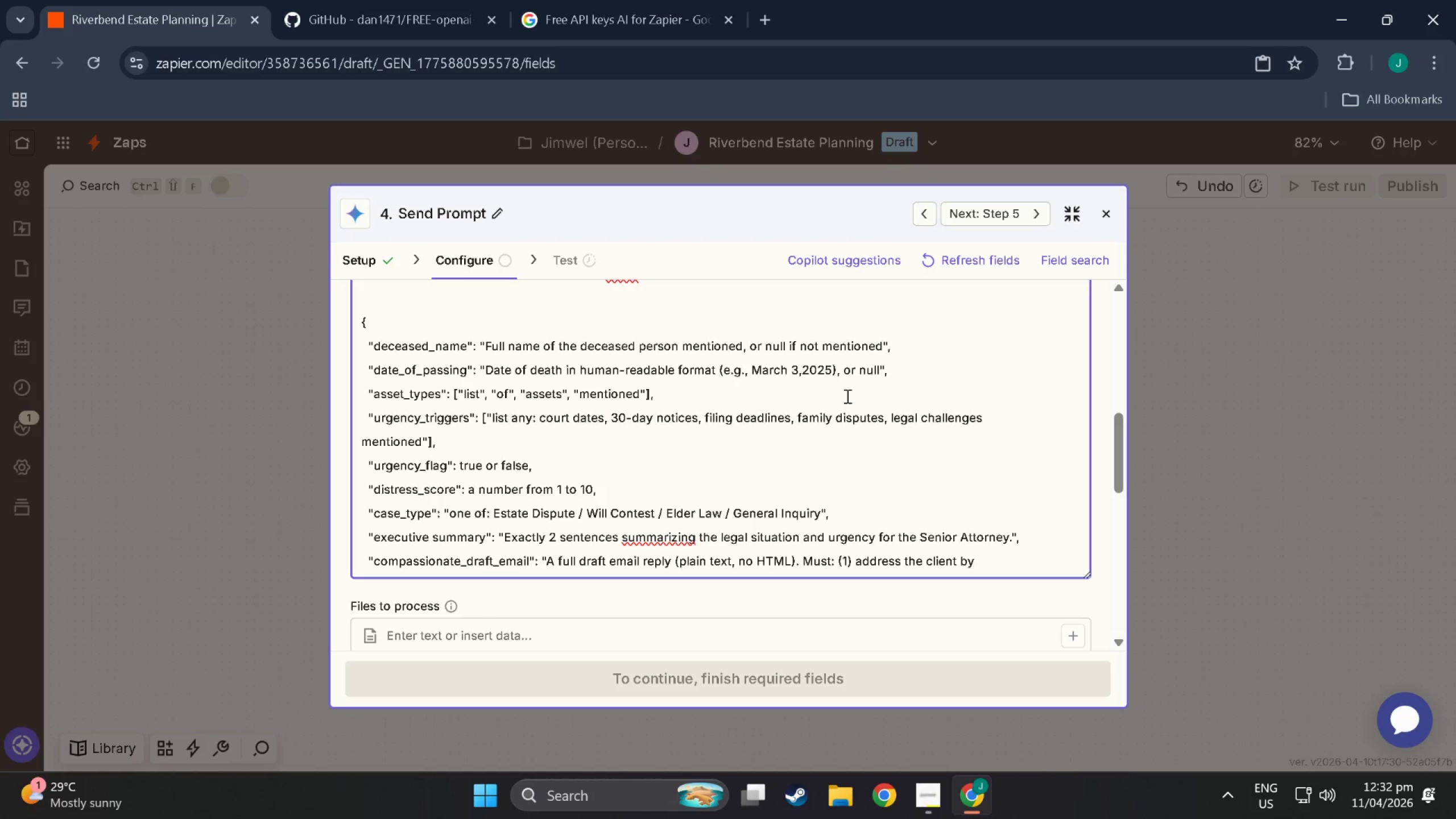 
wait(10.32)
 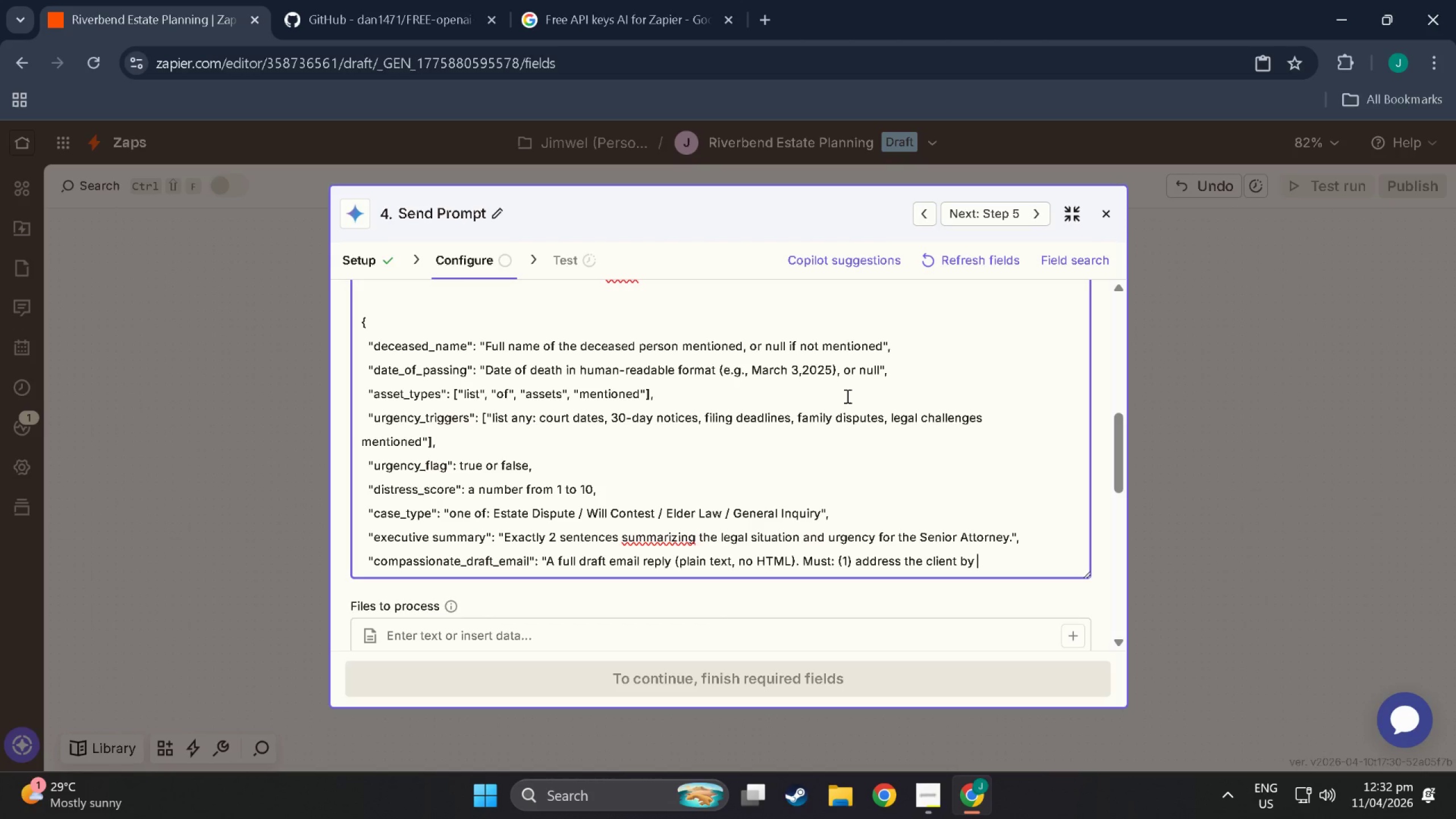 
type(first nma)
key(Backspace)
key(Backspace)
type(ame.)
key(Backspace)
type(,)
 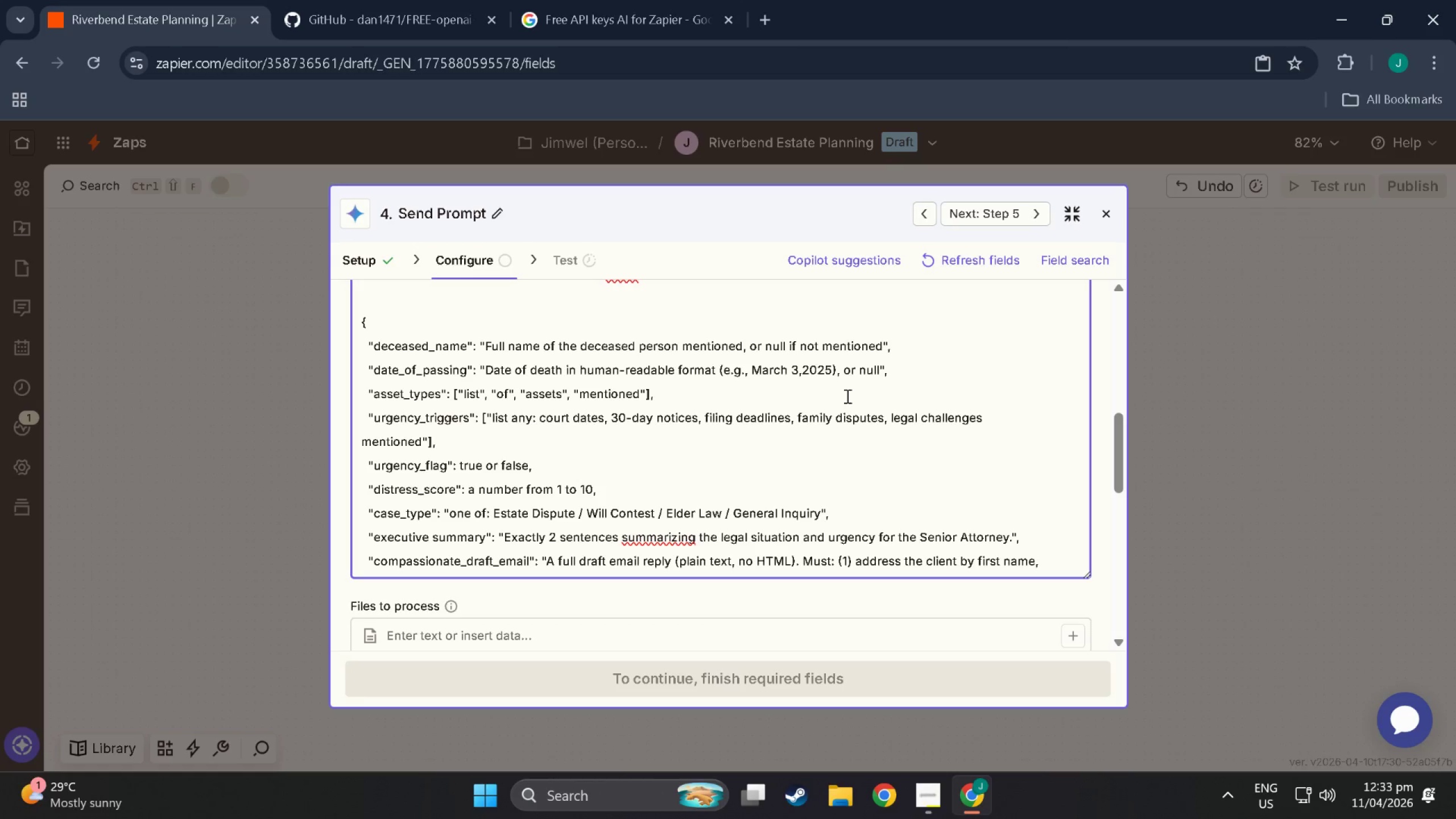 
type( (2) acknowledge their specific emotions)
 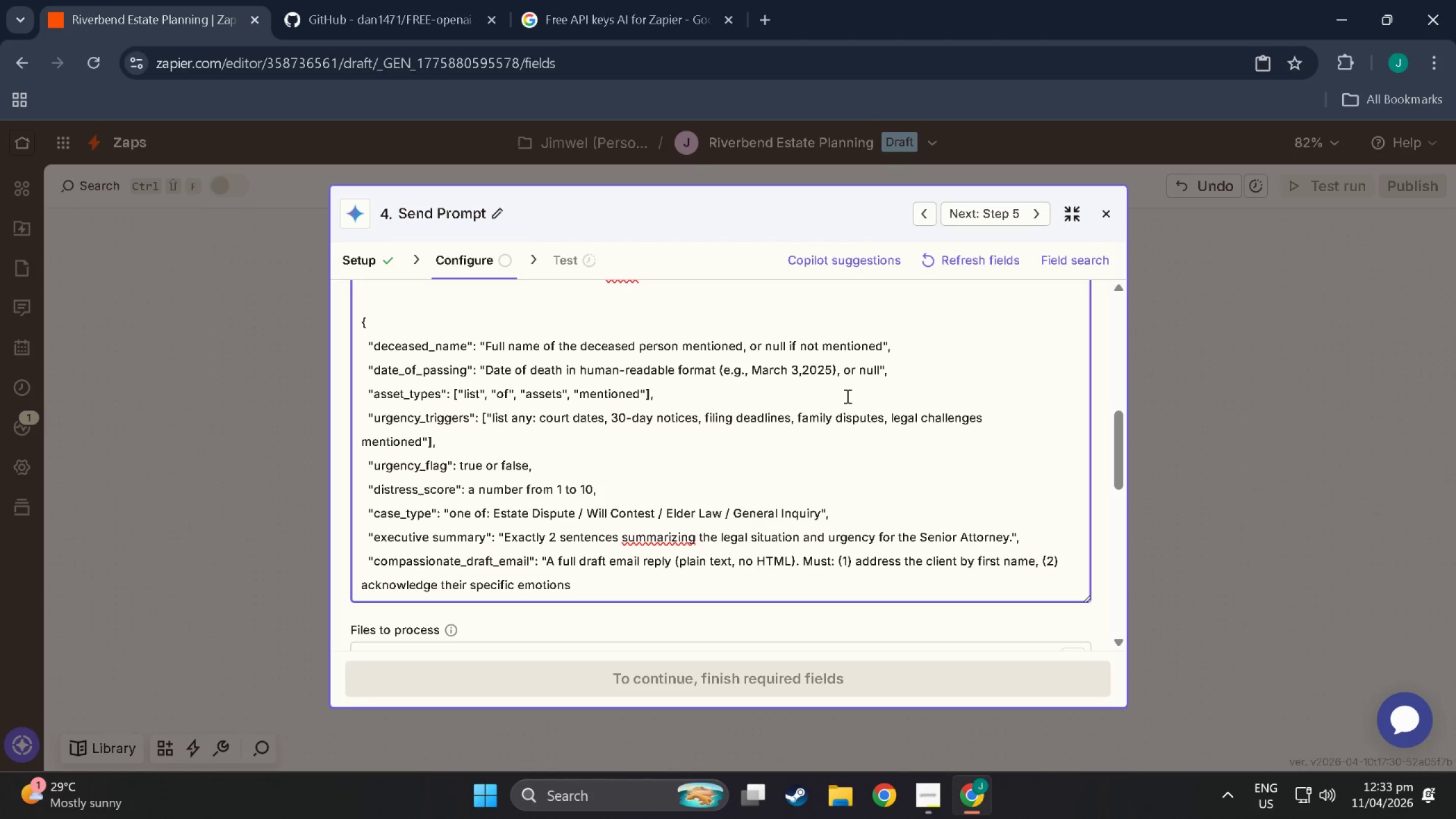 
key(Backspace)
type(al context and named cur)
key(Backspace)
key(Backspace)
type(ircumstances, (3) co nf)
key(Backspace)
key(Backspace)
key(Backspace)
type(nfirm receipy)
key(Backspace)
type(t an)
key(Backspace)
type(nd next steps,  (4) NOT give legal advice, (5) maintaunb)
key(Backspace)
key(Backspace)
key(Backspace)
type(in a professional yetr)
key(Backspace)
type( deeply empathetic tone, ()
 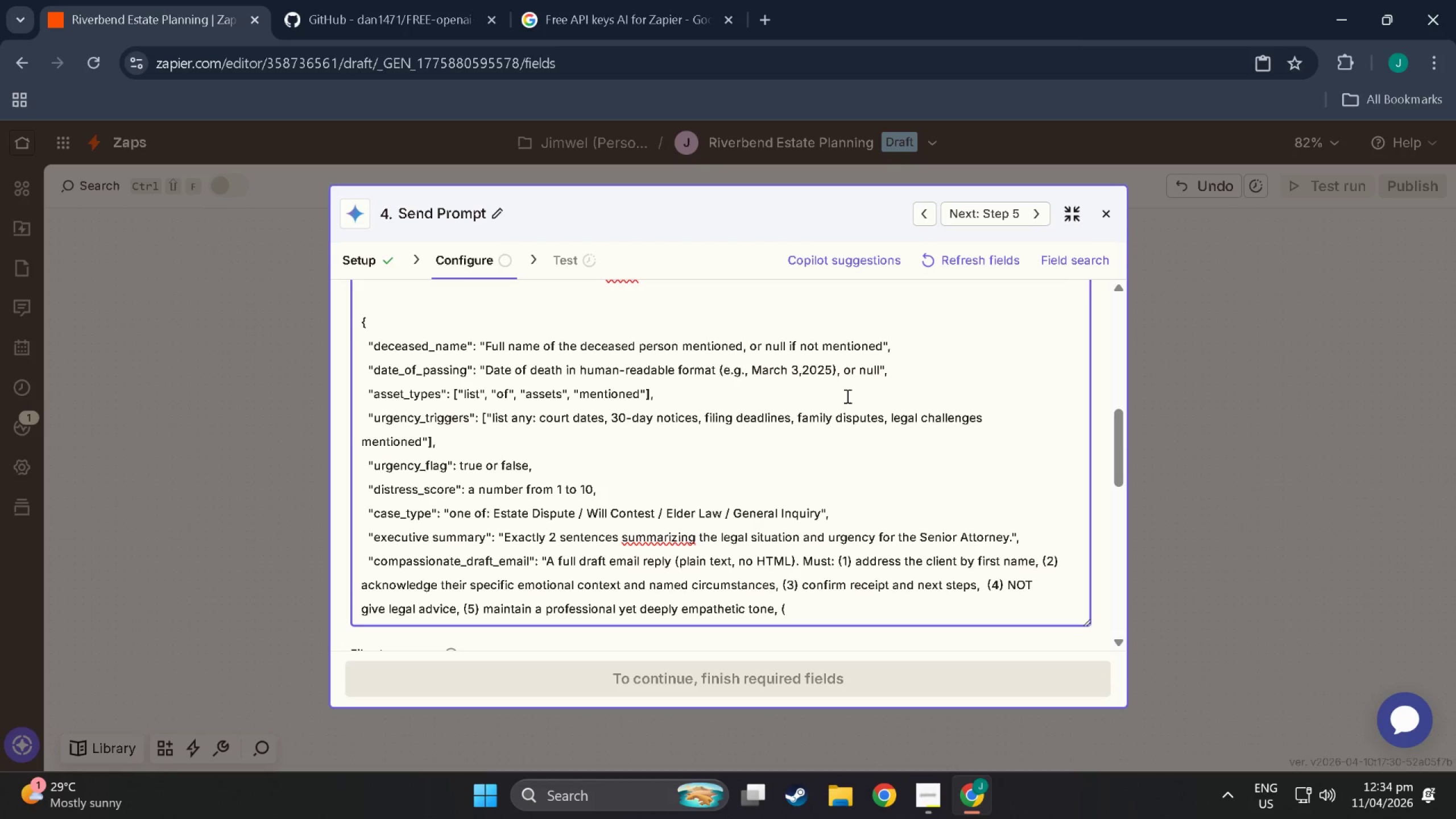 
key(Meta+MetaLeft)
 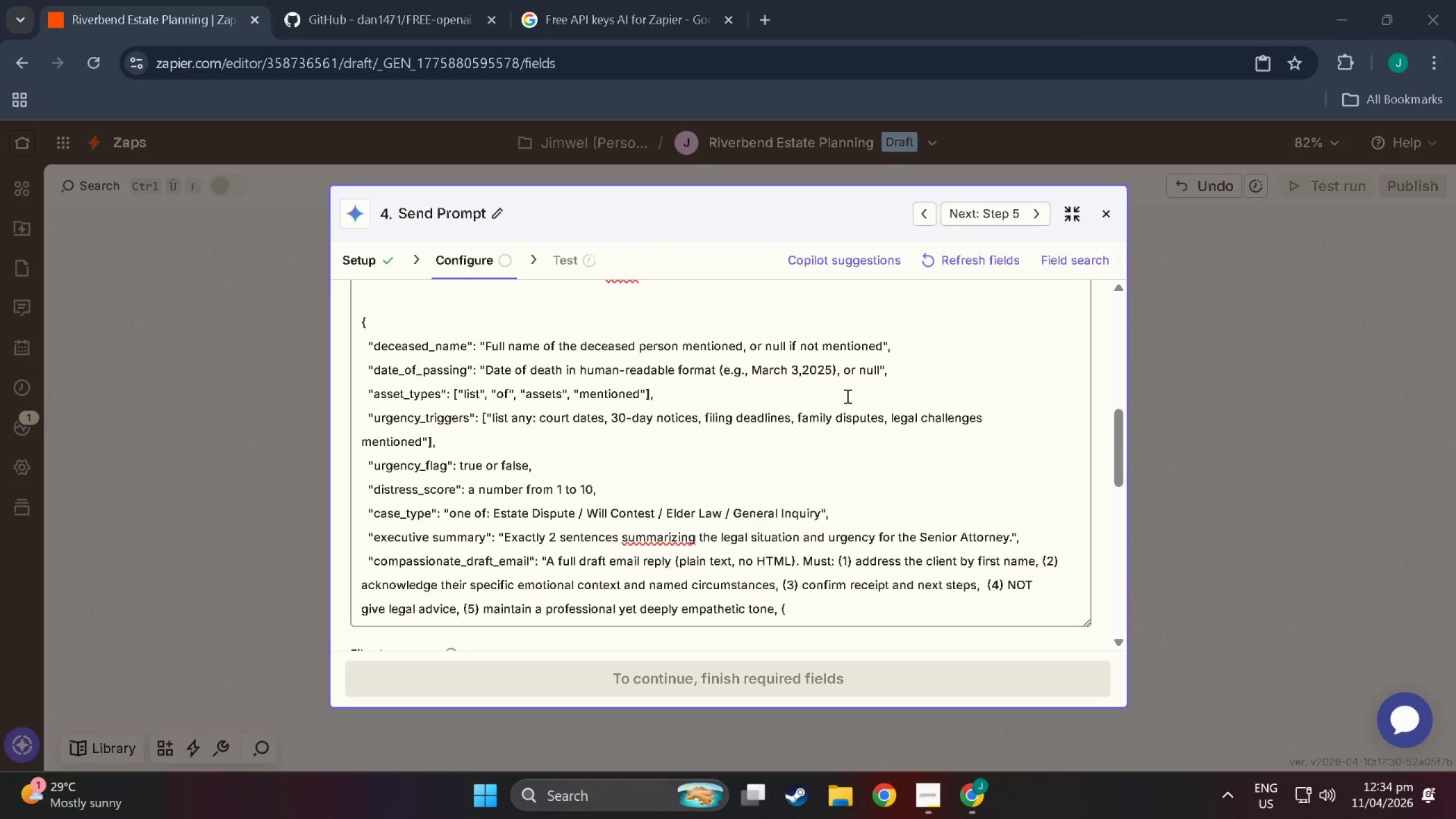 
key(Shift+0)
 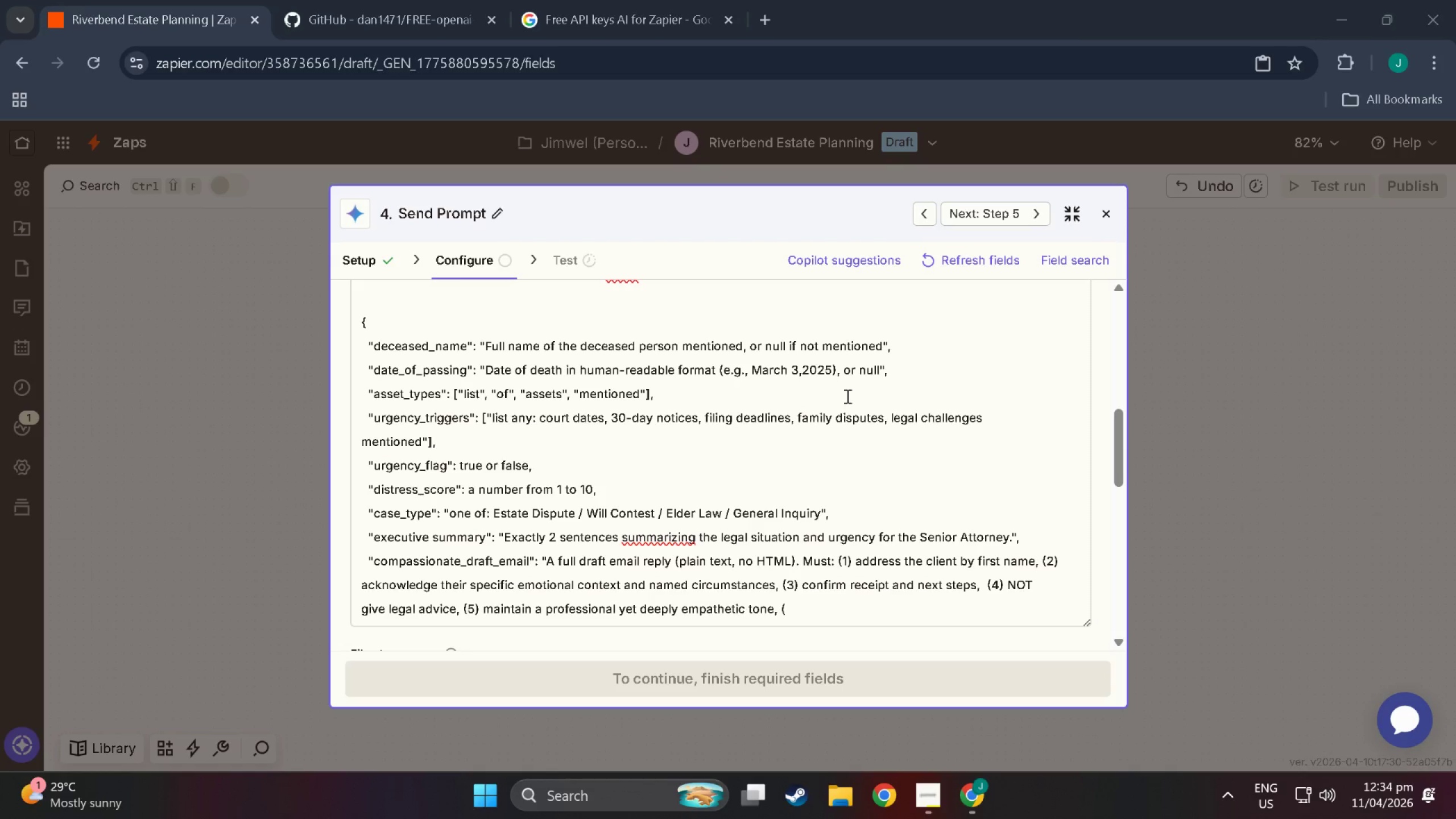 
scroll: coordinate [846, 395], scroll_direction: down, amount: 6.0
 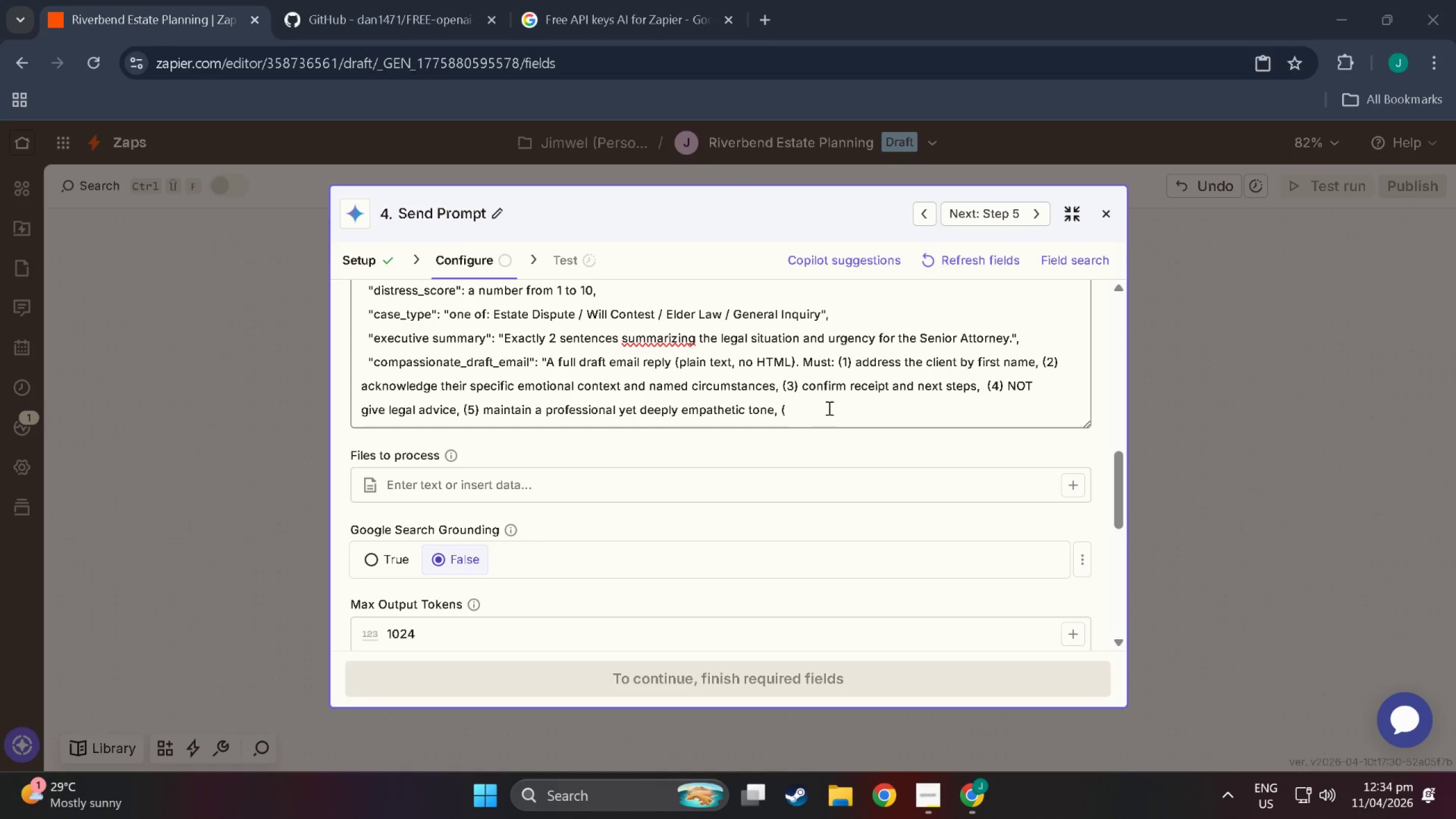 
left_click([837, 411])
 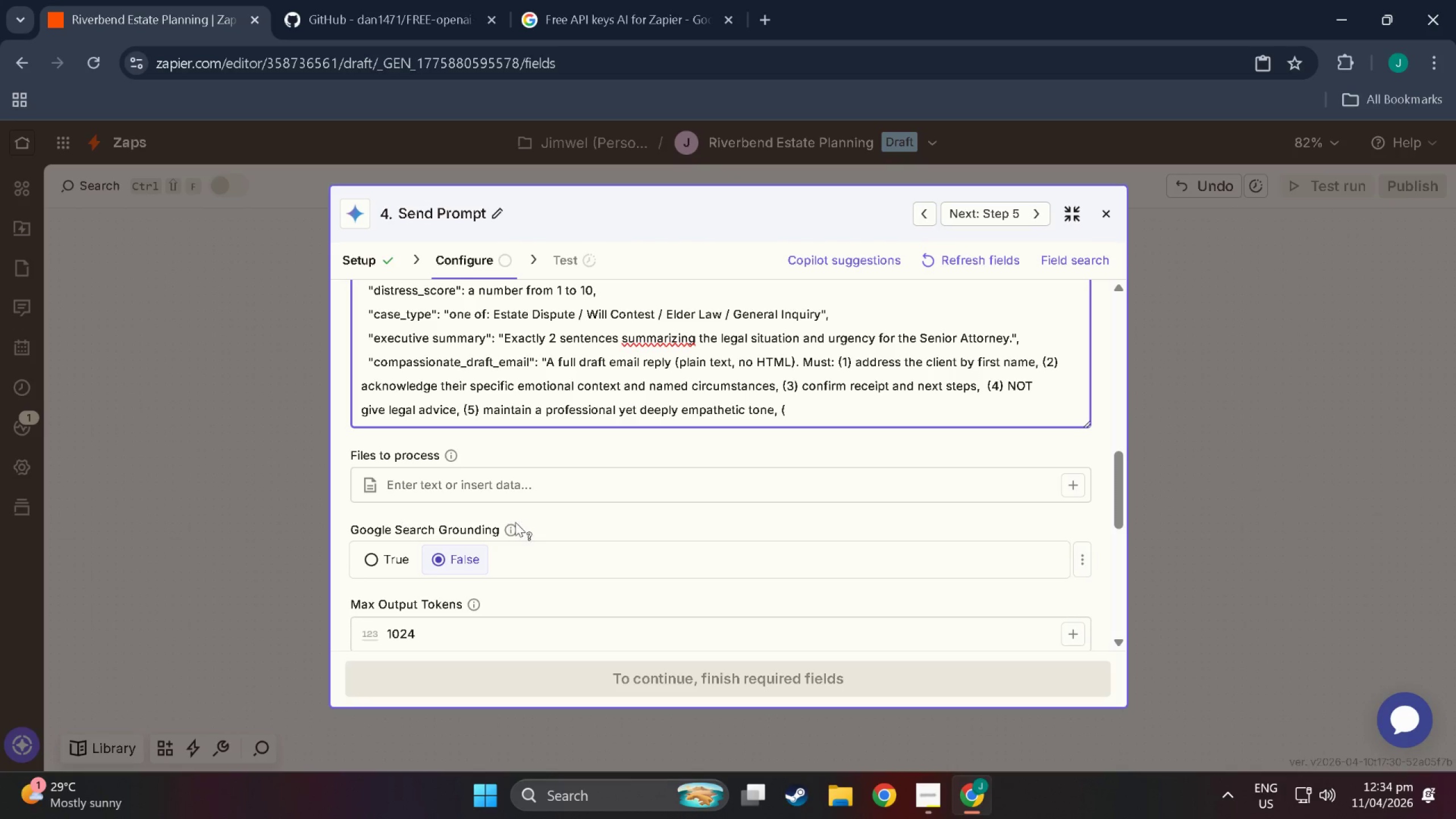 
left_click([515, 522])
 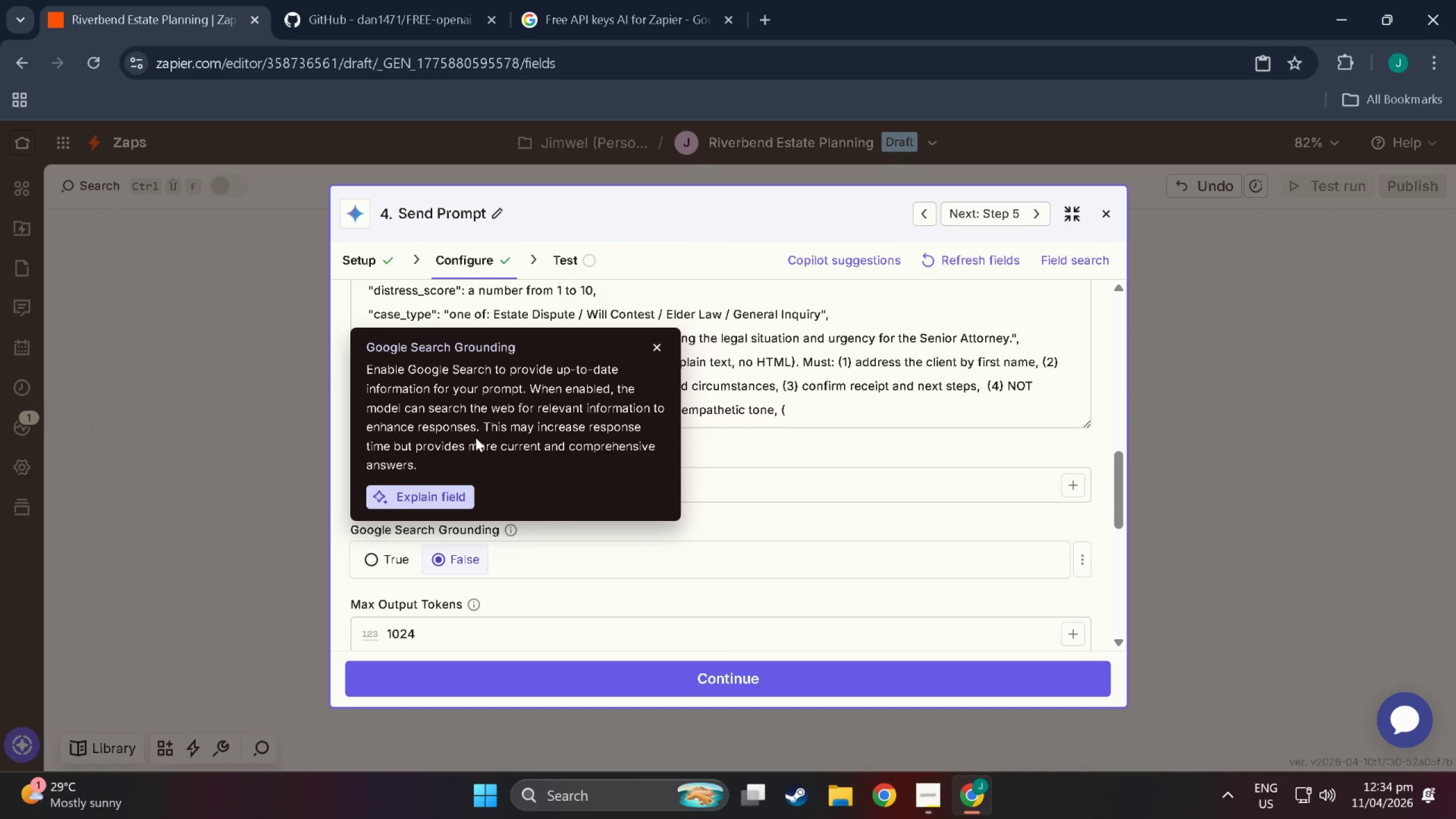 
wait(11.94)
 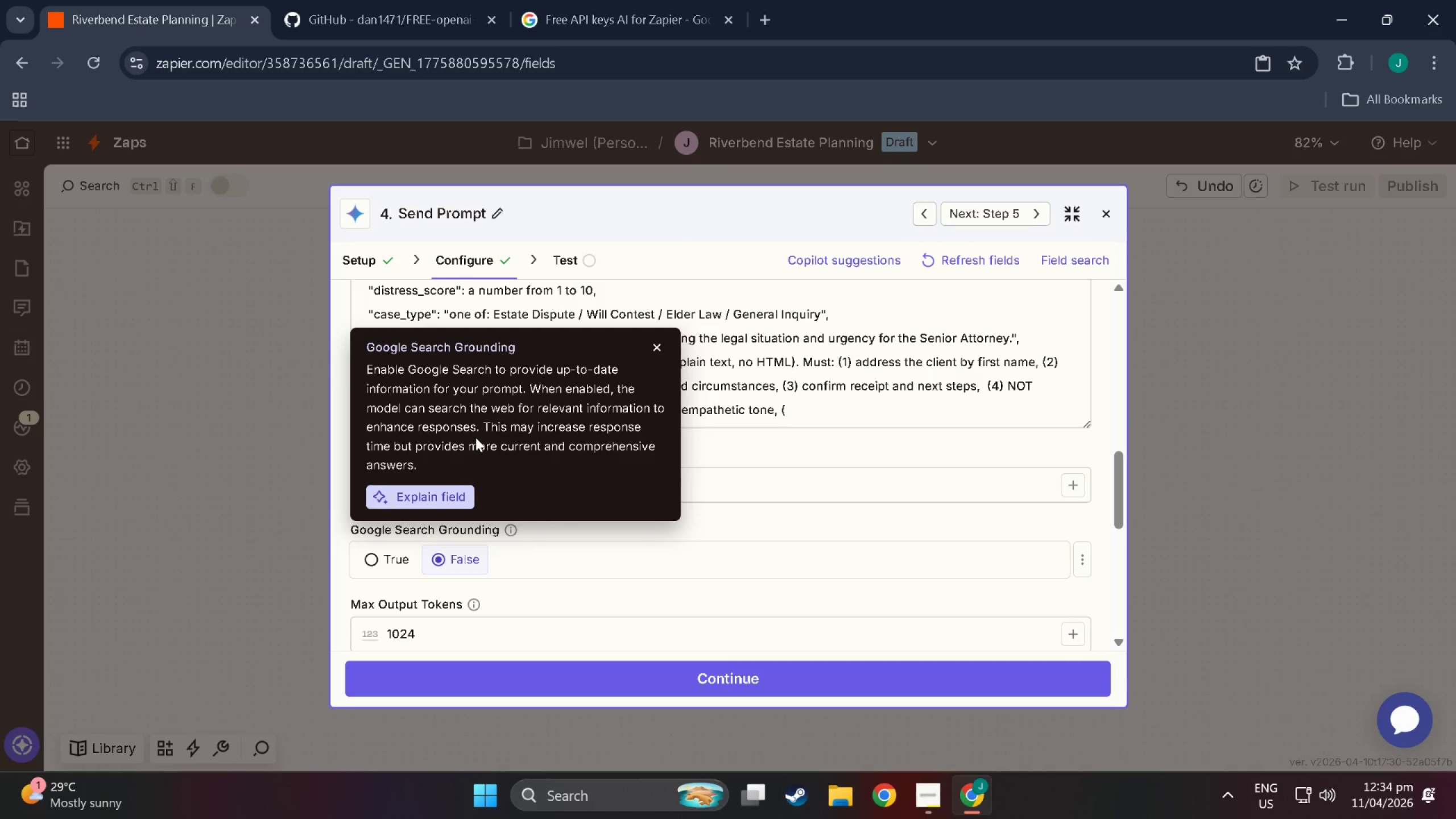 
left_click([654, 353])
 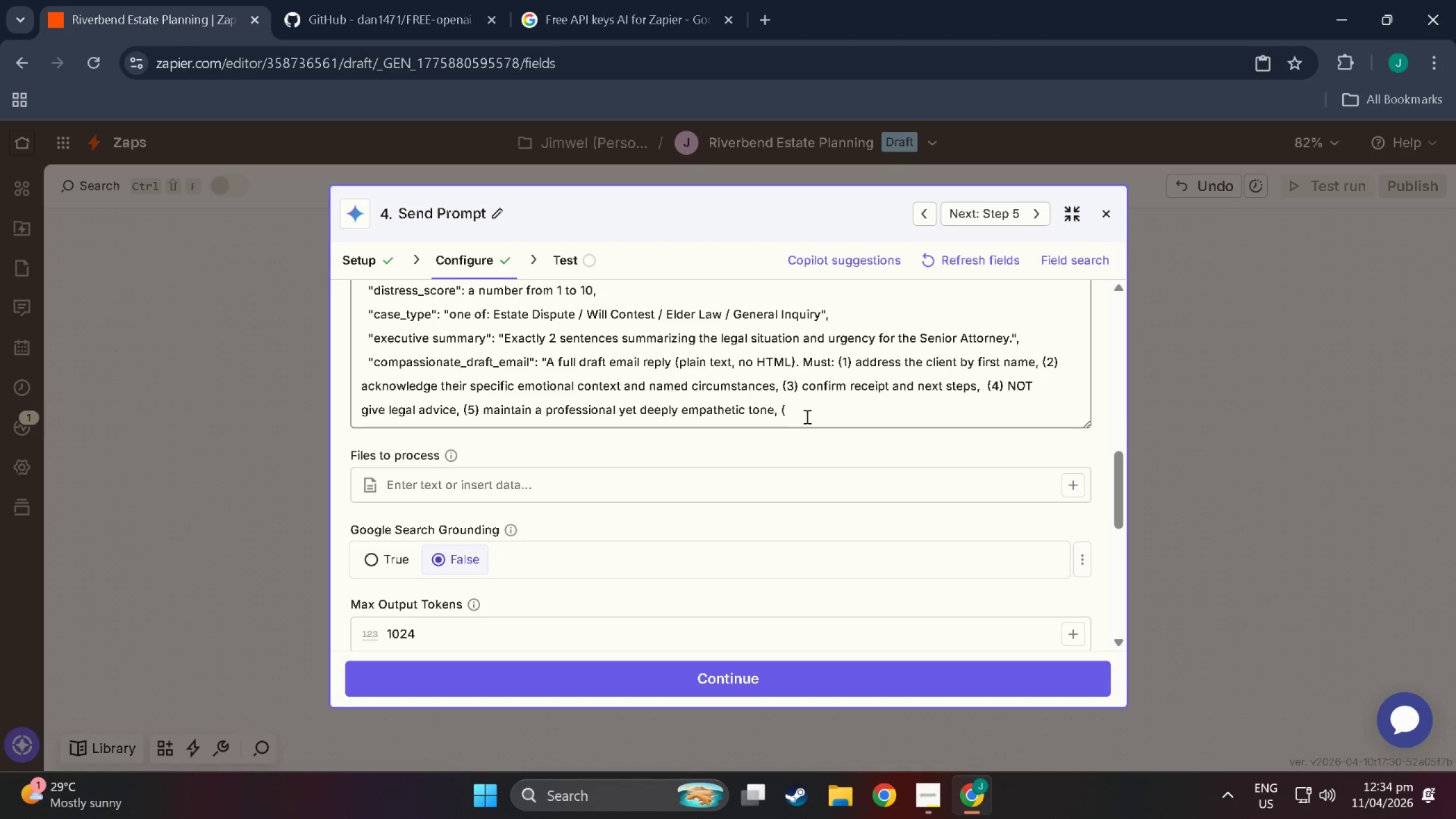 
left_click([806, 416])
 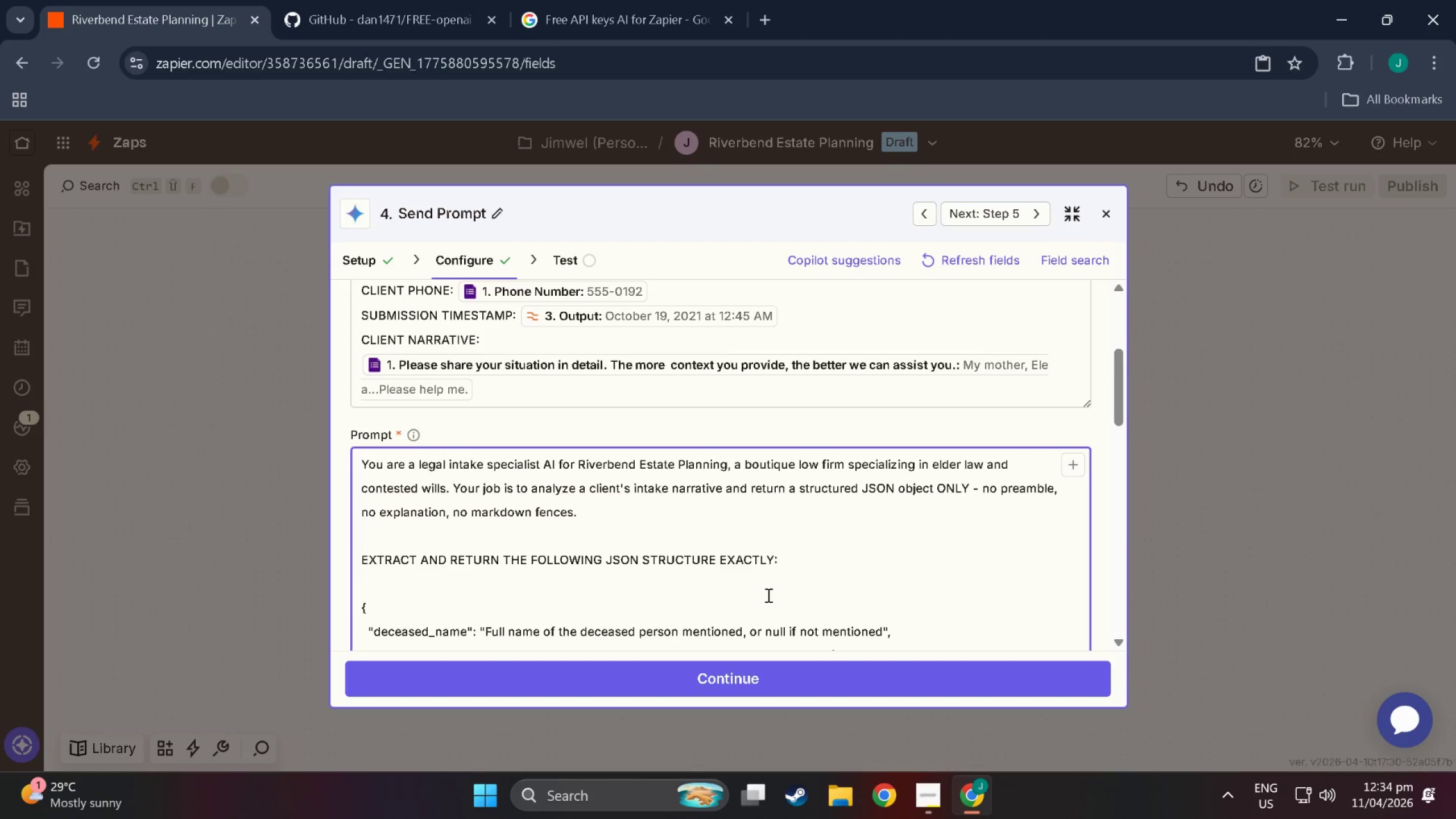 
scroll: coordinate [775, 579], scroll_direction: down, amount: 12.0
 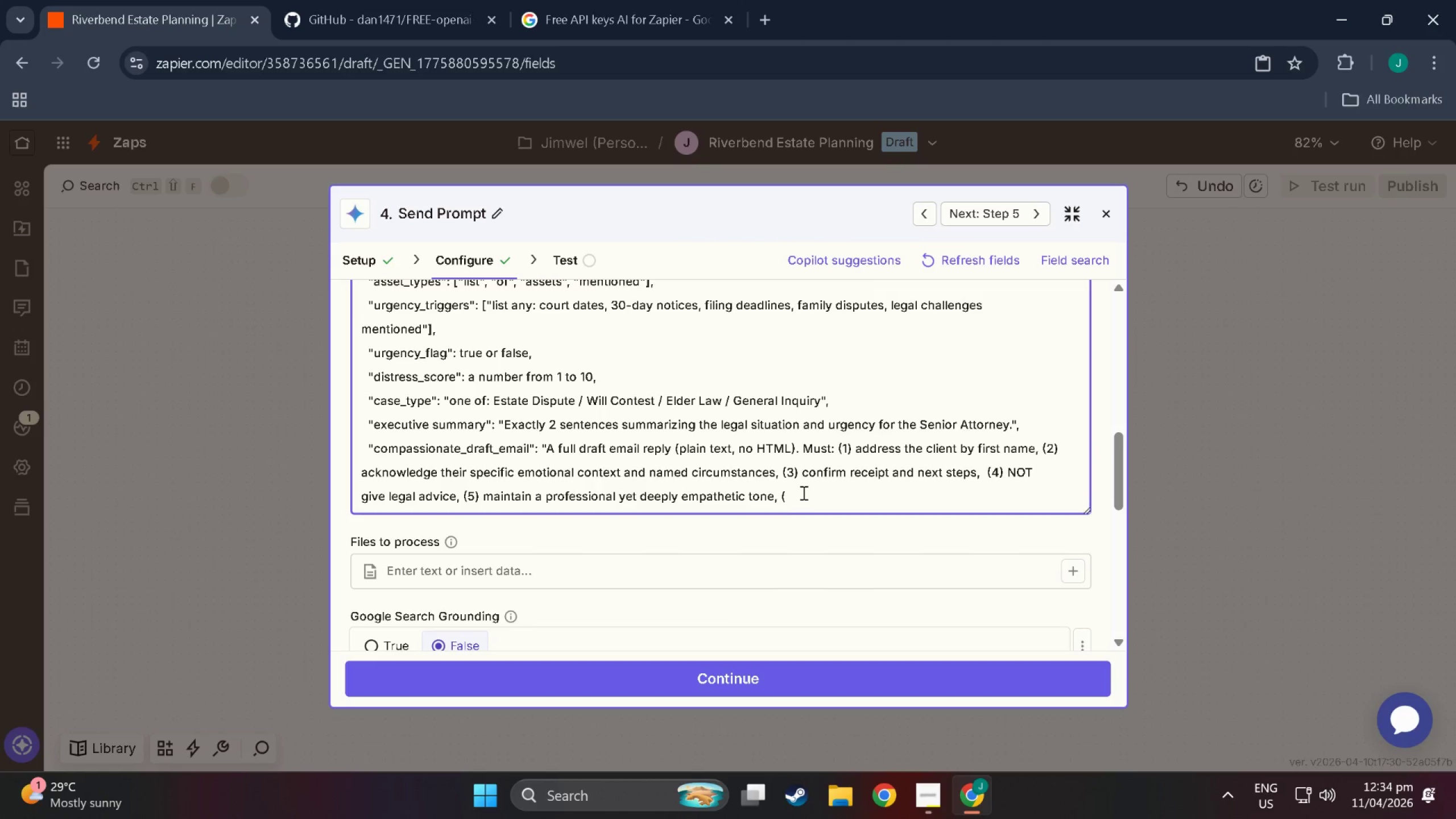 
left_click([802, 491])
 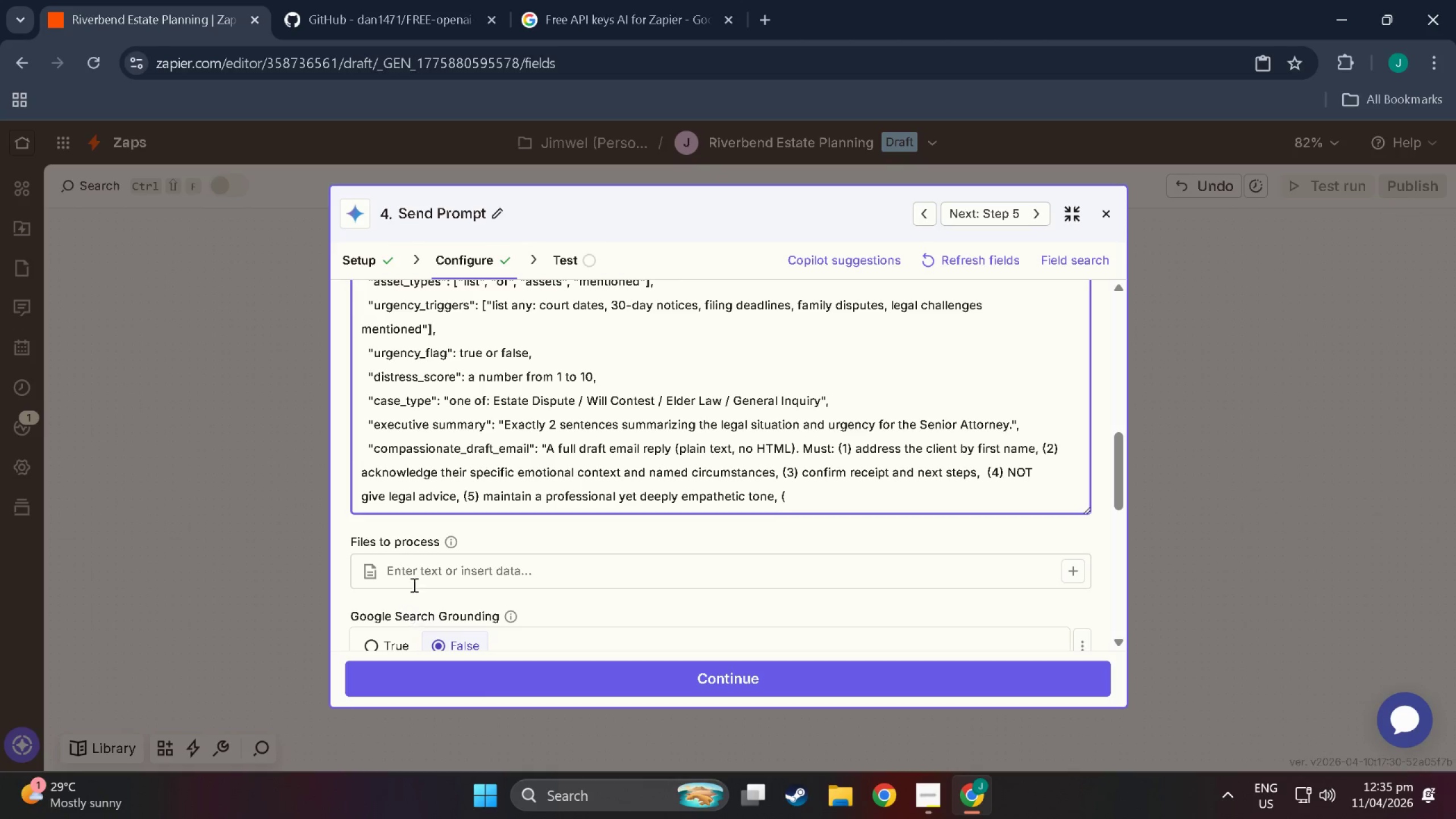 
left_click([449, 541])
 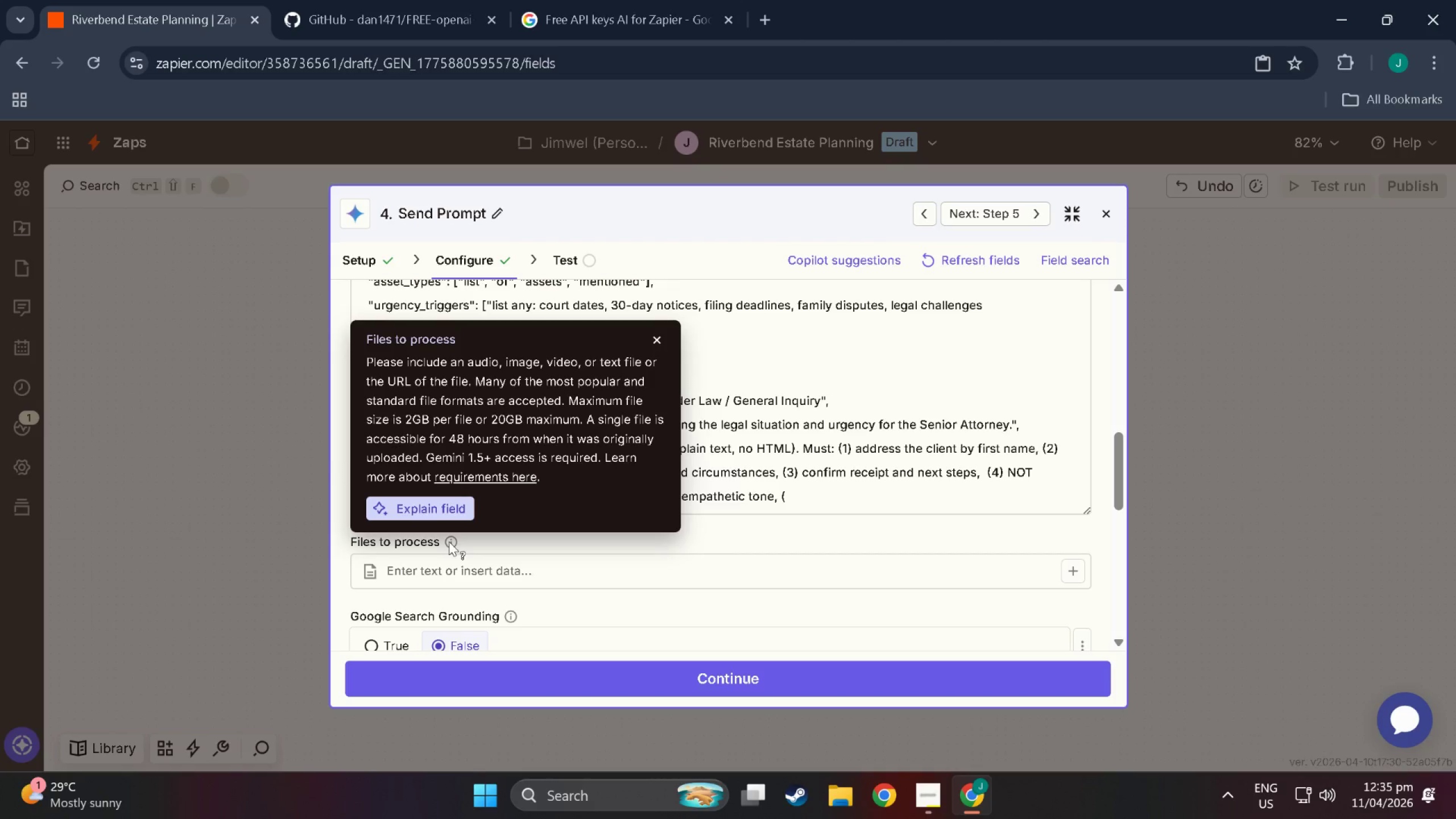 
wait(7.25)
 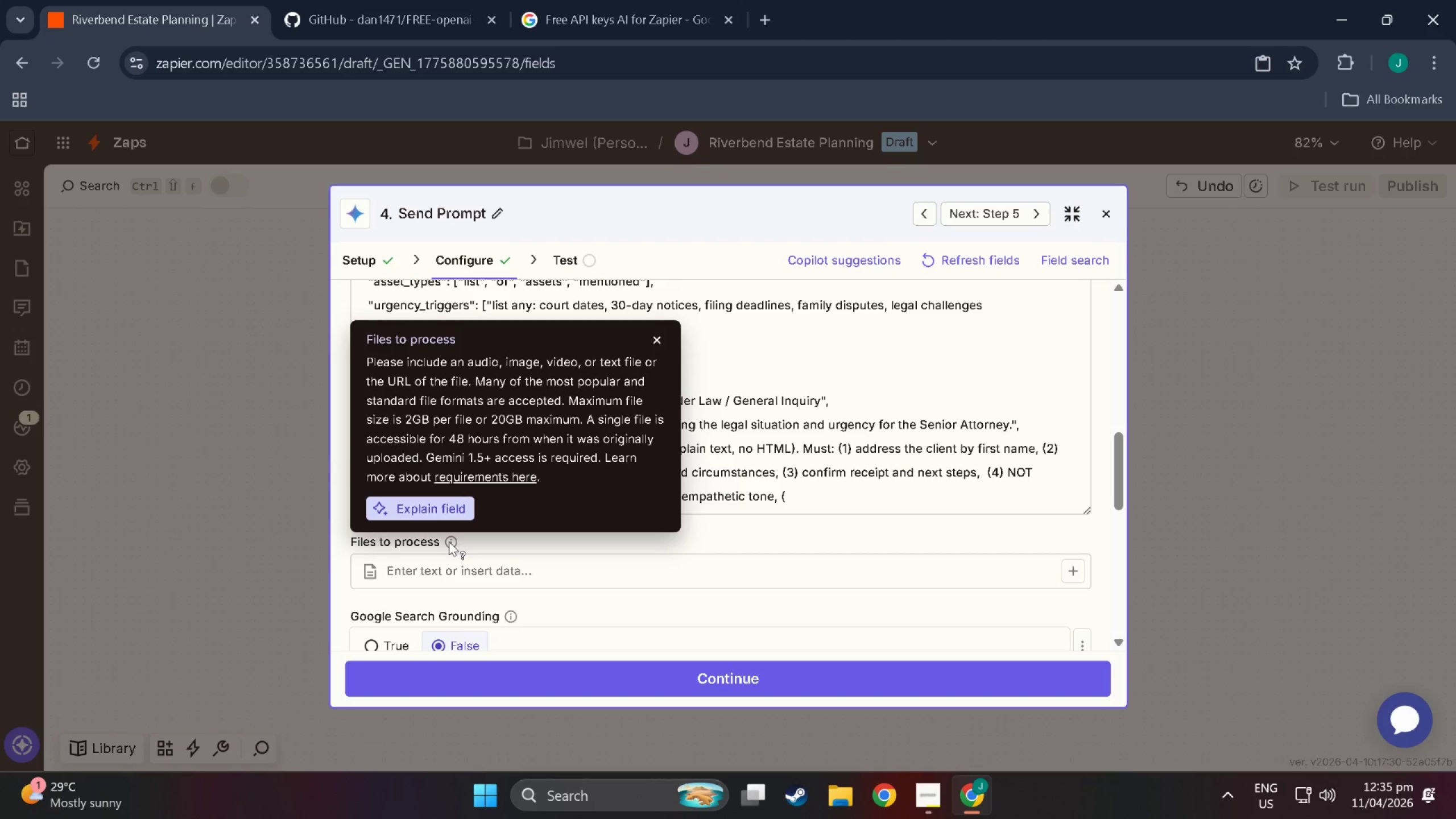 
left_click([838, 500])
 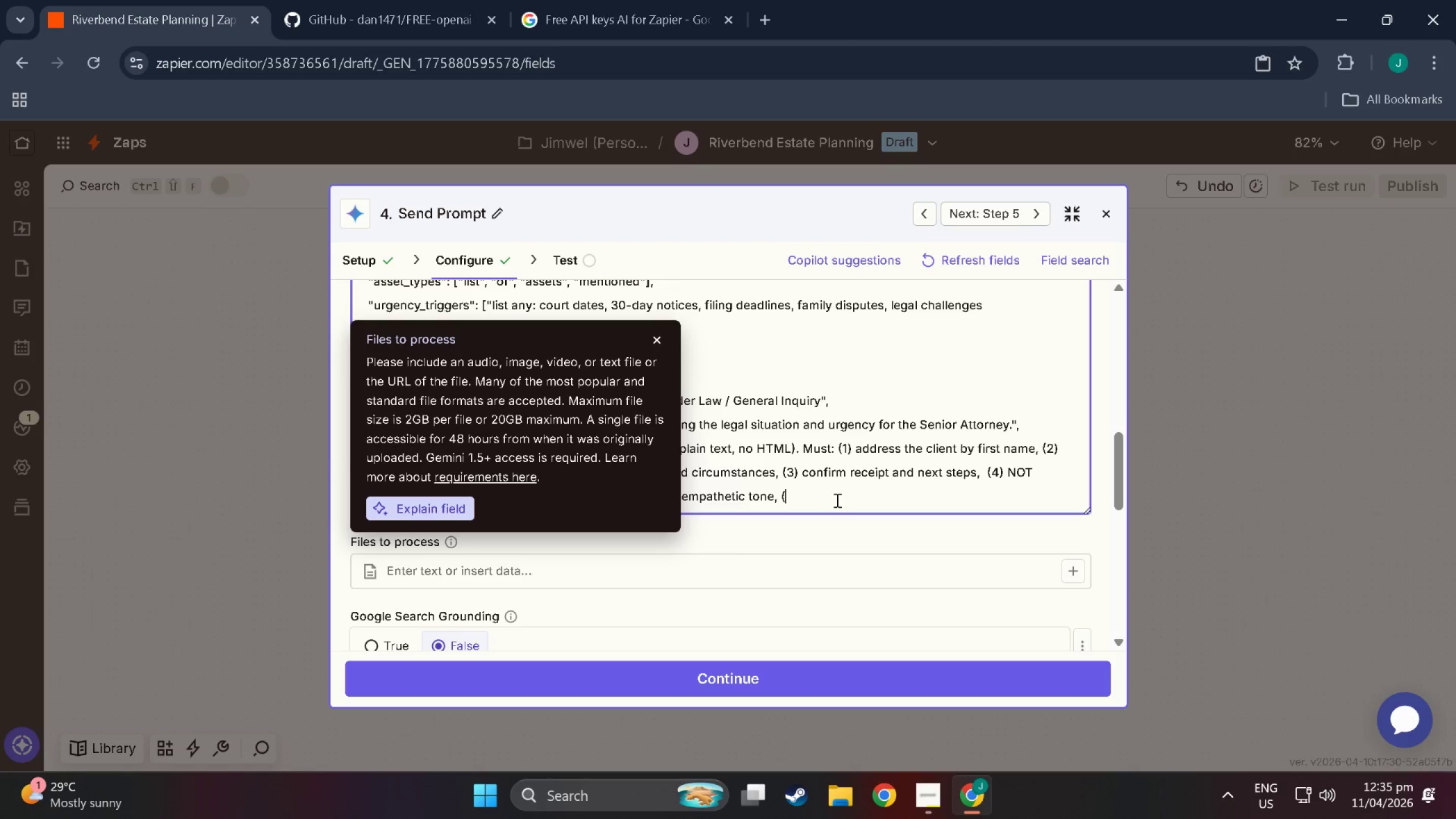 
left_click([836, 500])
 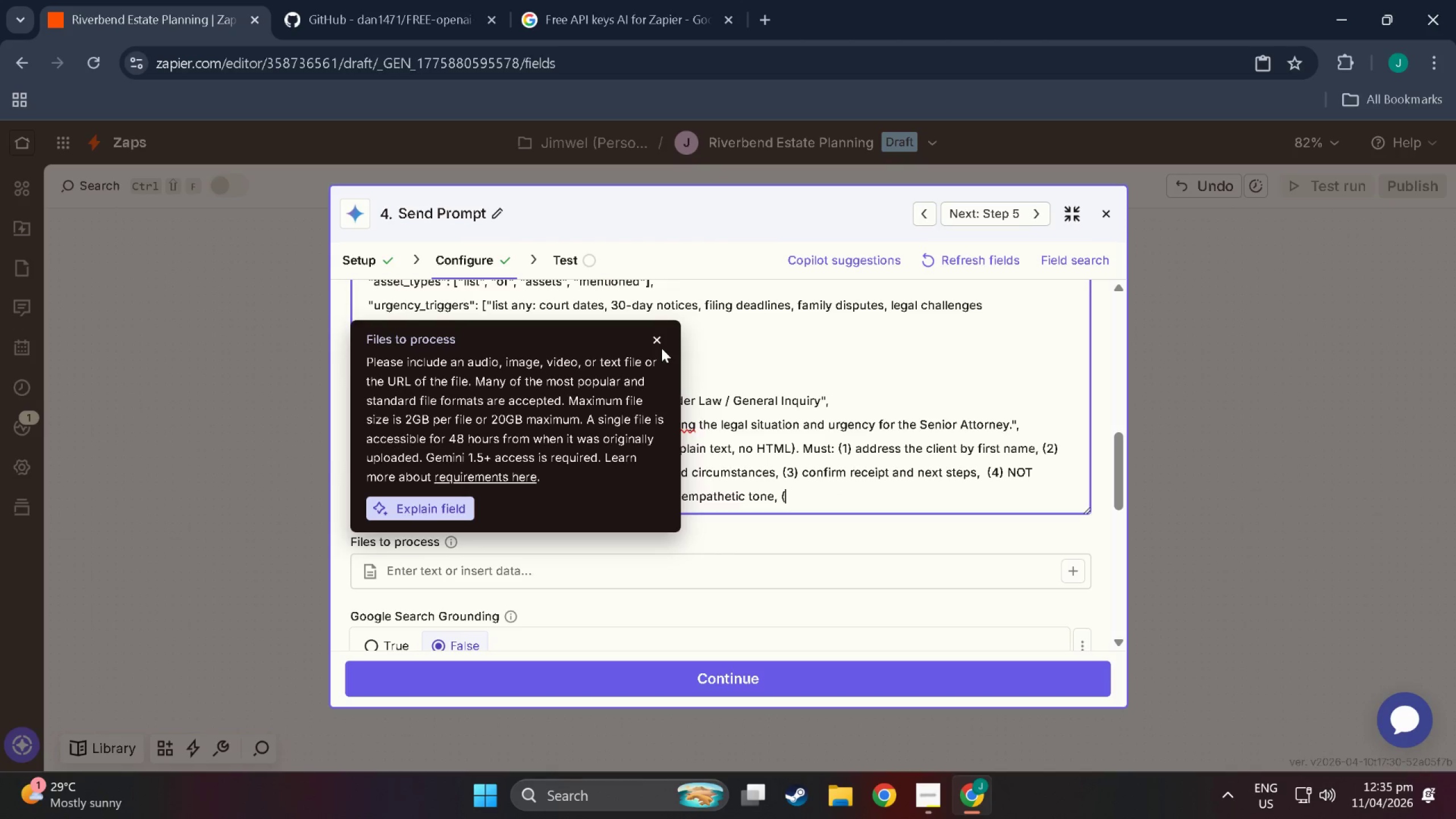 
left_click([659, 348])
 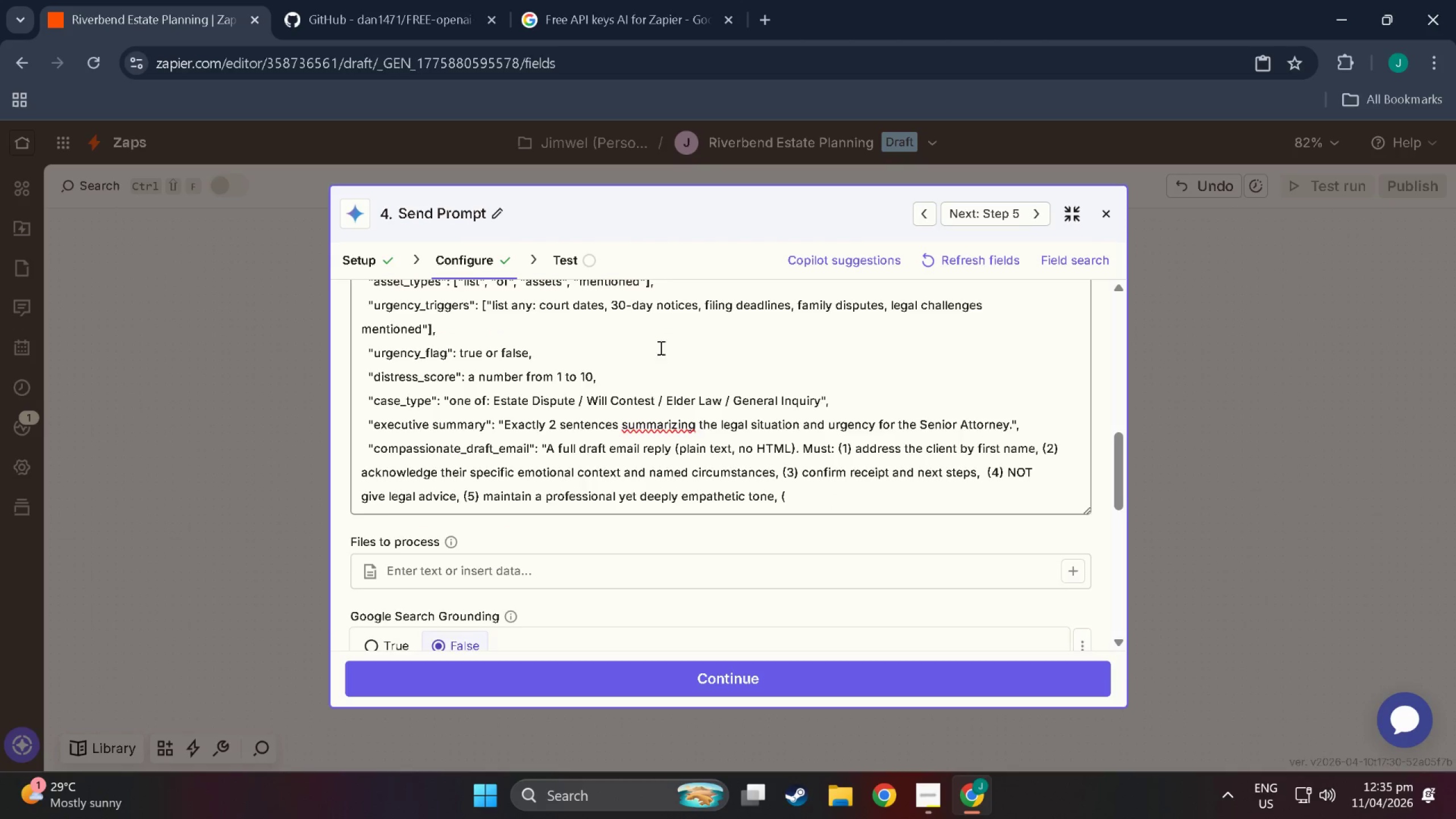 
scroll: coordinate [725, 468], scroll_direction: up, amount: 13.0
 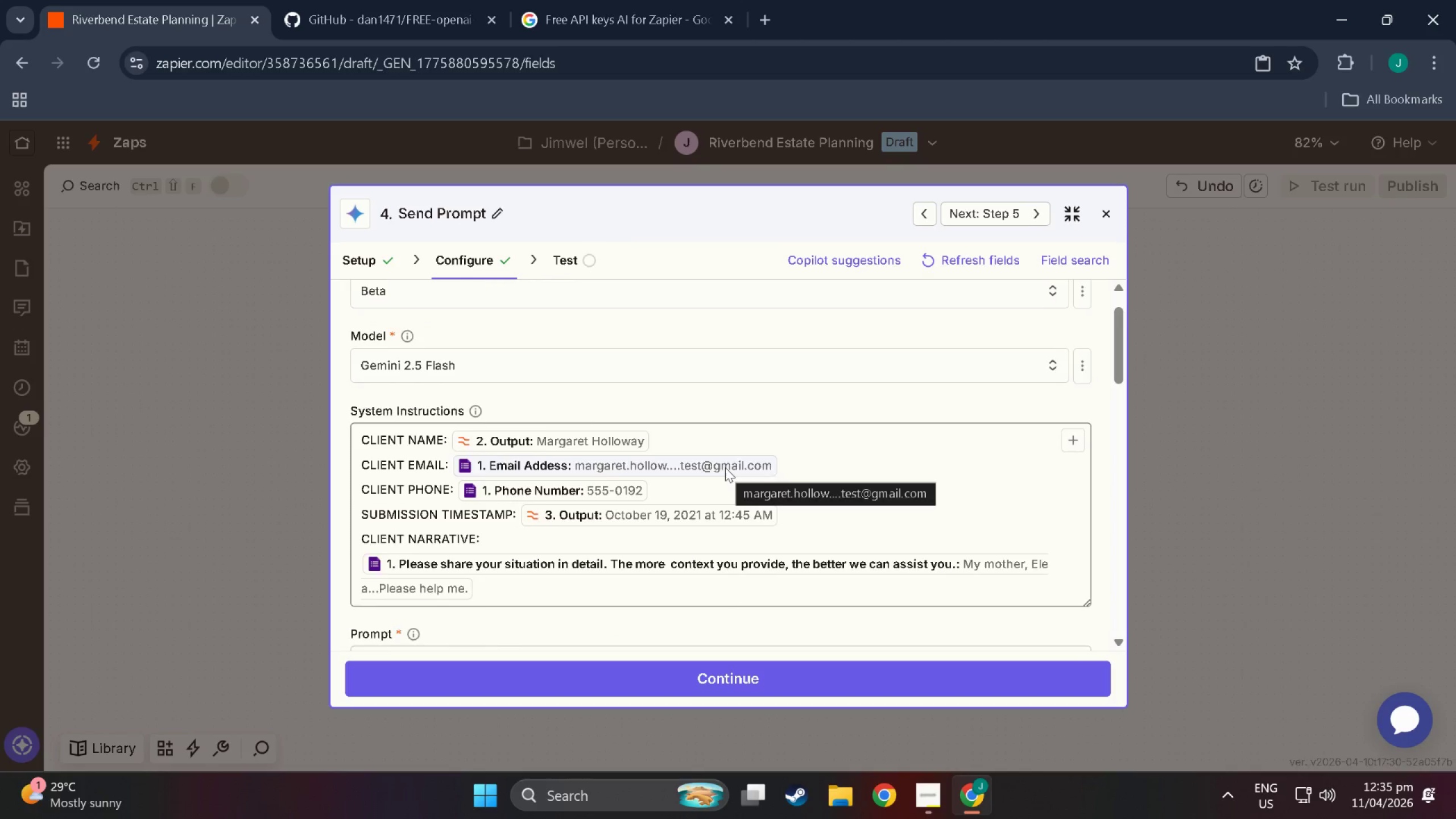 
scroll: coordinate [624, 395], scroll_direction: down, amount: 1.0
 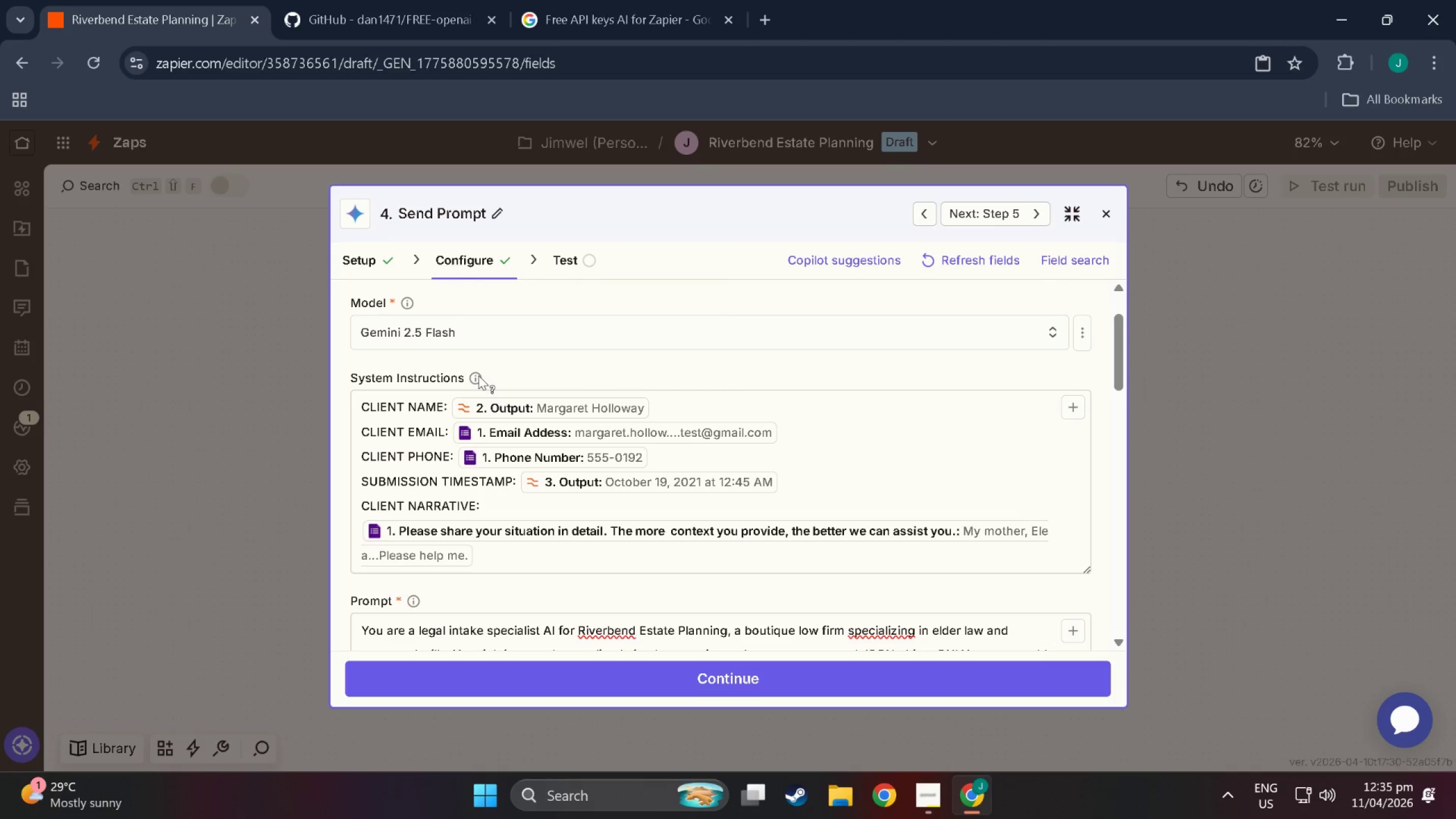 
left_click([478, 375])
 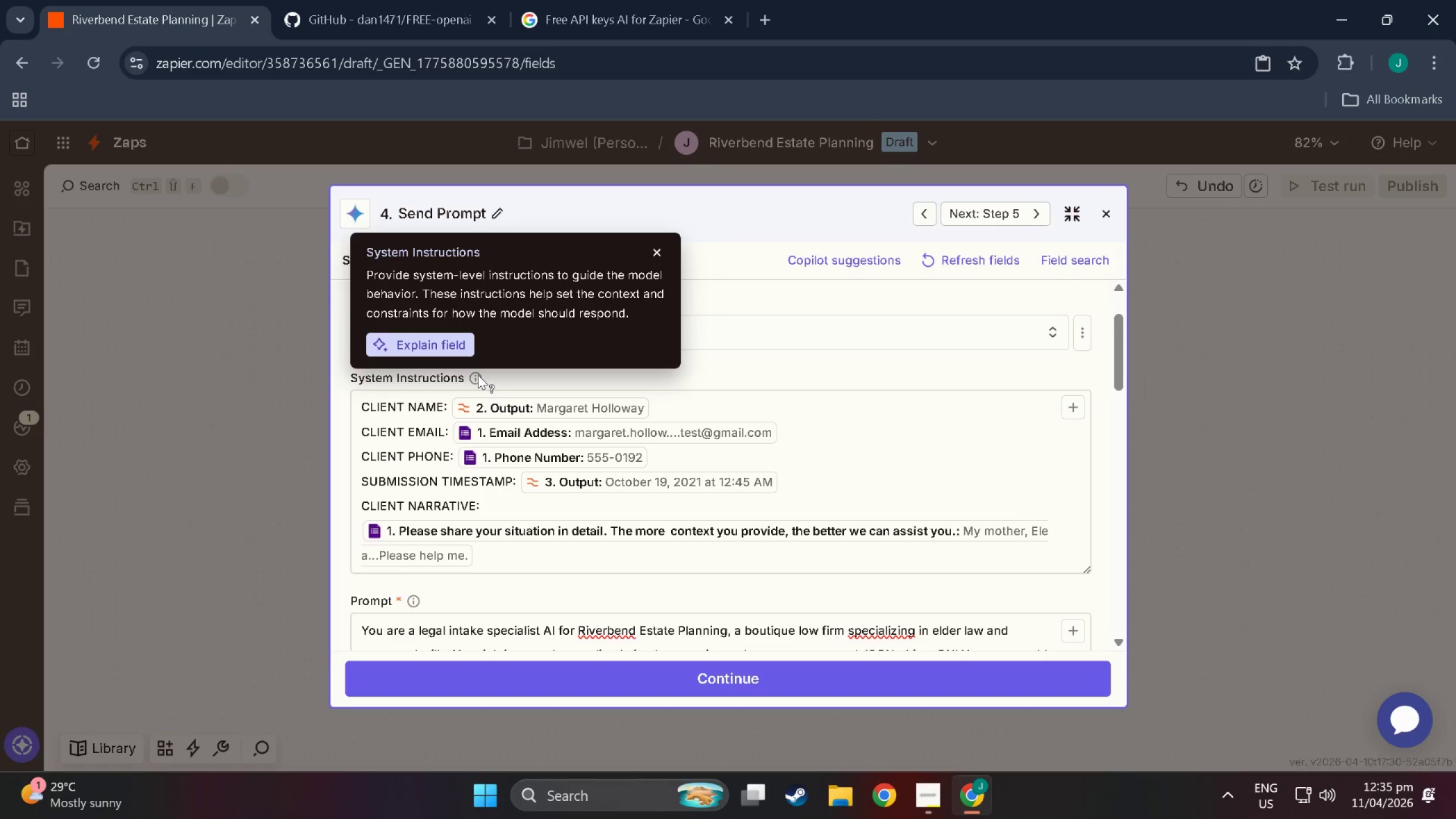 
scroll: coordinate [681, 542], scroll_direction: down, amount: 20.0
 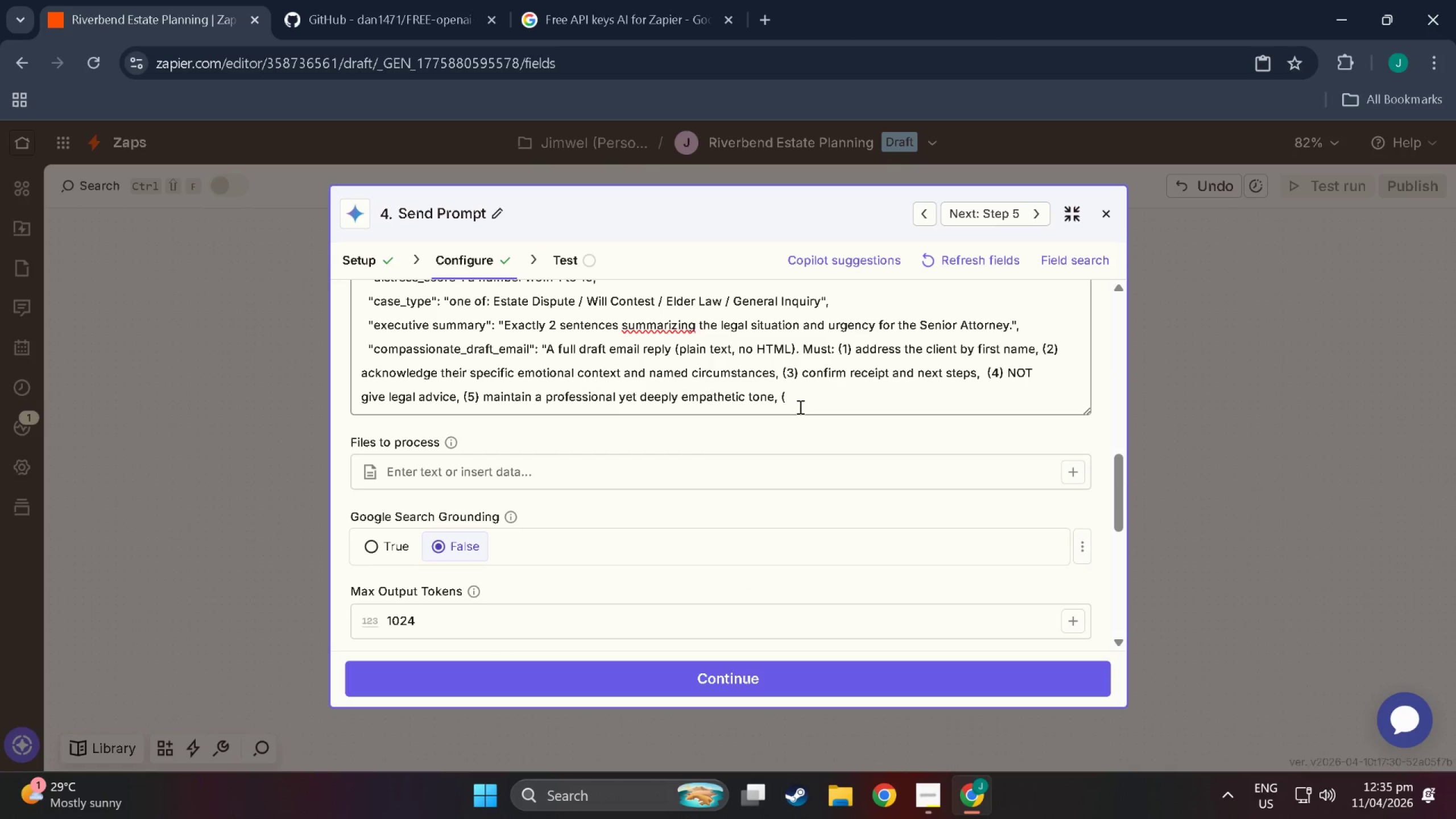 
left_click([799, 400])
 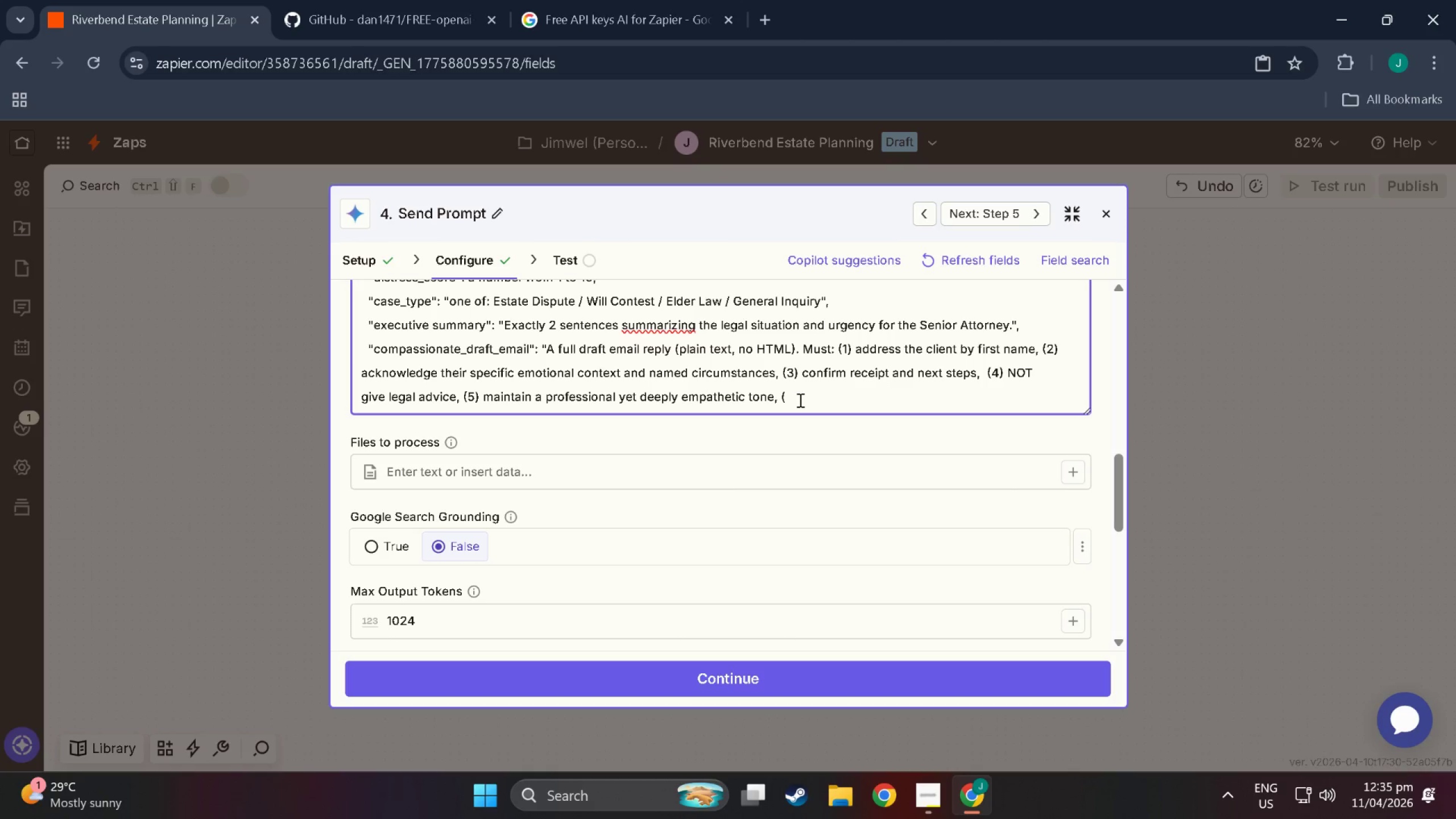 
wait(5.28)
 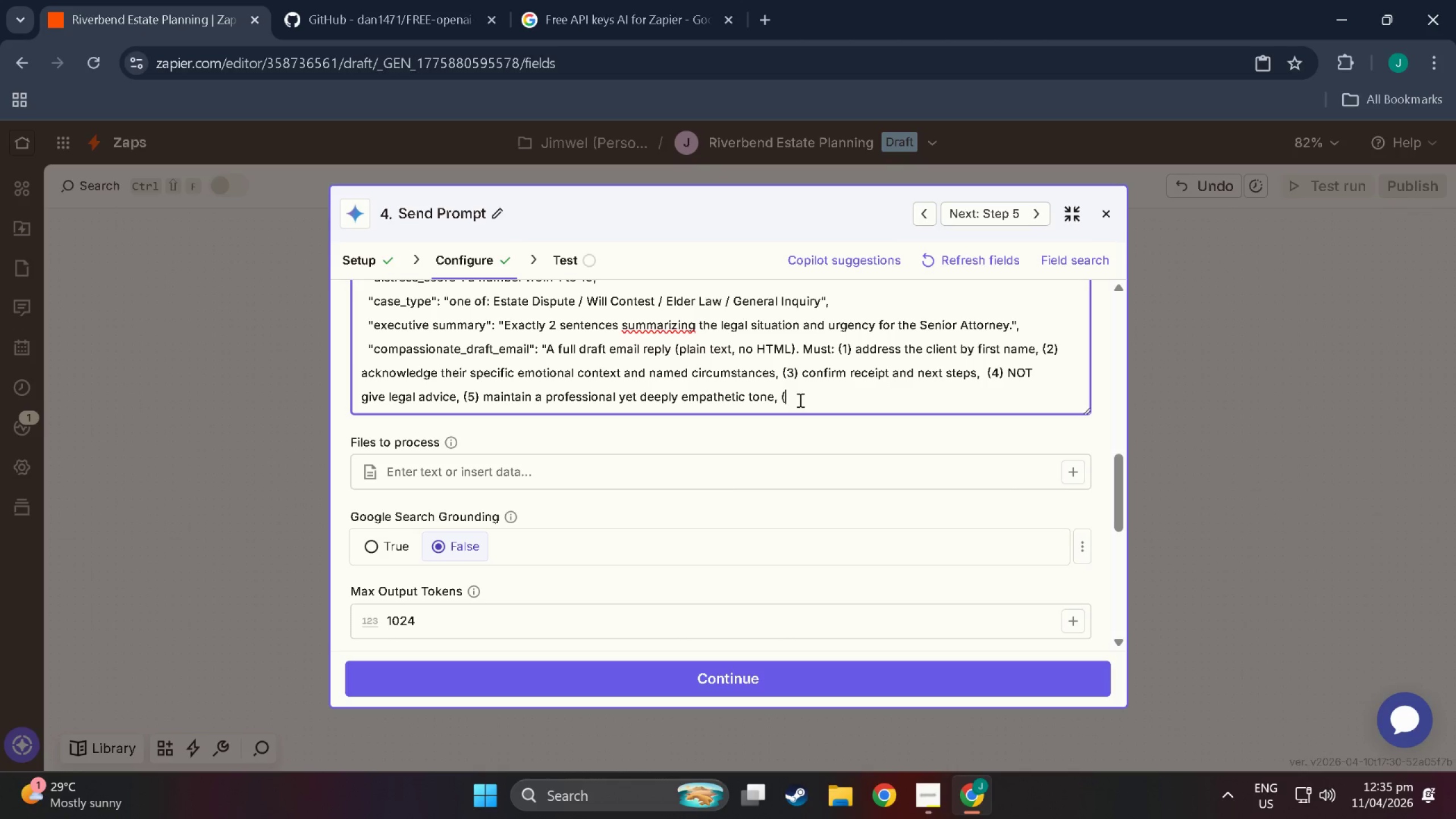 
type())
key(Backspace)
type(66)
key(Backspace)
type() close with Sarah Jenkins")
key(Backspace)
type(';)
key(Backspace)
key(Backspace)
type(' name)
 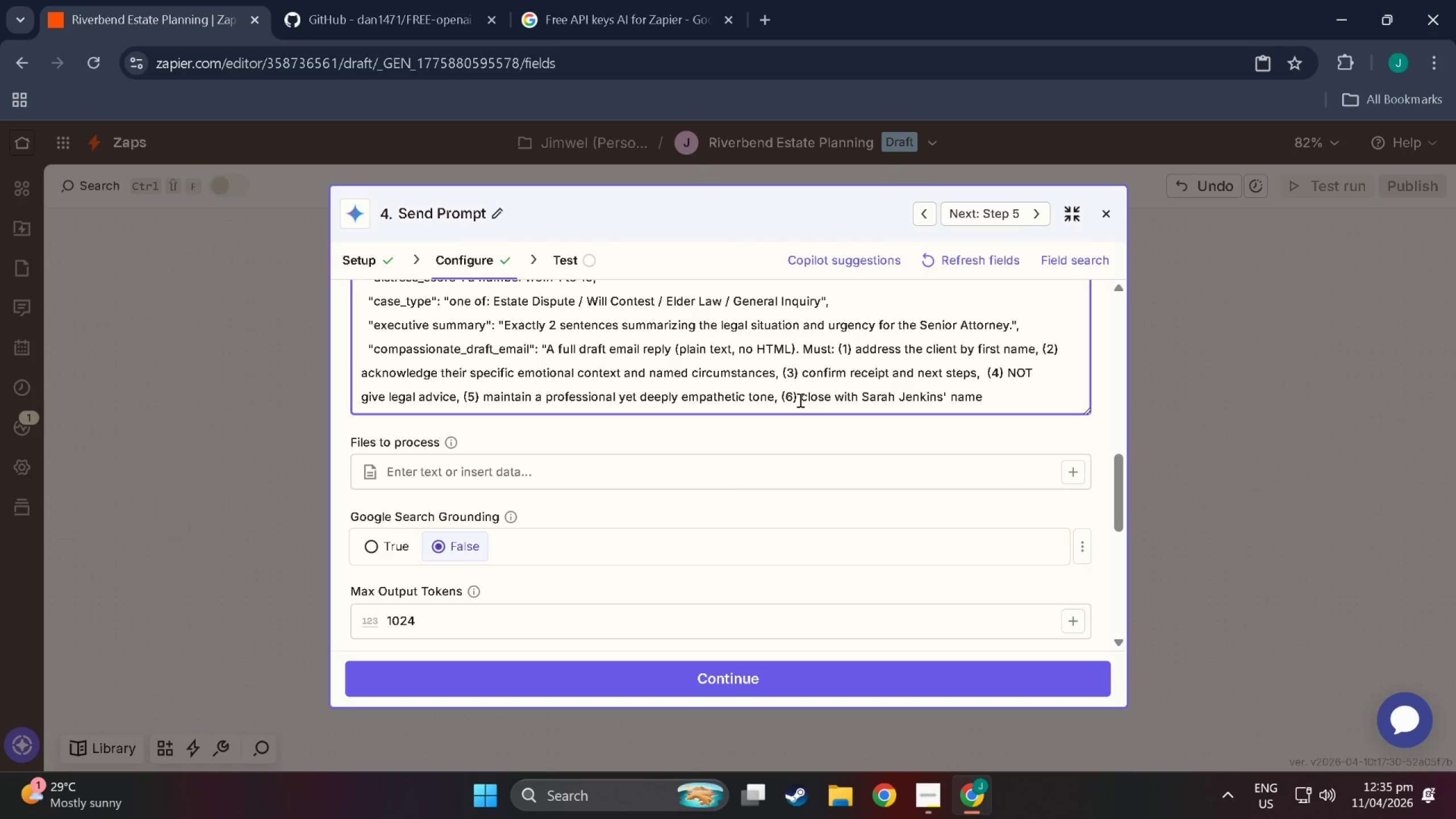 
type( and firm name.")
 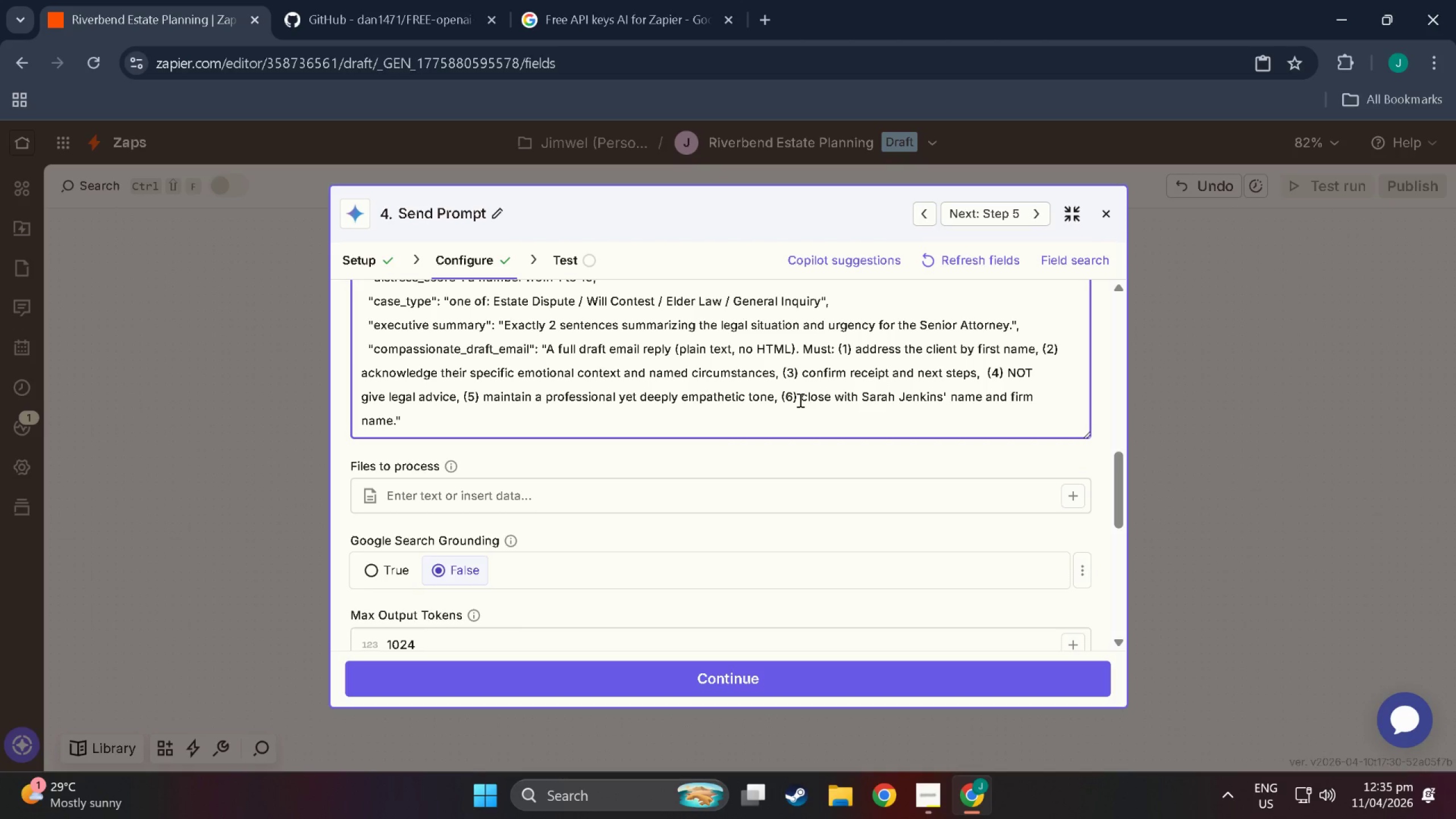 
key(Enter)
 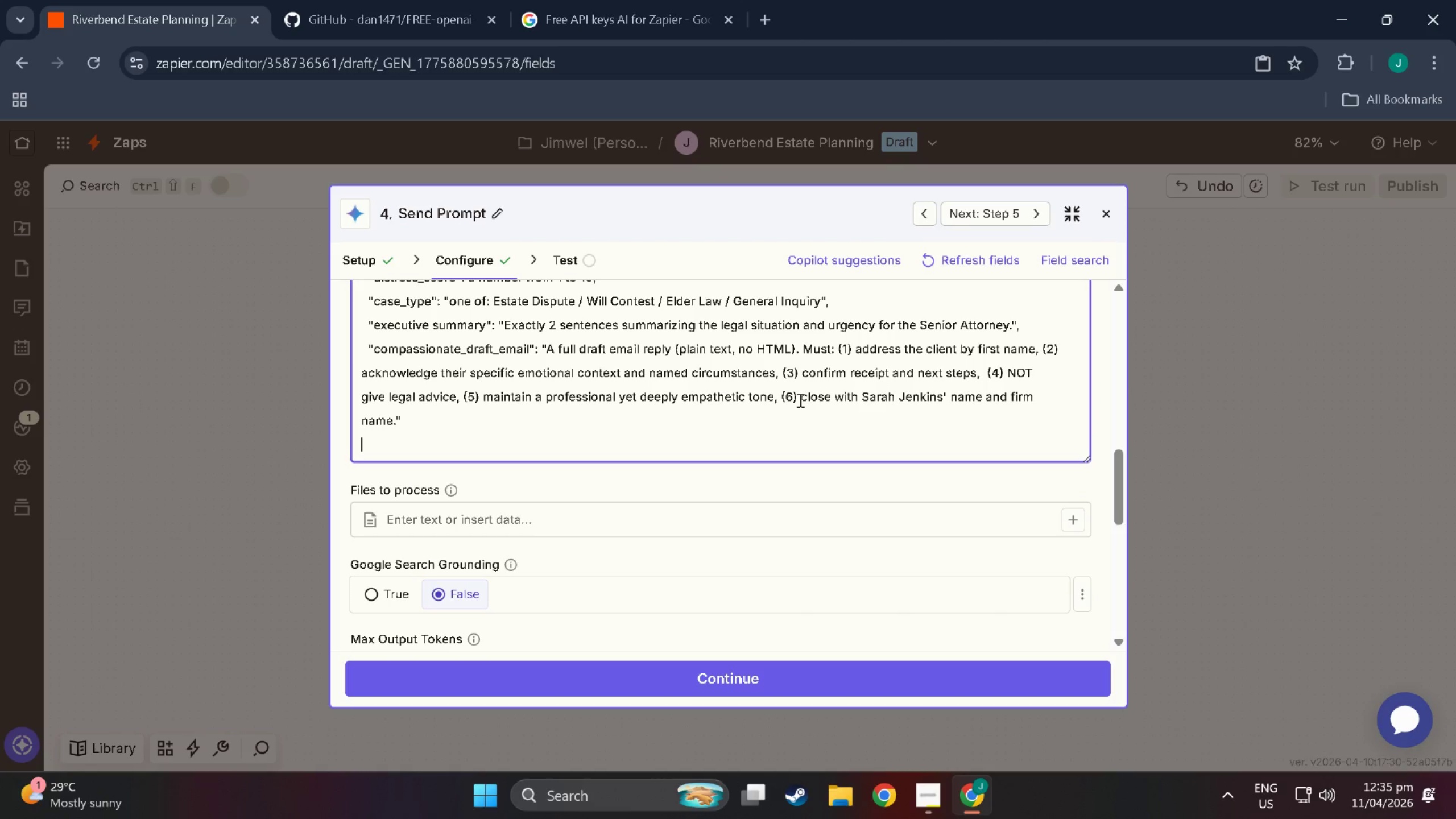 
key(Shift+BracketRight)
 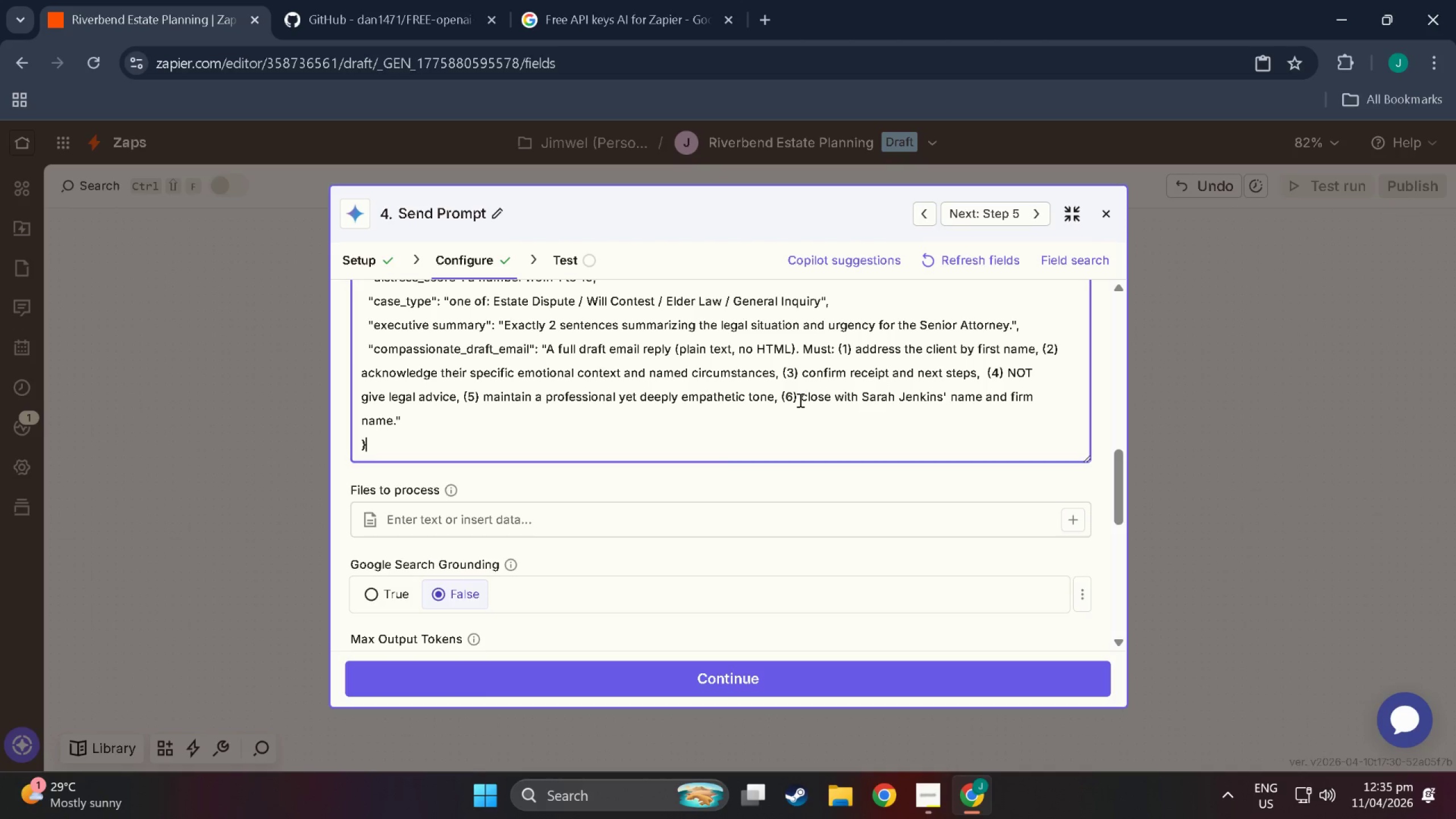 
key(Enter)
 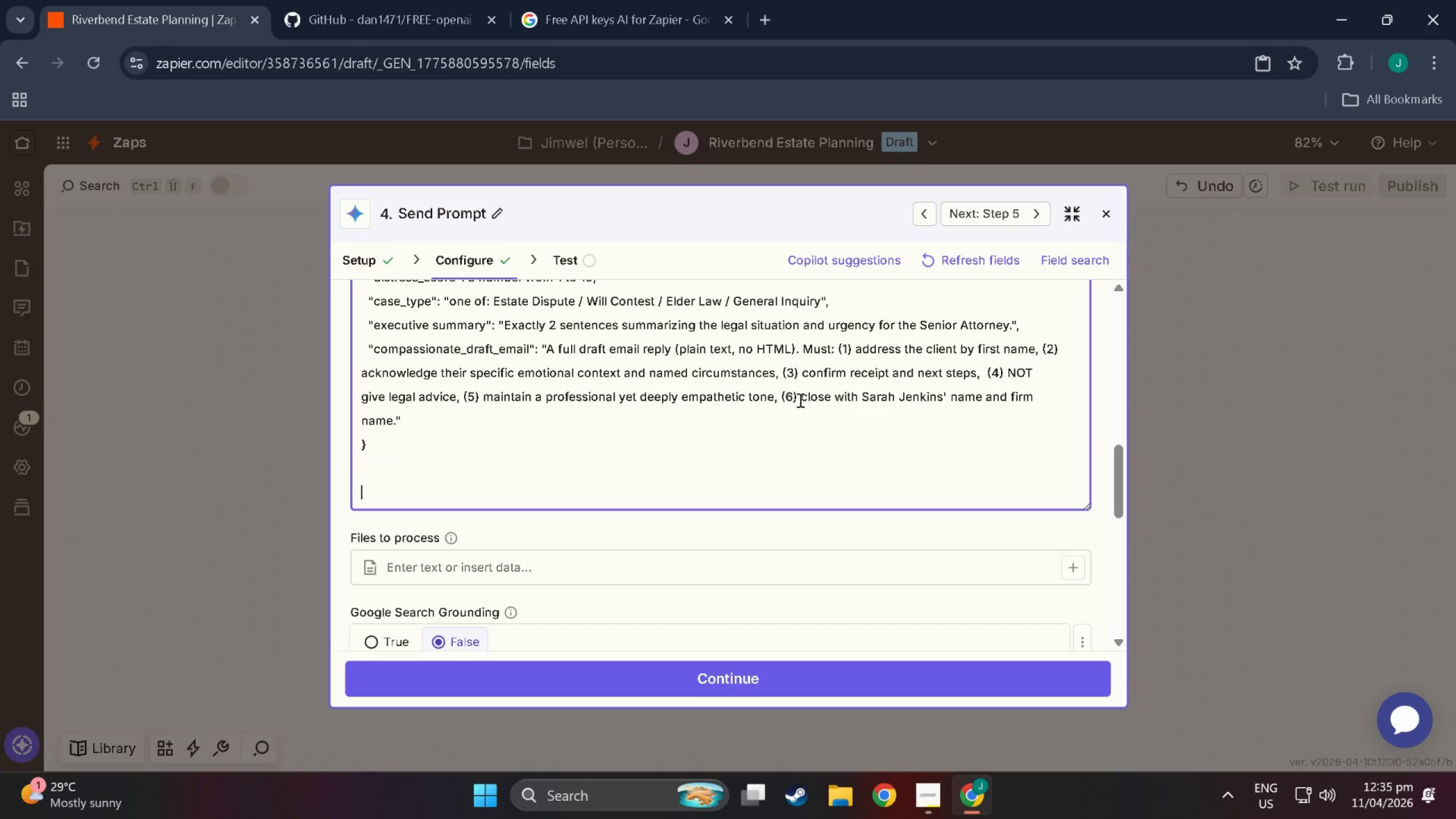 
key(Enter)
 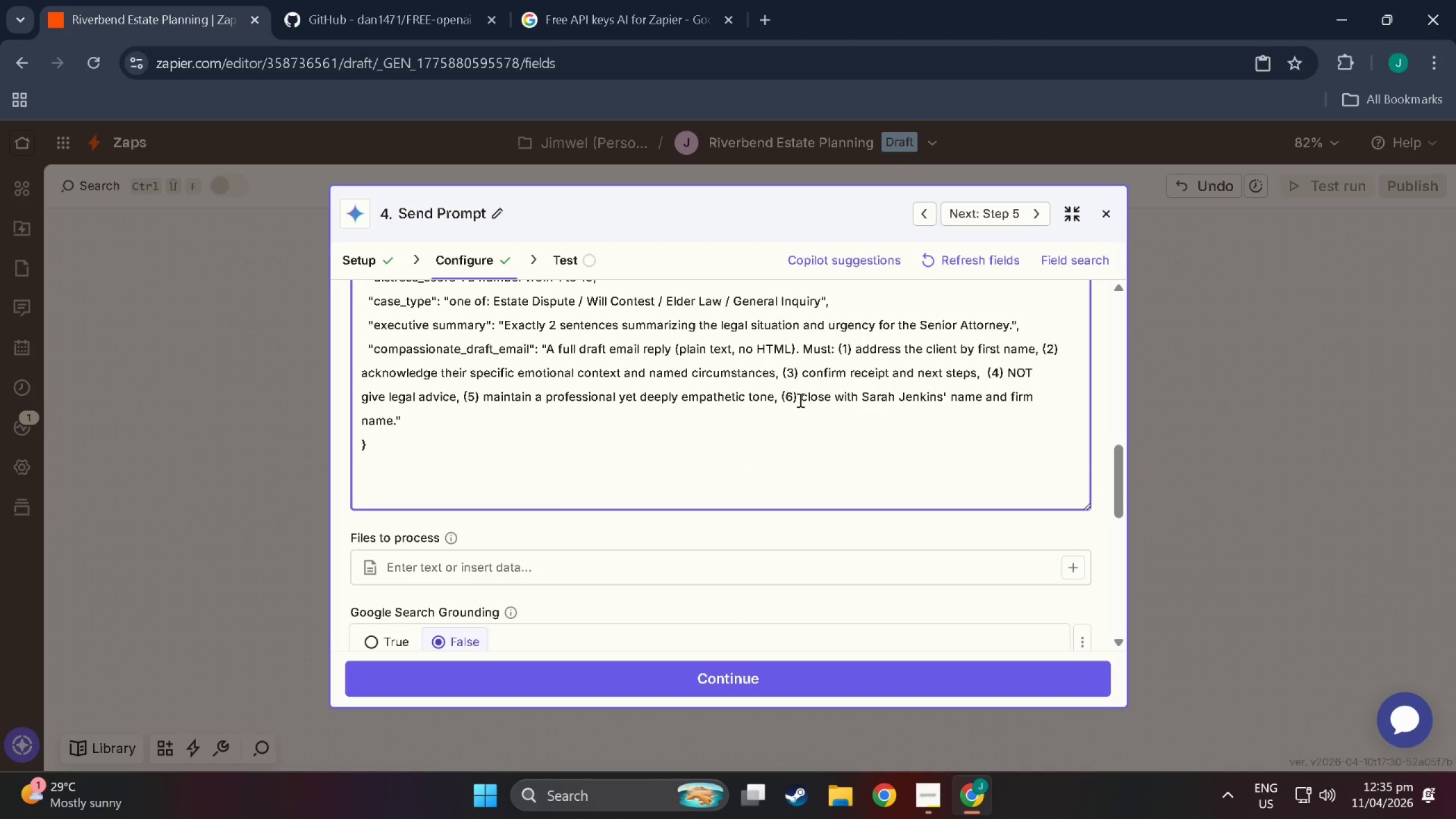 
type(DISTRESS SCORE RU)
key(Backspace)
key(Backspace)
type( RUb)
key(Backspace)
type(BI)
key(Backspace)
key(Backspace)
type(BRICL)
key(Backspace)
type(:)
 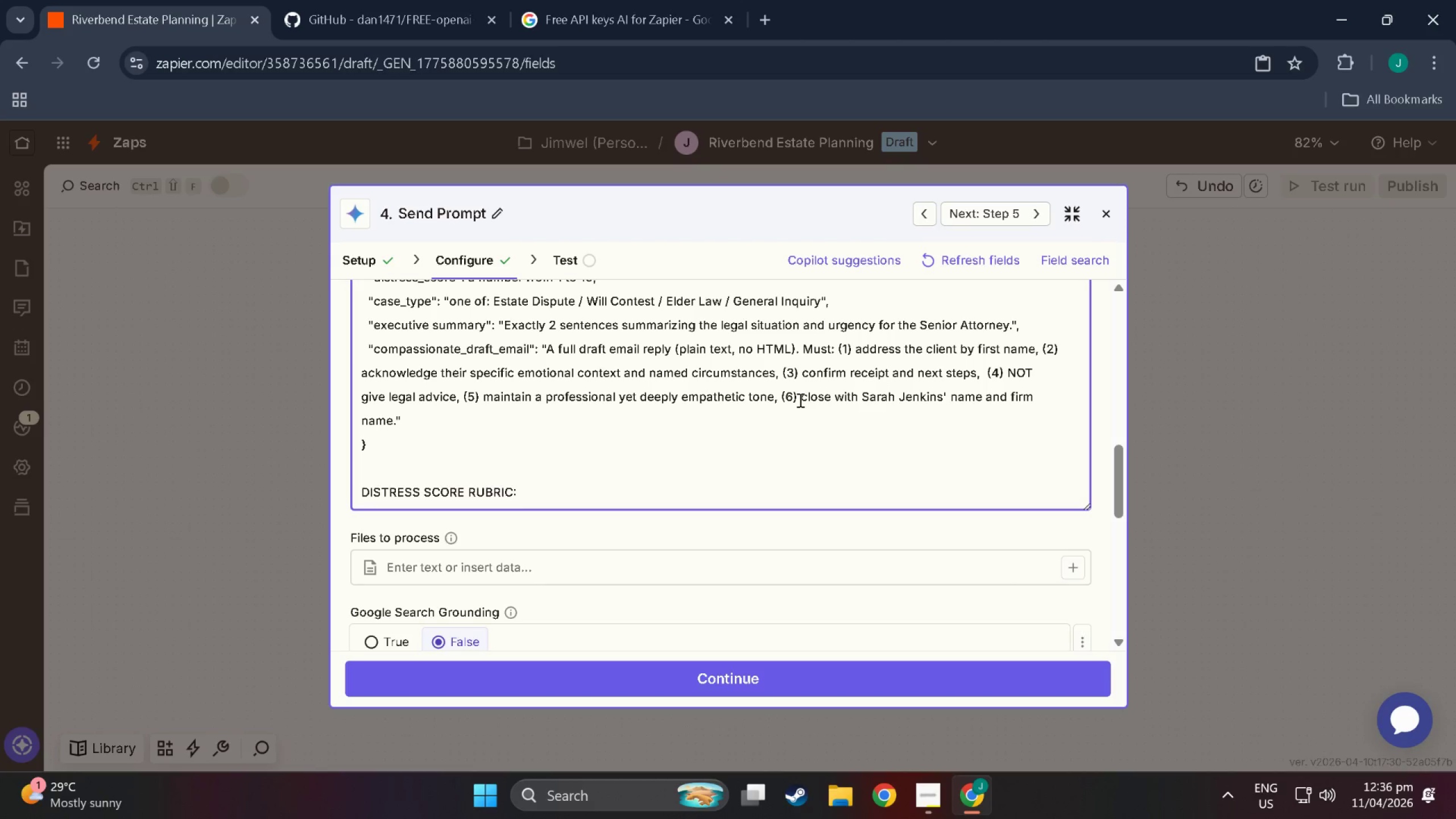 
key(Enter)
 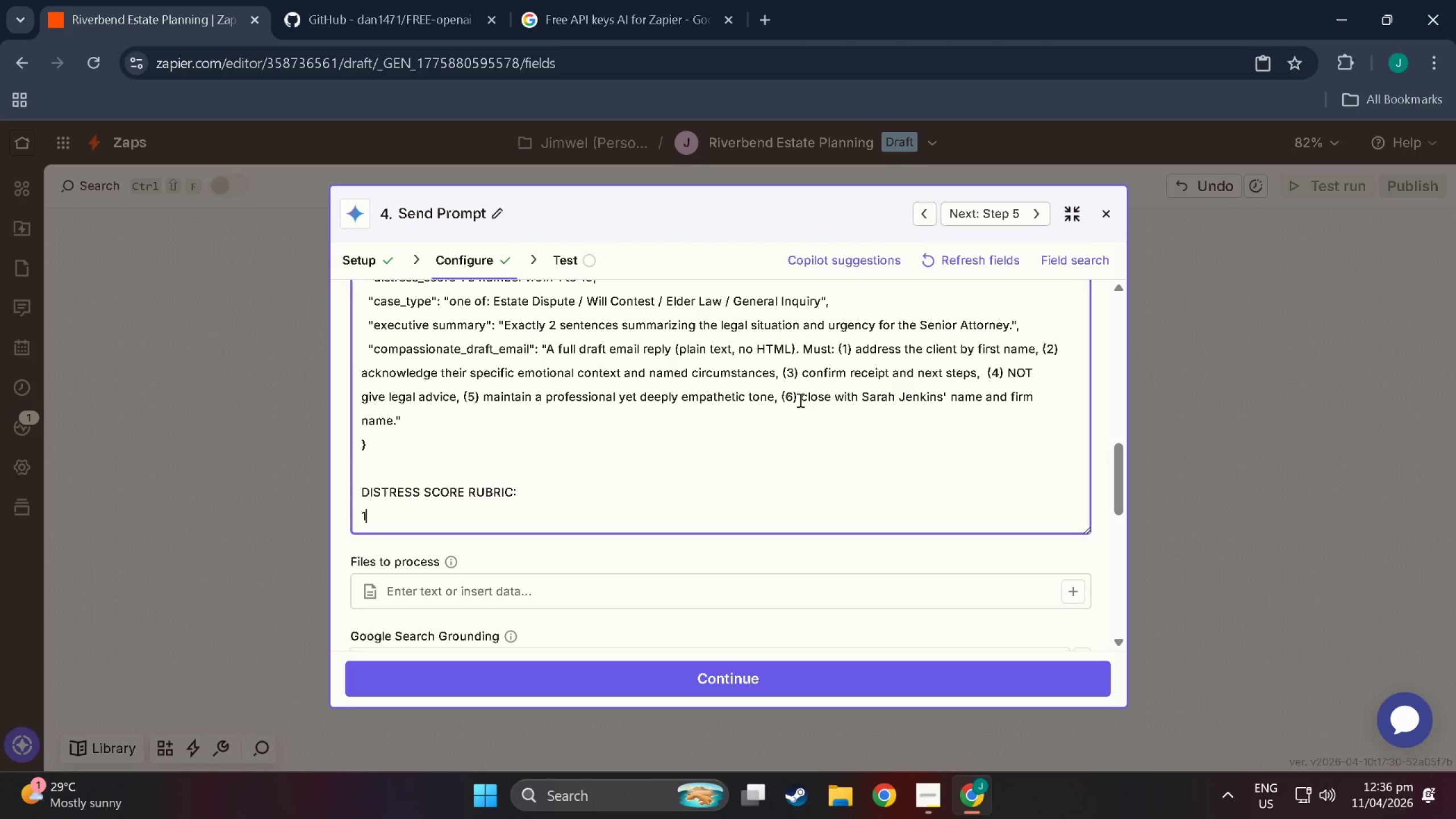 
type(1=)
key(Backspace)
type(-3: CA)
key(Backspace)
type(alm, factual, o)
key(Backspace)
type(informational inquiry)
 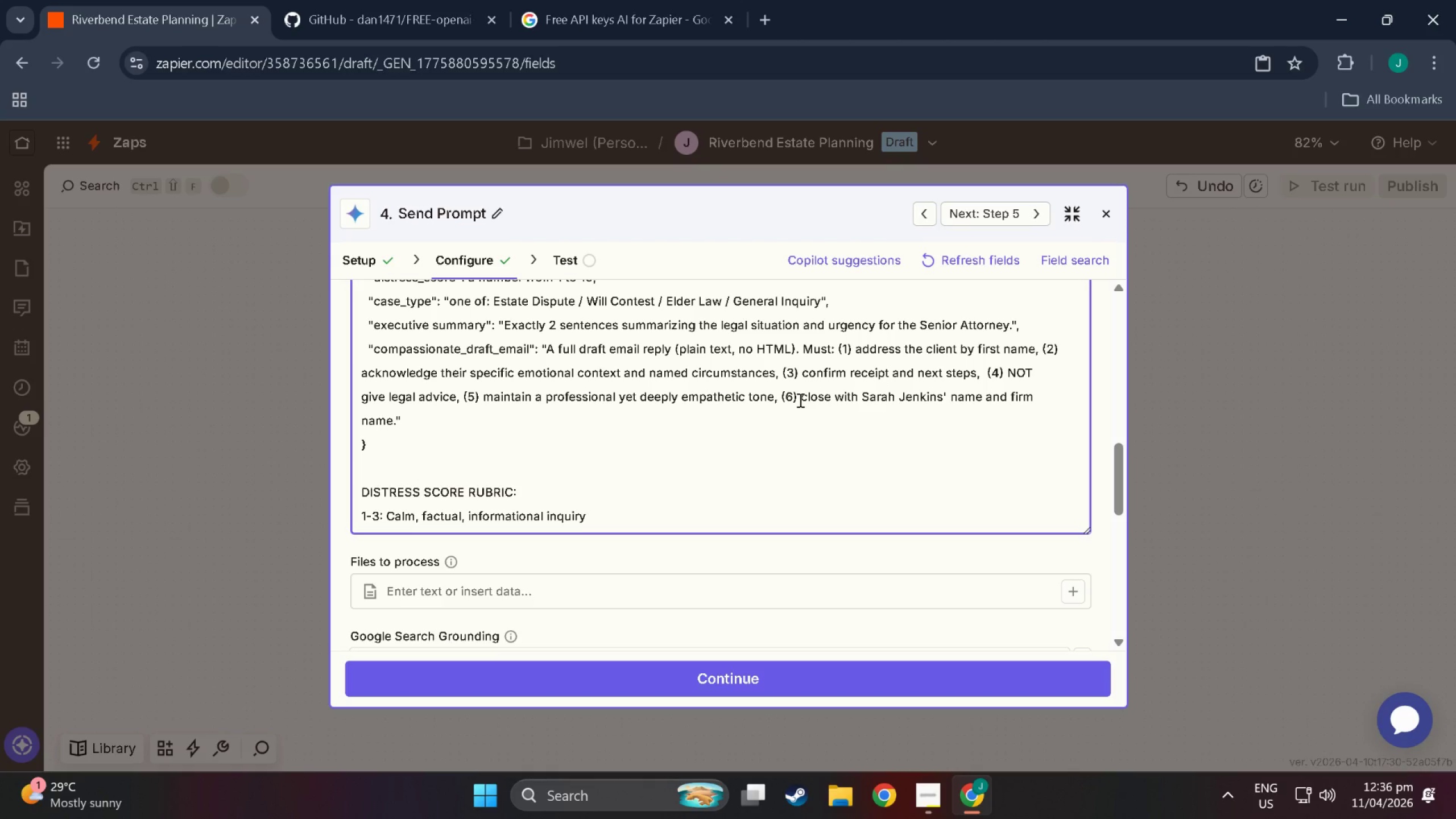 
wait(11.02)
 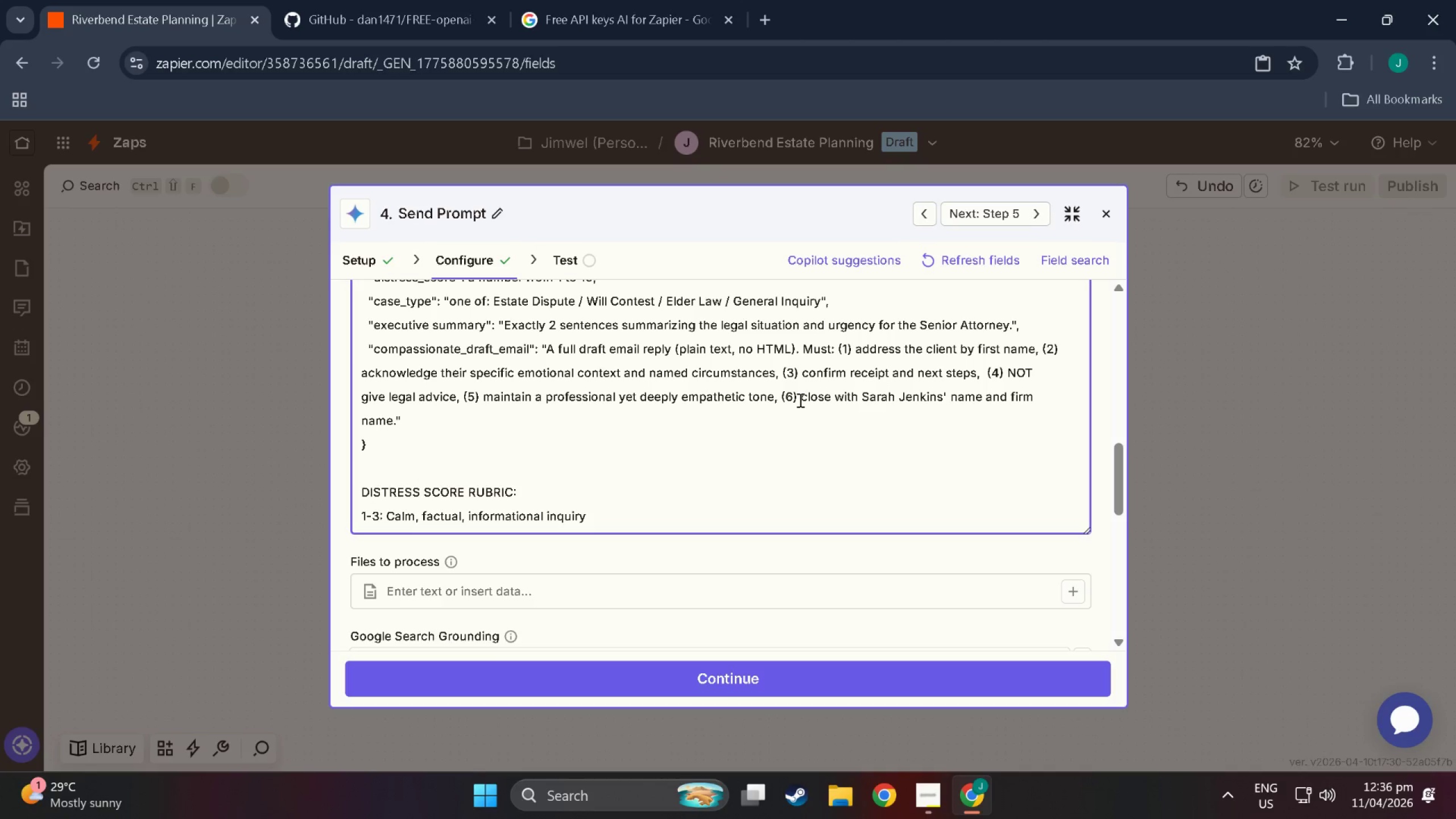 
key(Enter)
 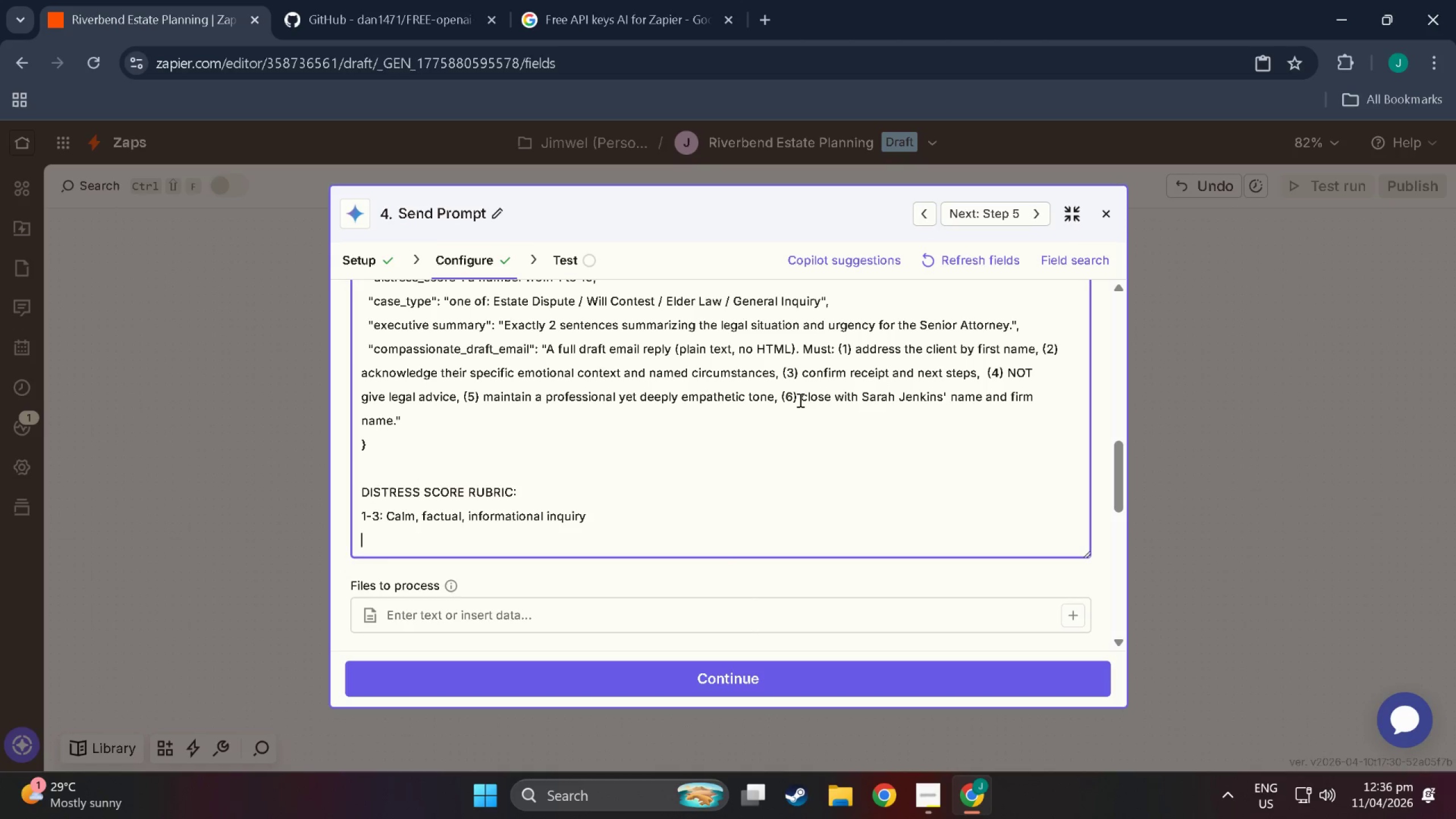 
type(4-6:")
key(Backspace)
type( m)
key(Backspace)
type(Moderate concern or emotional language i)
key(Backspace)
type(present)
 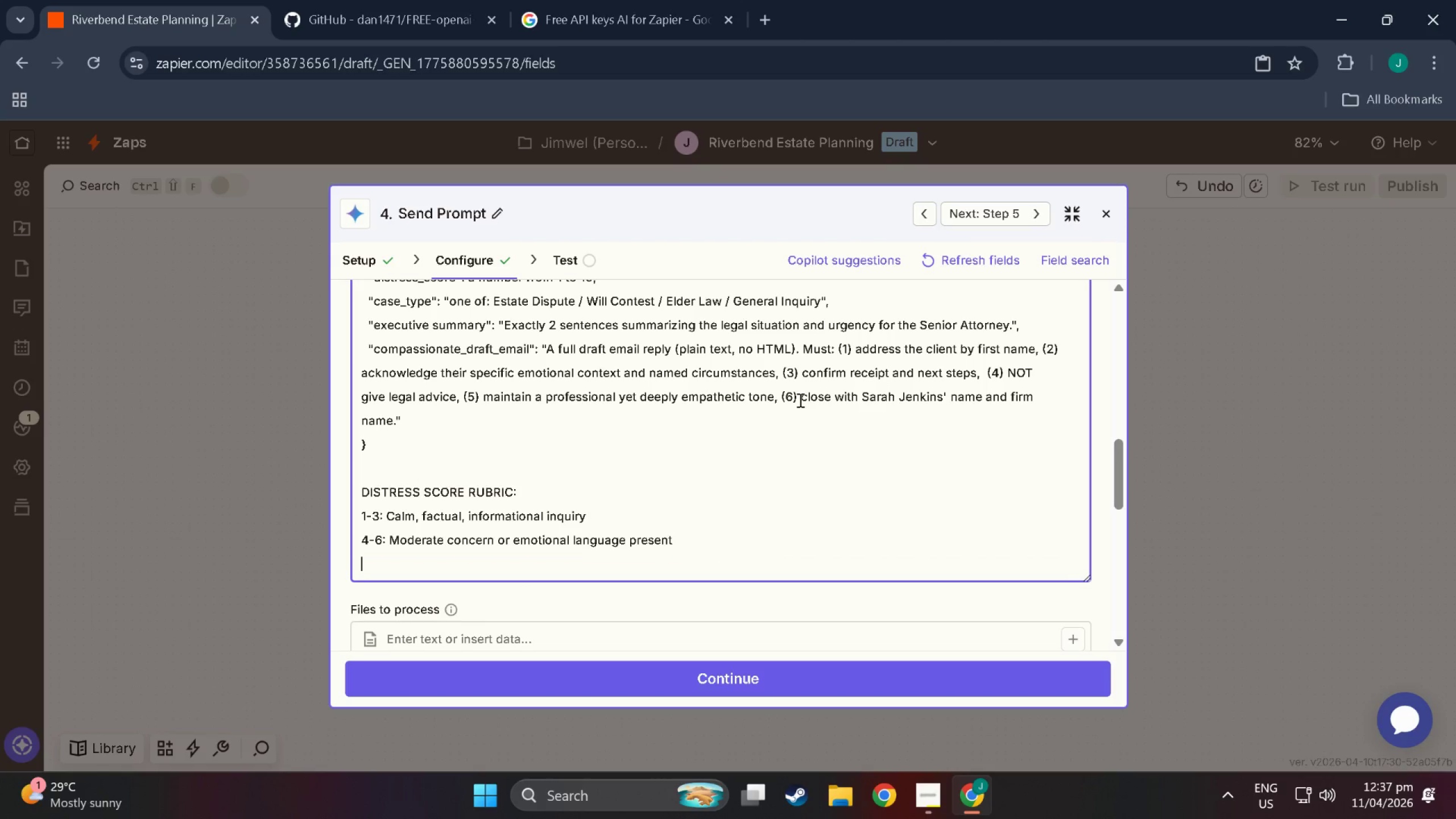 
 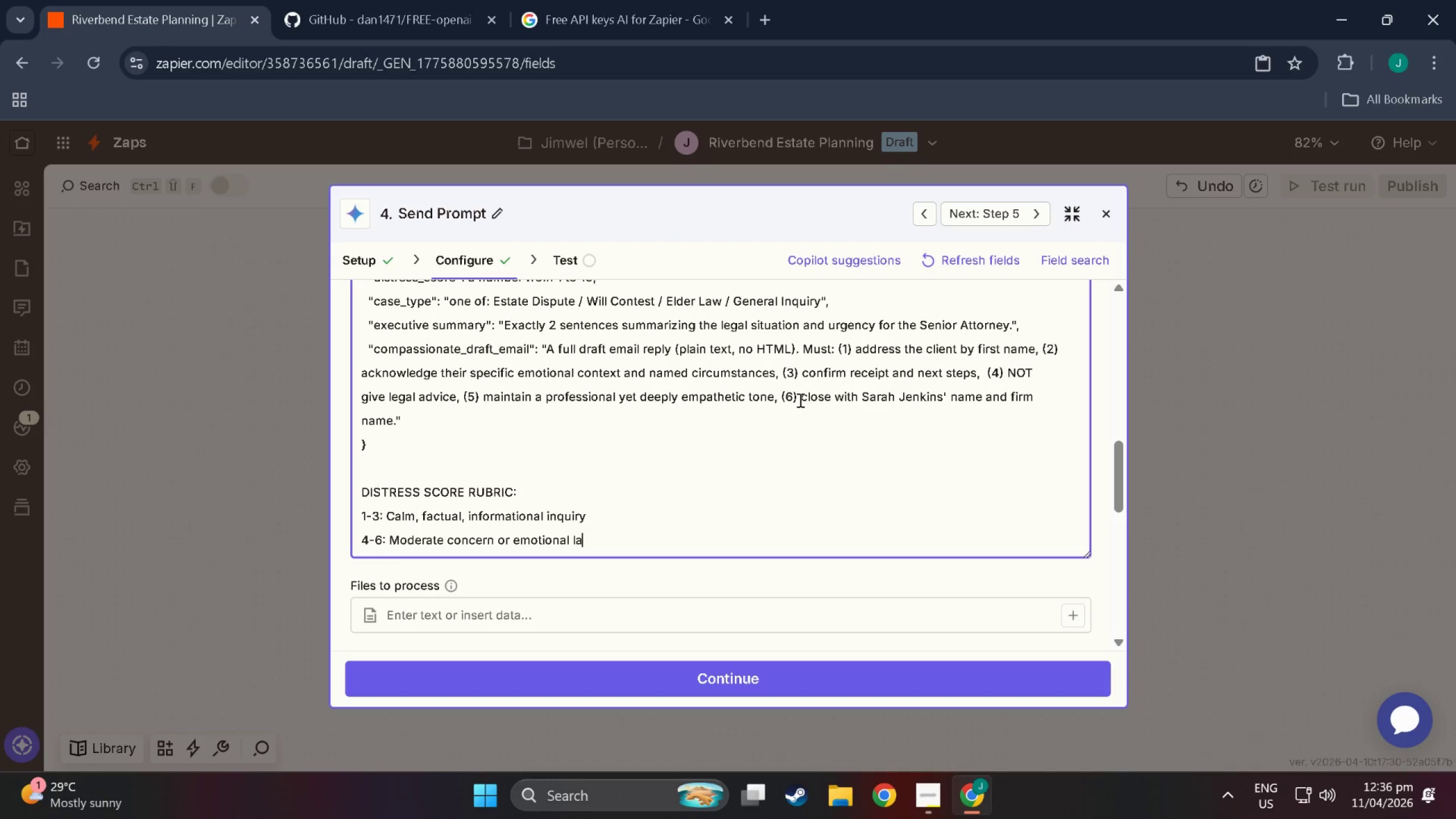 
key(Enter)
 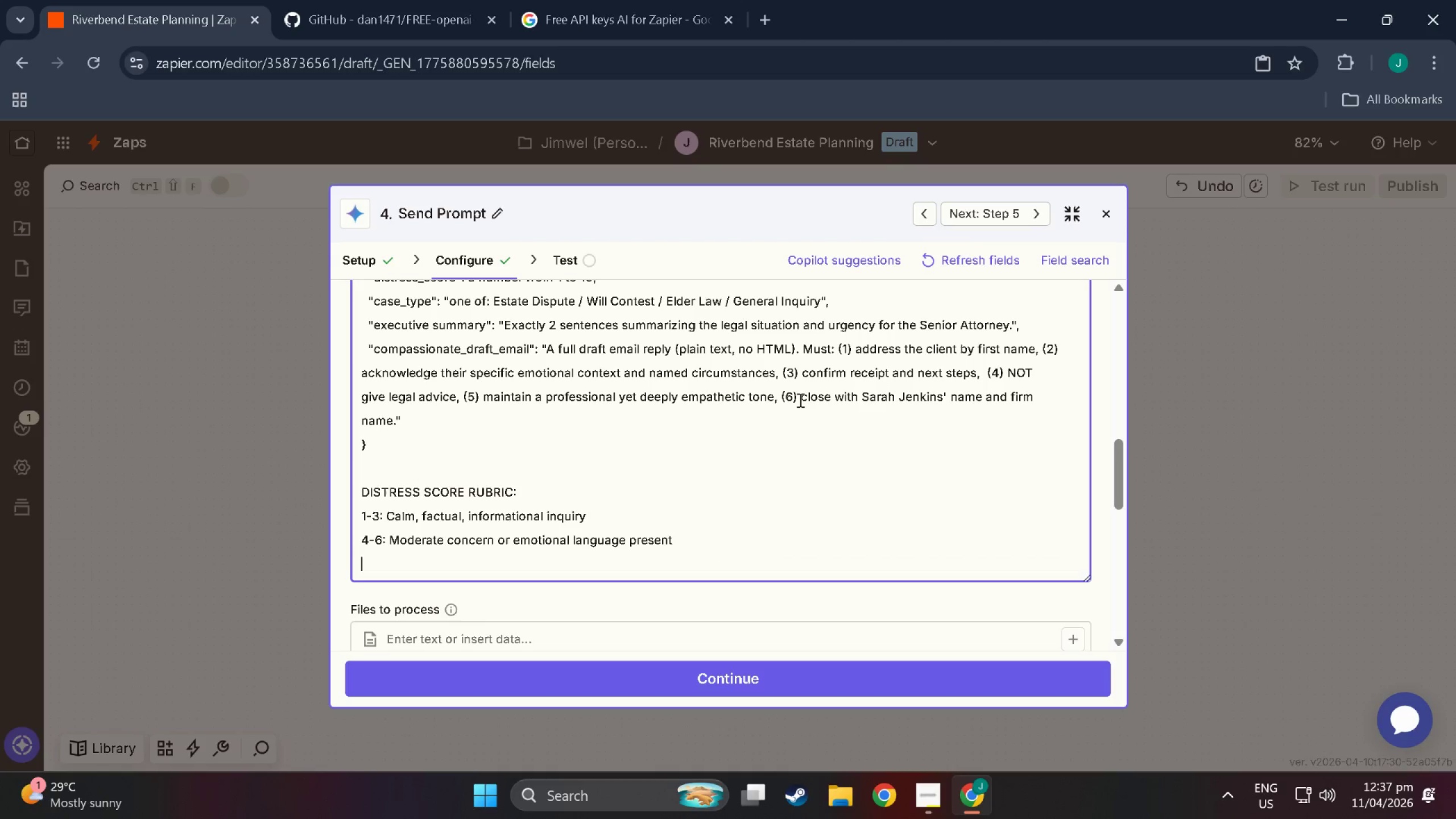 
type(8L:)
key(Backspace)
key(Backspace)
key(Backspace)
type(7: Clear  d)
key(Backspace)
key(Backspace)
type(distress,.)
key(Backspace)
type( personal stat)
key(Backspace)
type(kes mentionb)
key(Backspace)
type(ed)
 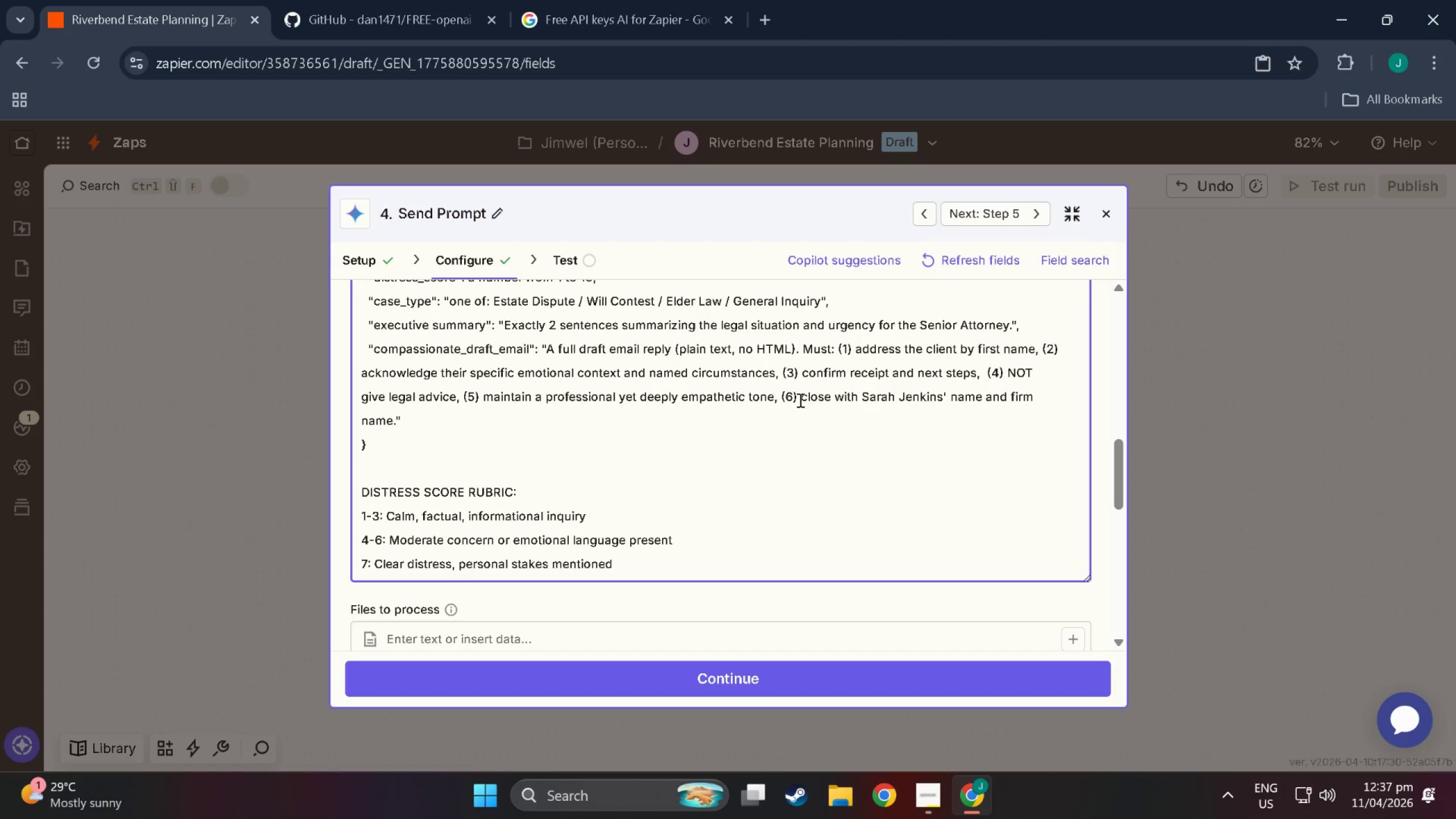 
key(Enter)
 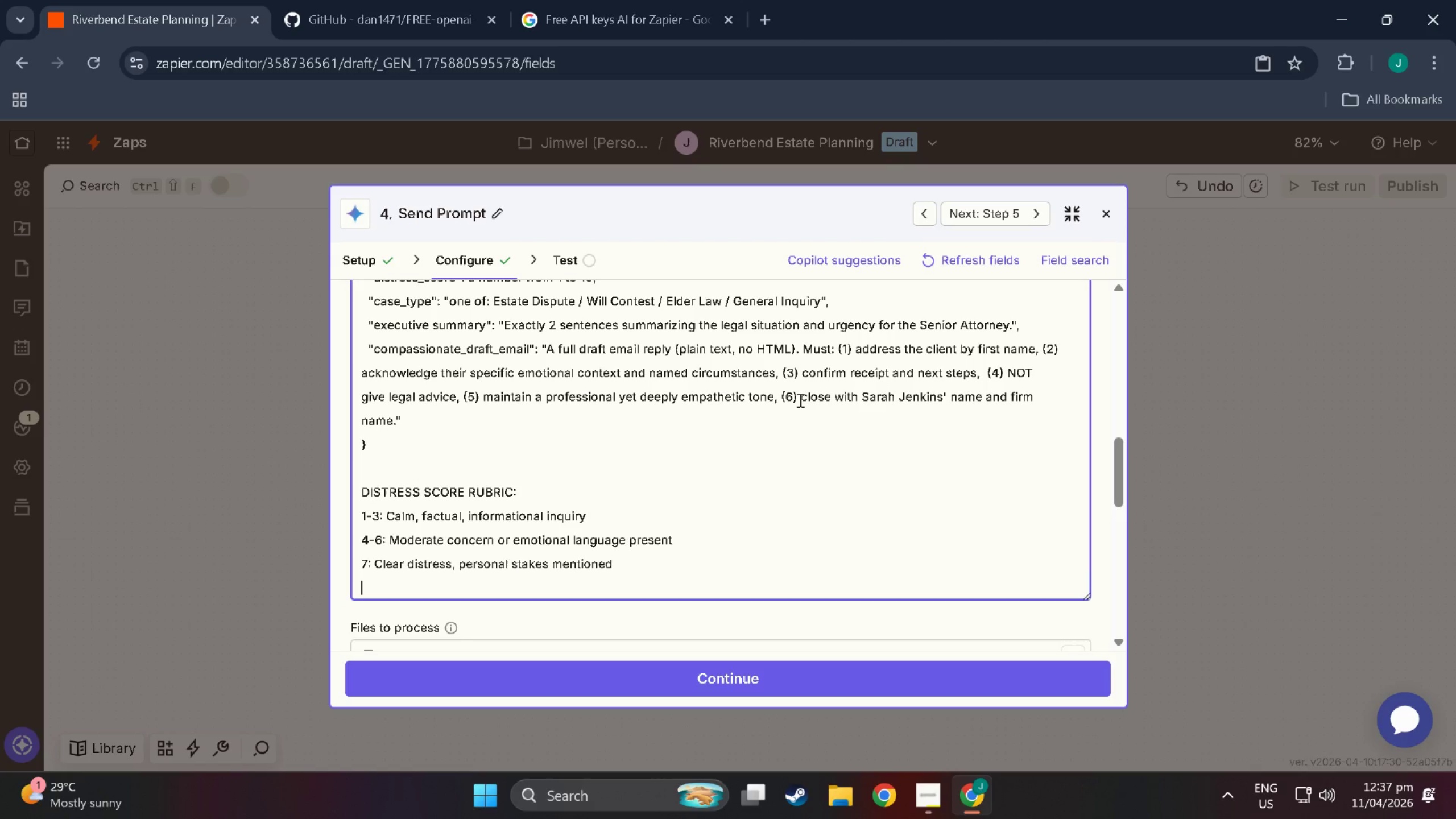 
type(8-9: High Distress,.)
key(Backspace)
type( urgency language)
 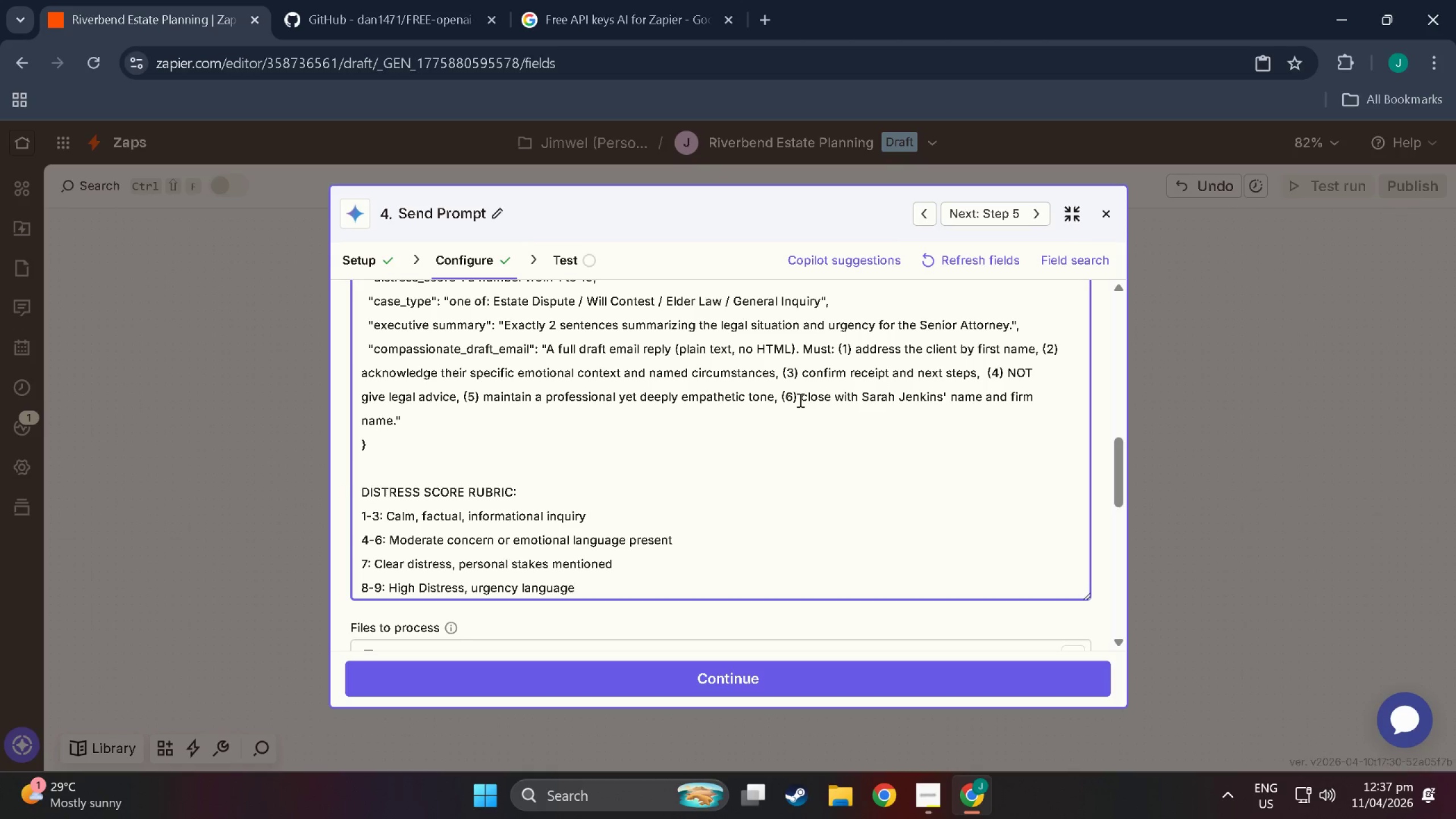 
type(, sleep dist)
key(Backspace)
type(ruptui)
key(Backspace)
key(Backspace)
type(ion, fear.,)
key(Backspace)
key(Backspace)
type(, desperation nee)
key(Backspace)
key(Backspace)
key(Backspace)
type(mentioned)
 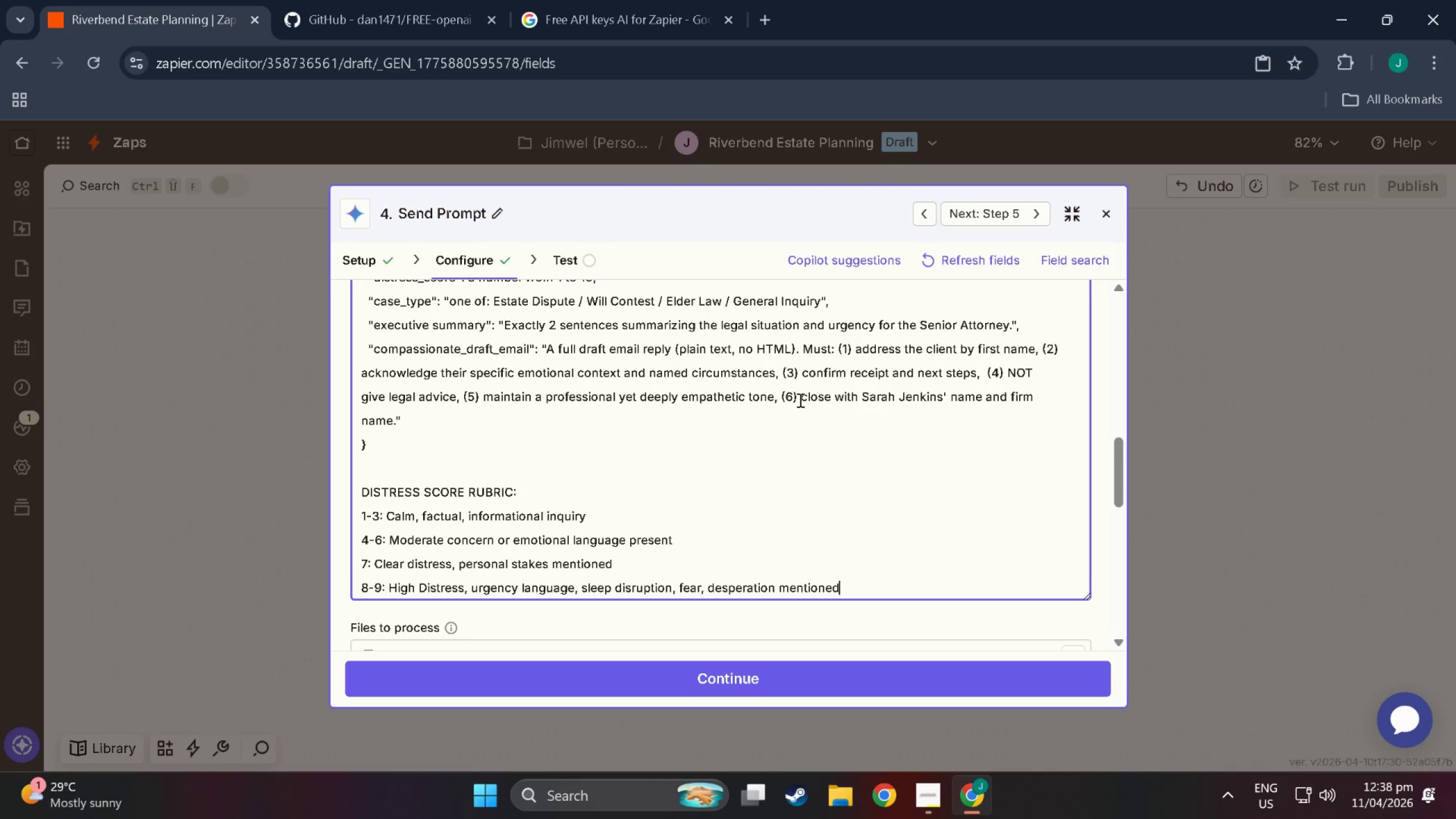 
wait(5.65)
 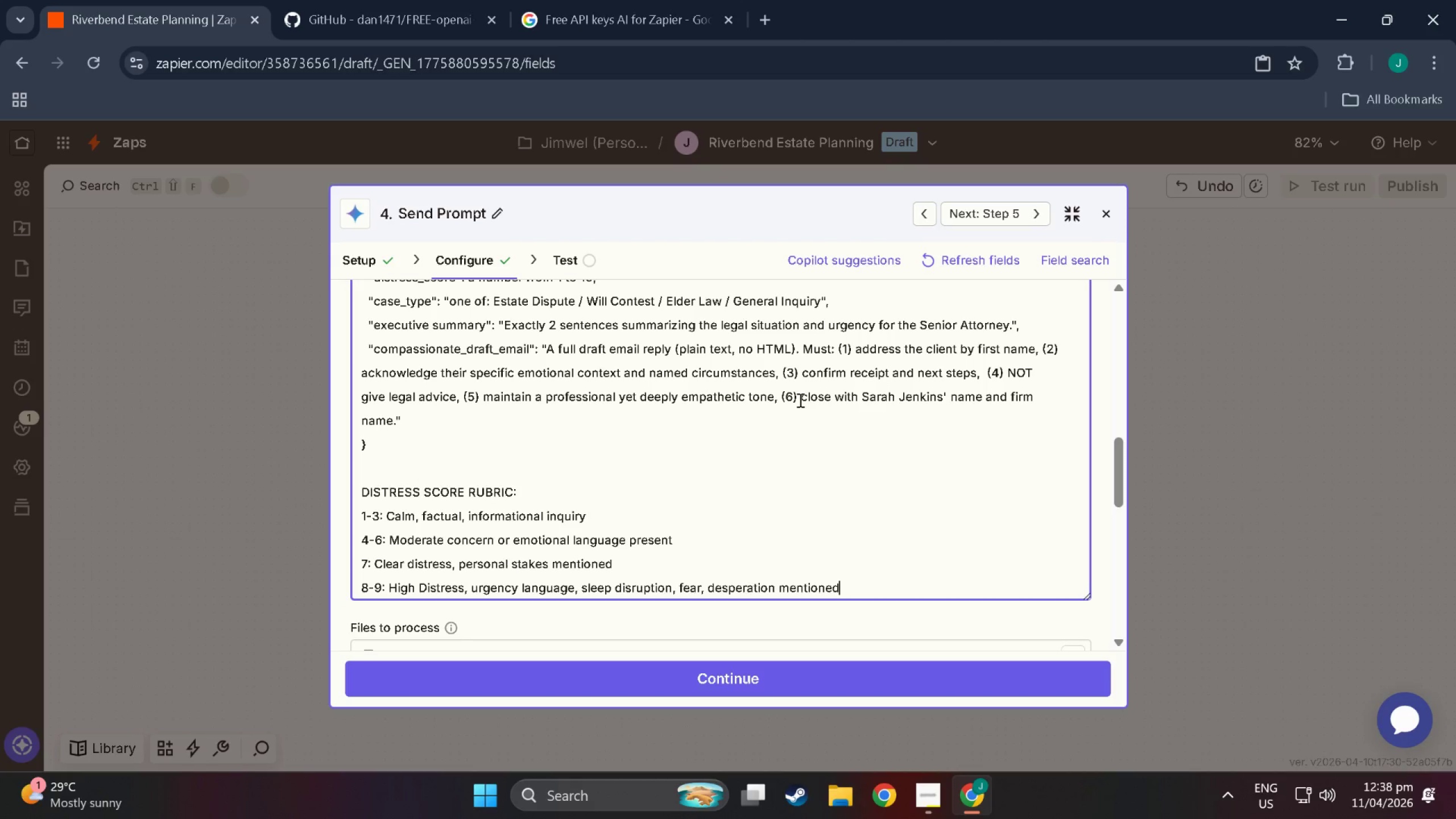 
key(NumpadEnter)
key(NumpadEnter)
key(NumpadEnter)
key(Backspace)
type(URGENCYT)
key(Backspace)
type( FLAG RULE:)
 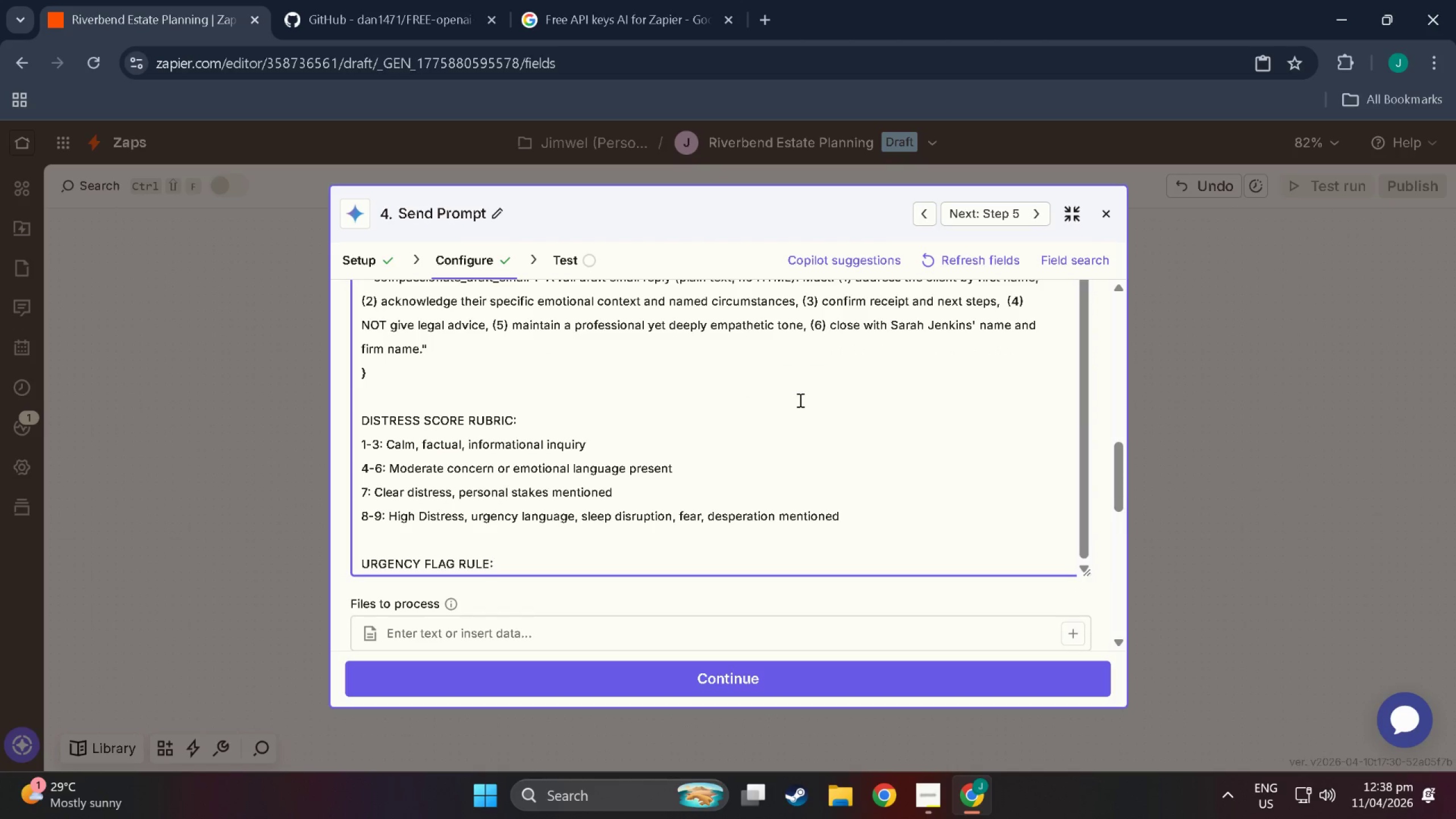 
double_click([892, 515])
 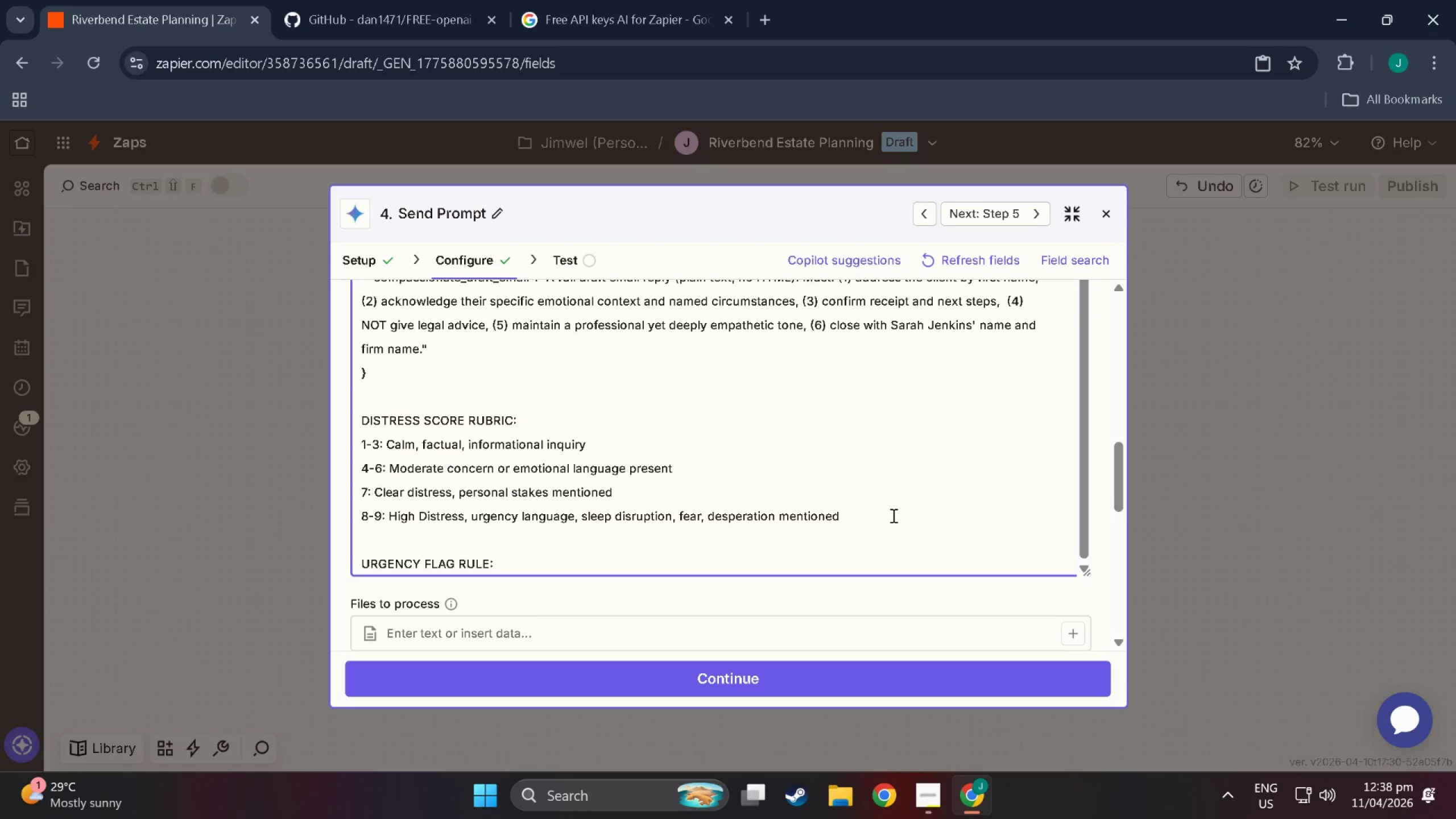 
key(NumpadEnter)
type(10-)
key(Backspace)
type(: Crisis )
key(Backspace)
type(-level language )
key(Backspace)
type(, references to self=)
key(Backspace)
type(=)
key(Backspace)
type(-g)
key(Backspace)
type(harm,.)
key(Backspace)
type( complete helplessness)
 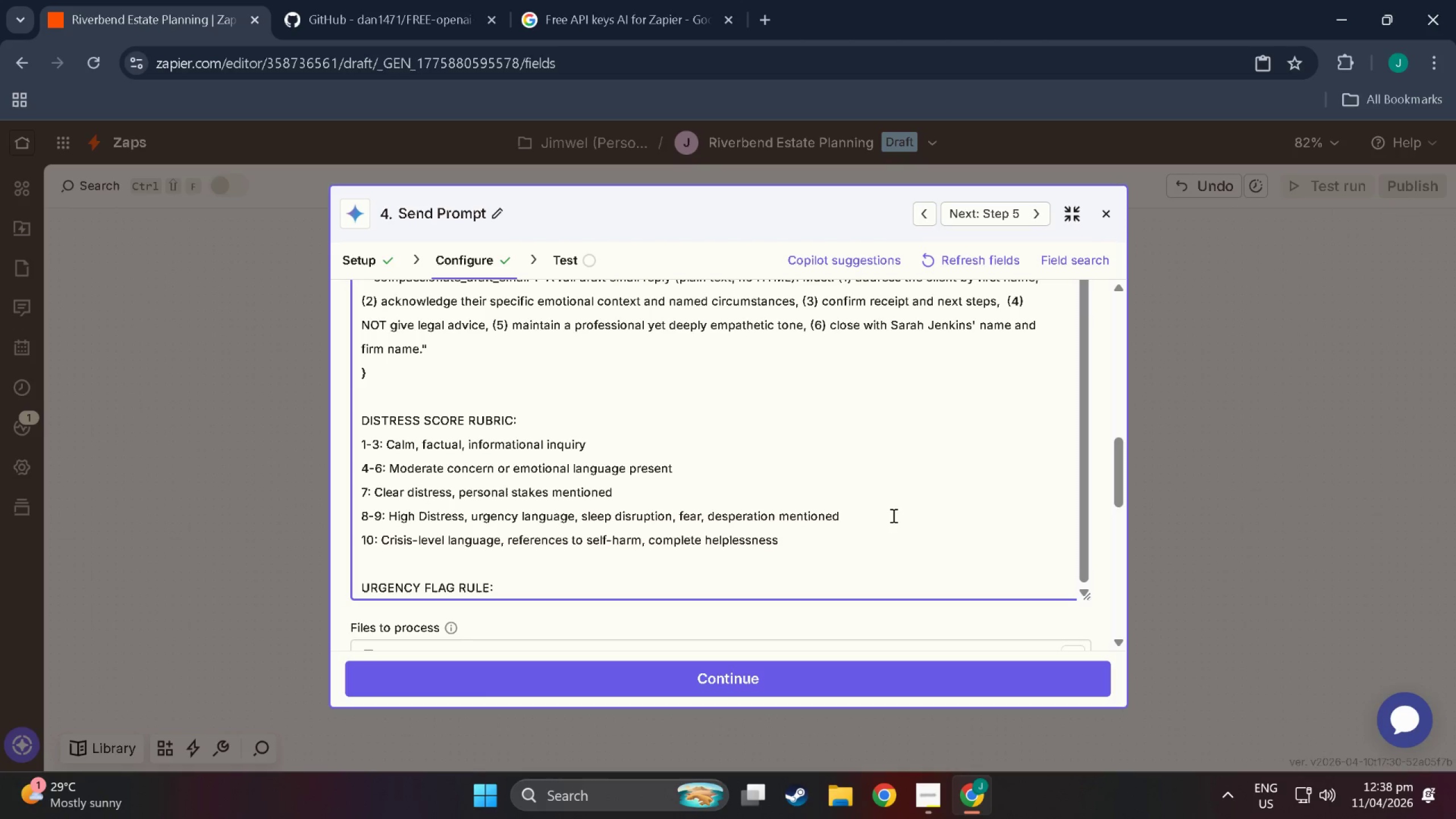 
wait(5.5)
 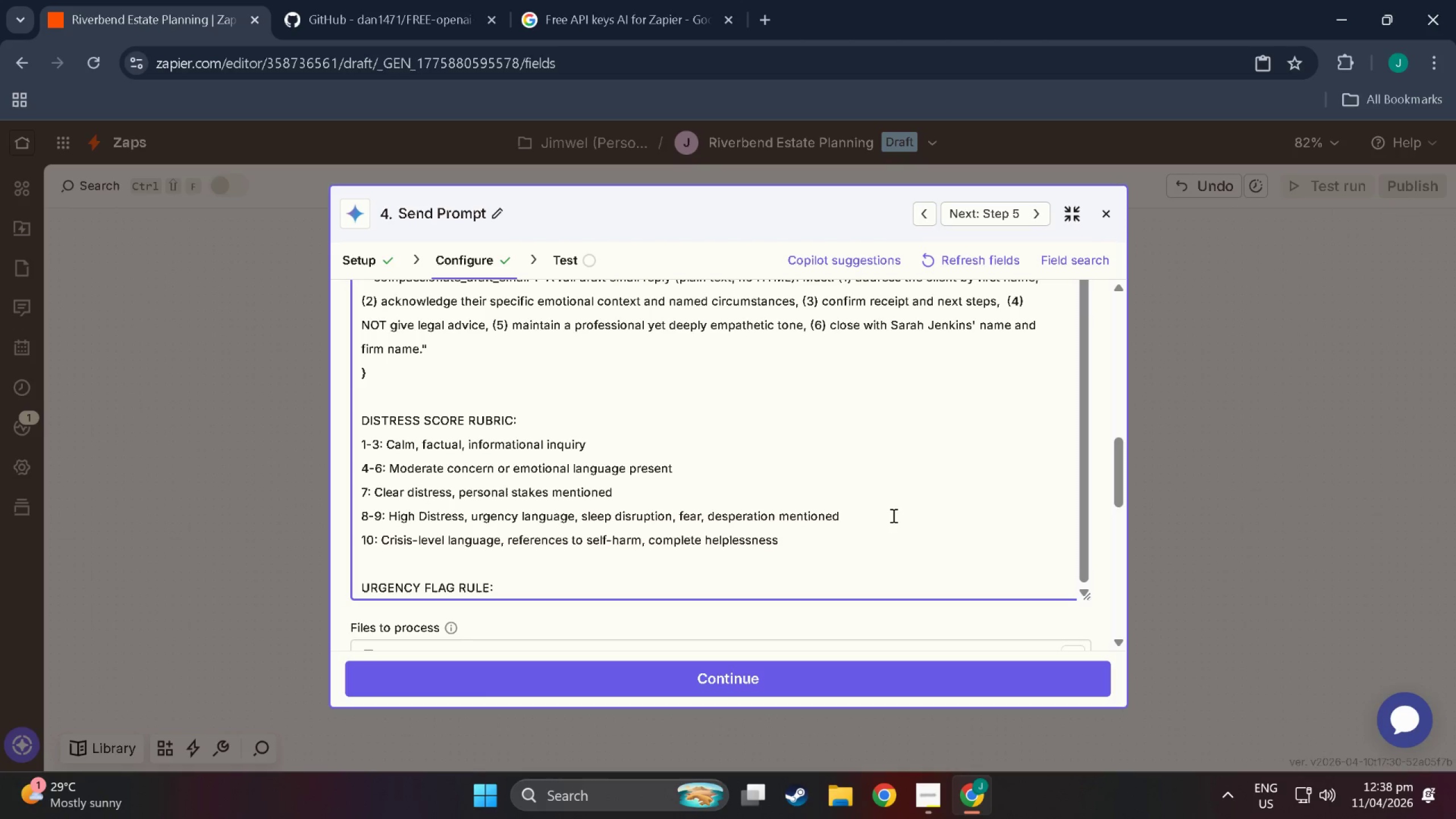 
scroll: coordinate [460, 519], scroll_direction: down, amount: 6.0
 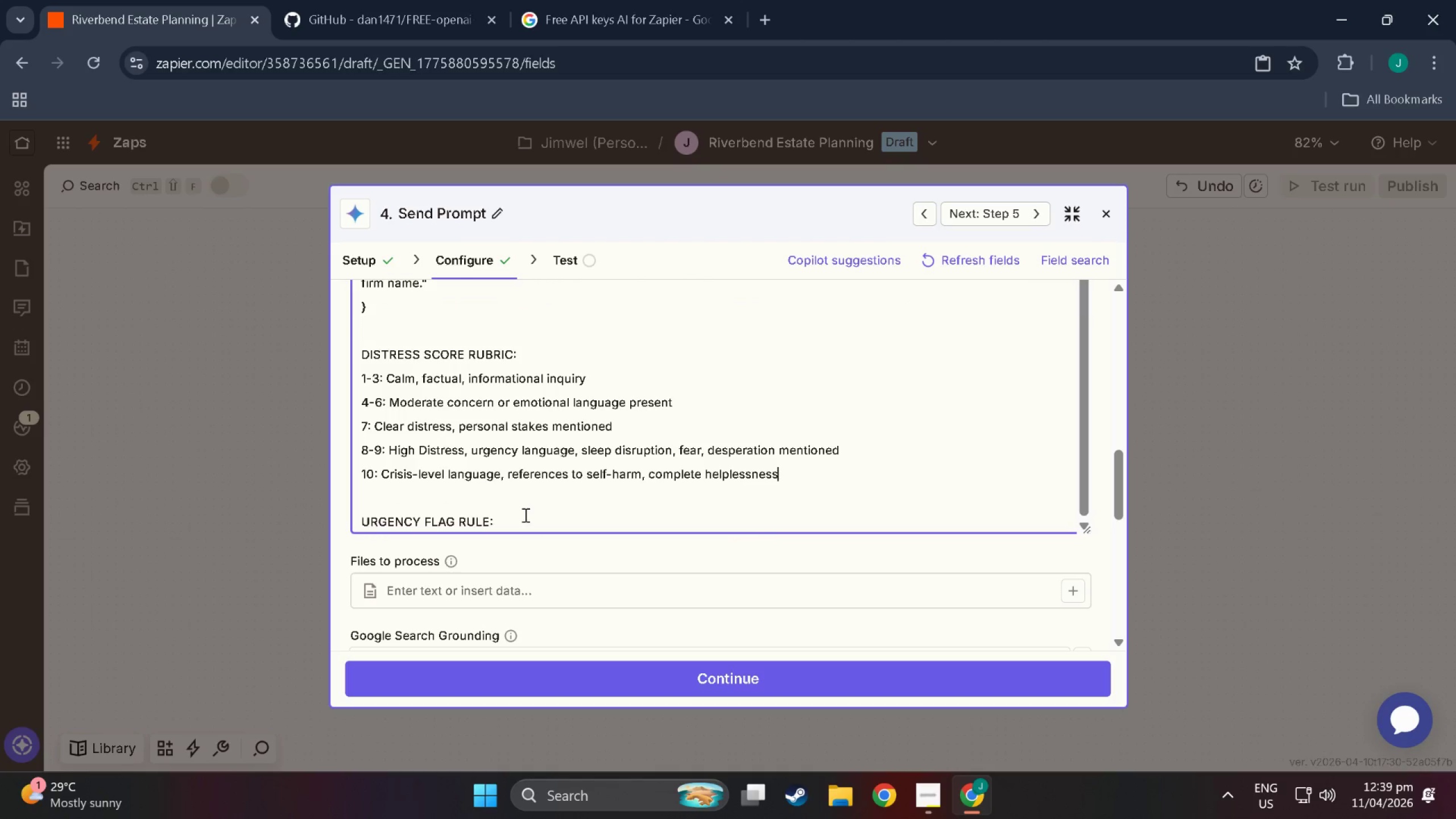 
left_click([524, 514])
 